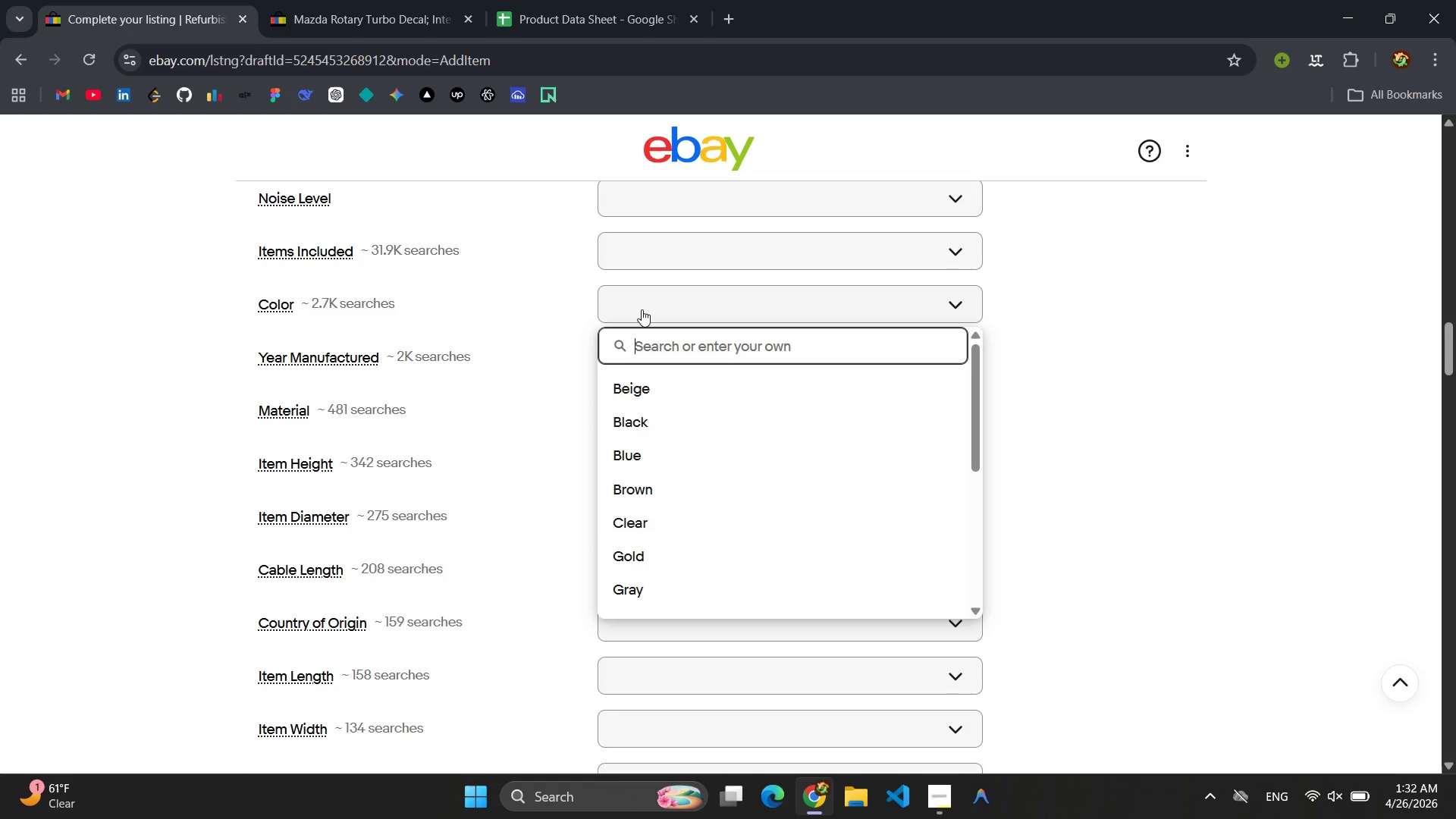 
key(Backspace)
key(Backspace)
key(Backspace)
type(Silver / Ba)
key(Backspace)
type(racs)
key(Backspace)
key(Backspace)
type(ss)
 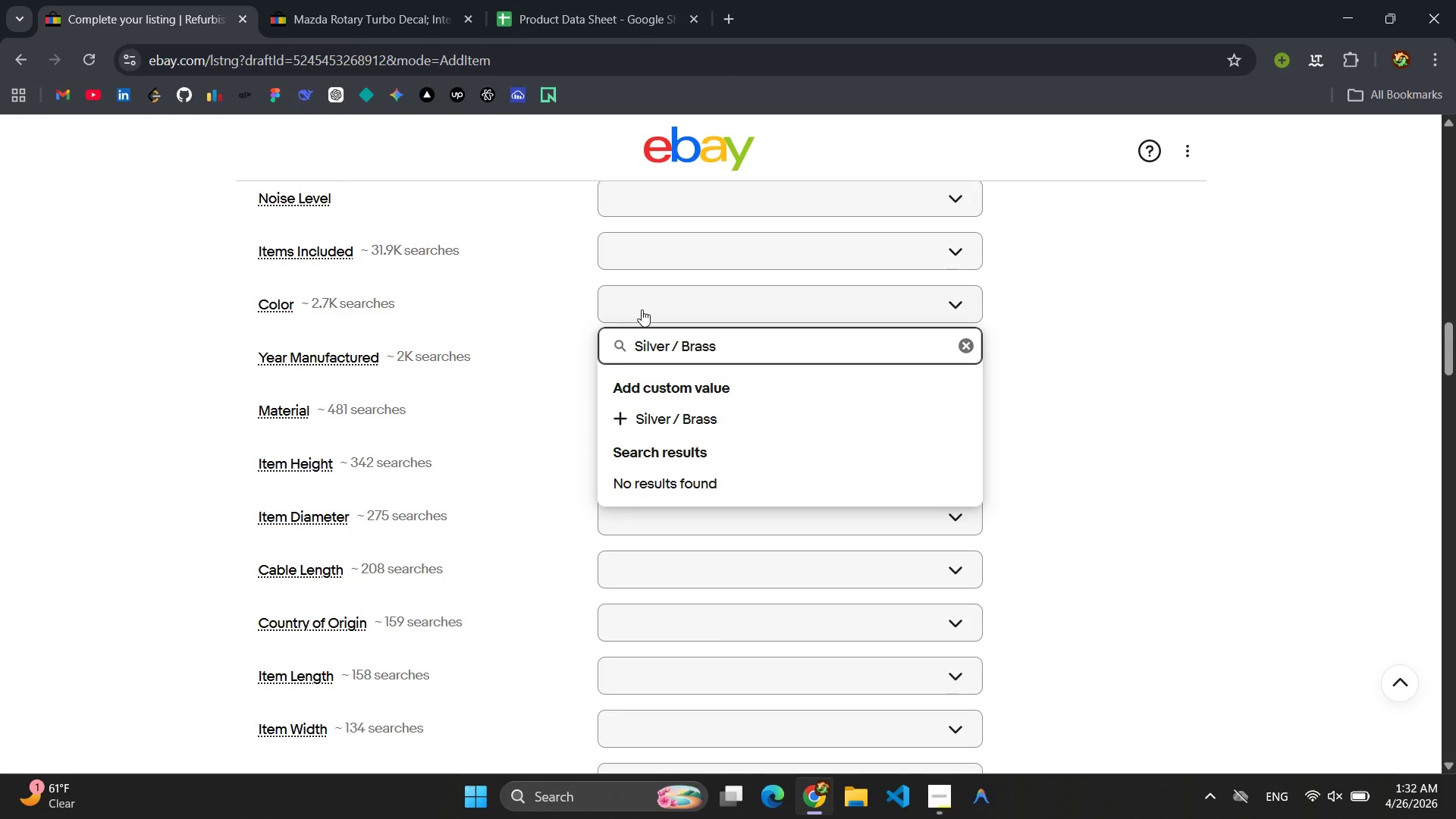 
key(Control+ControlLeft)
 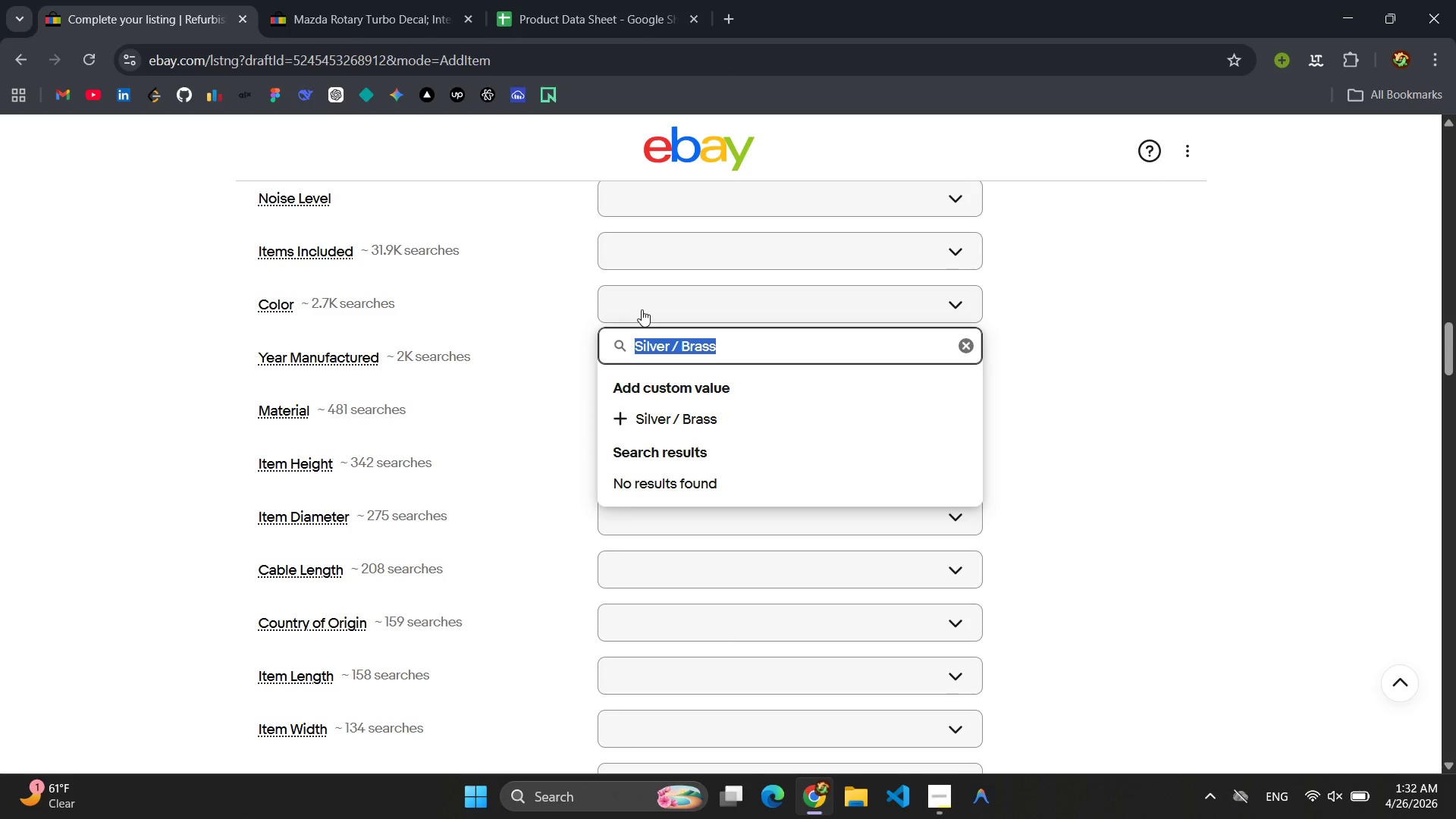 
key(Control+A)
 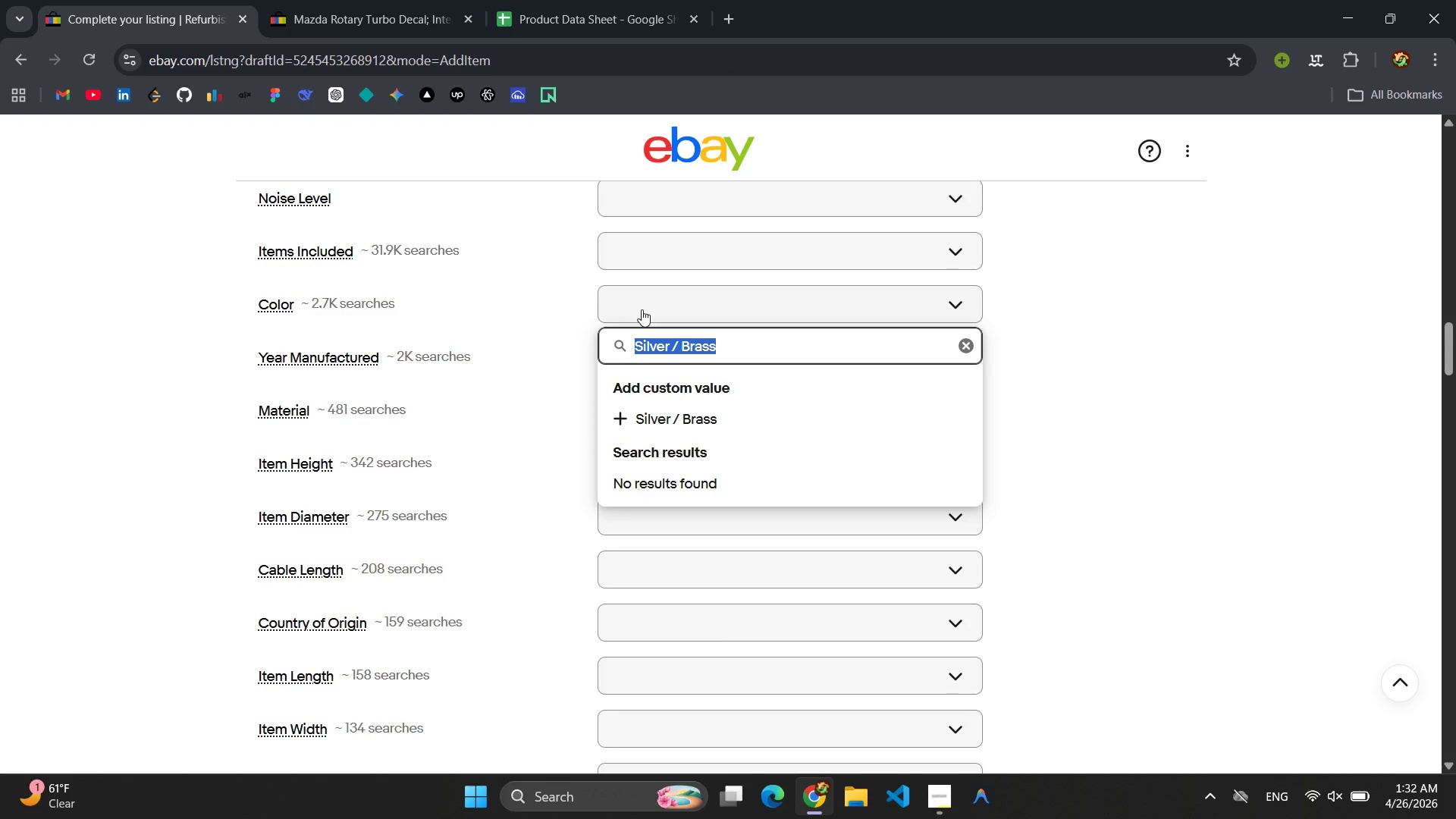 
key(Control+C)
 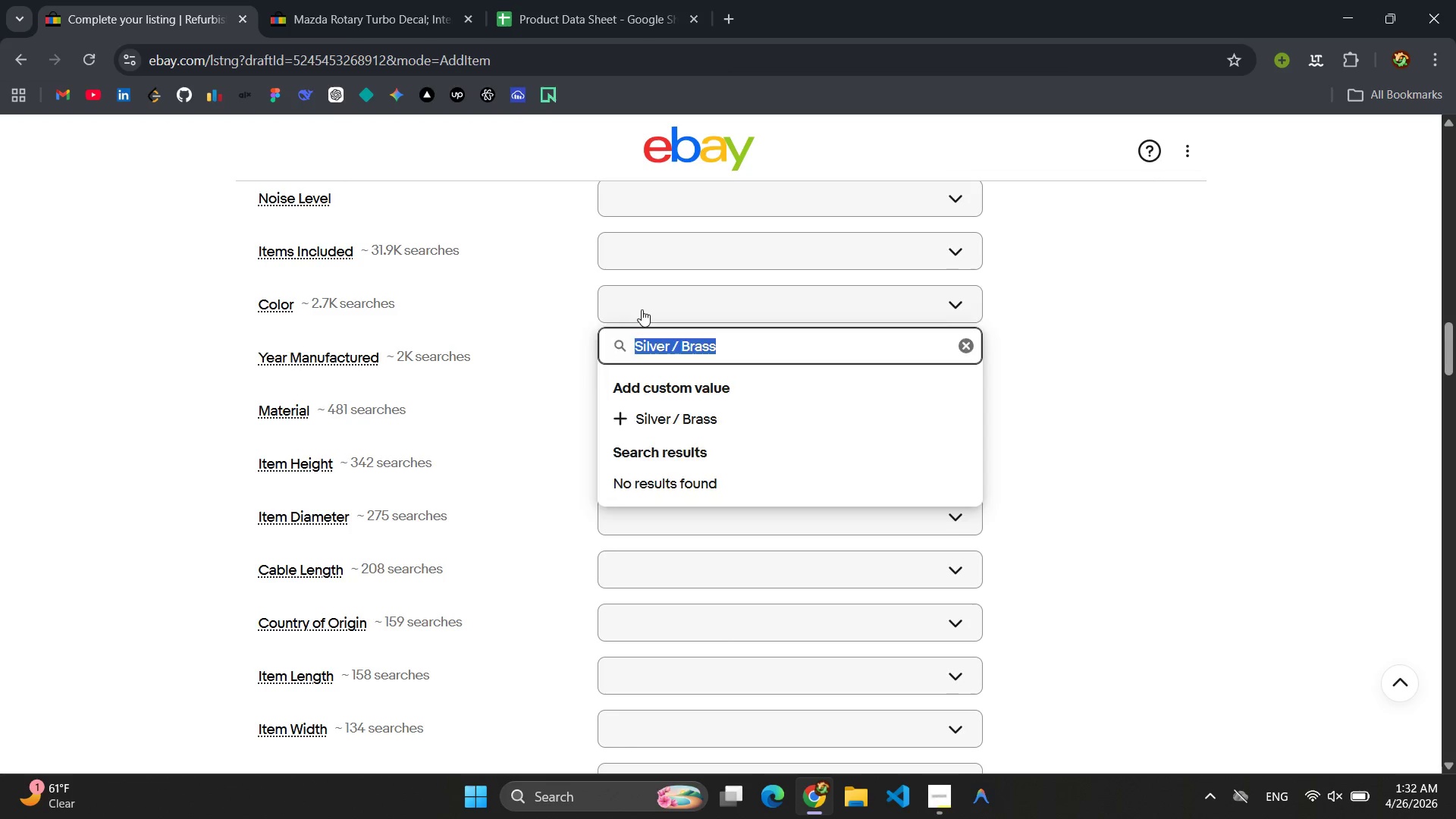 
key(Enter)
 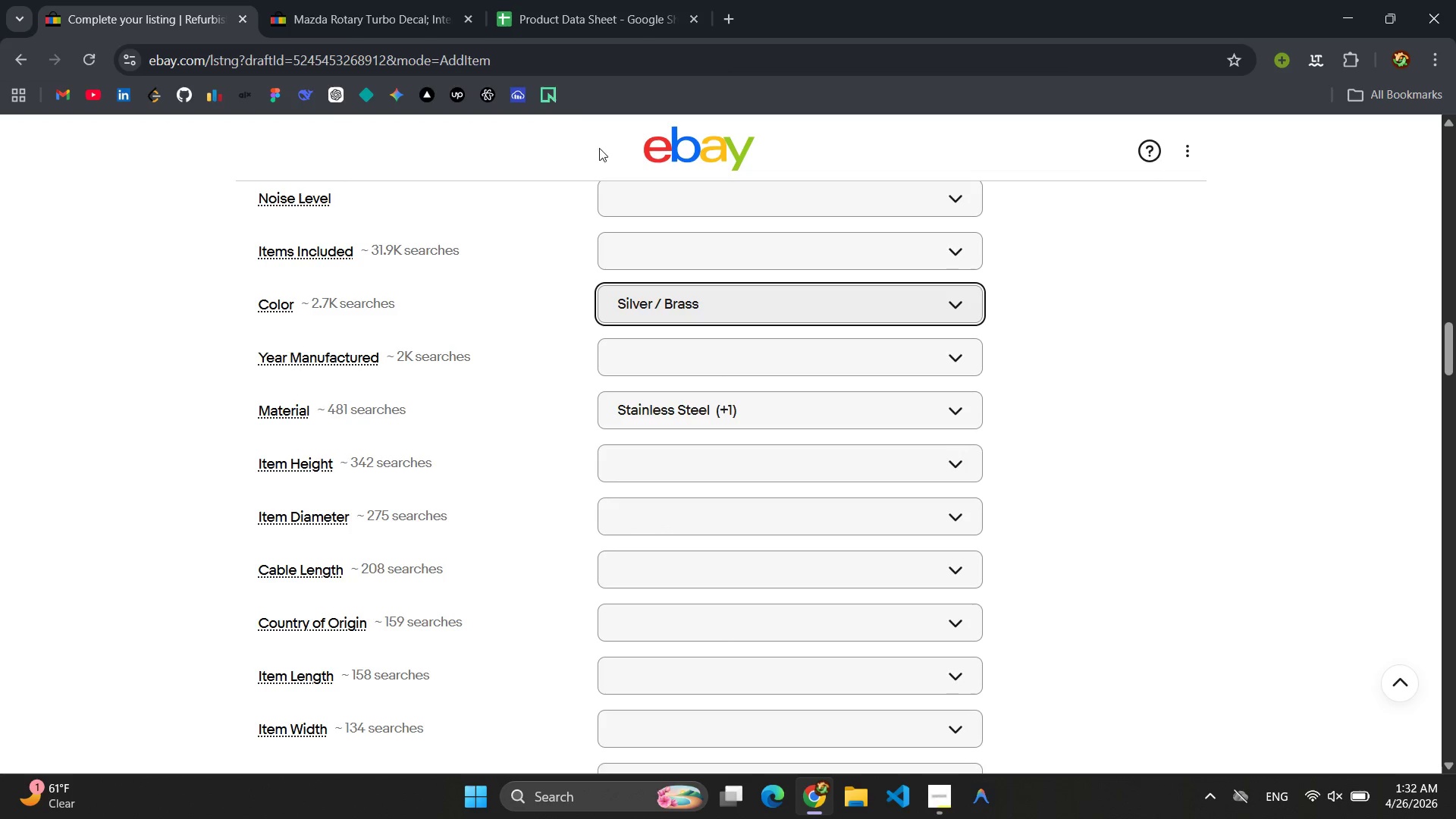 
left_click([576, 12])
 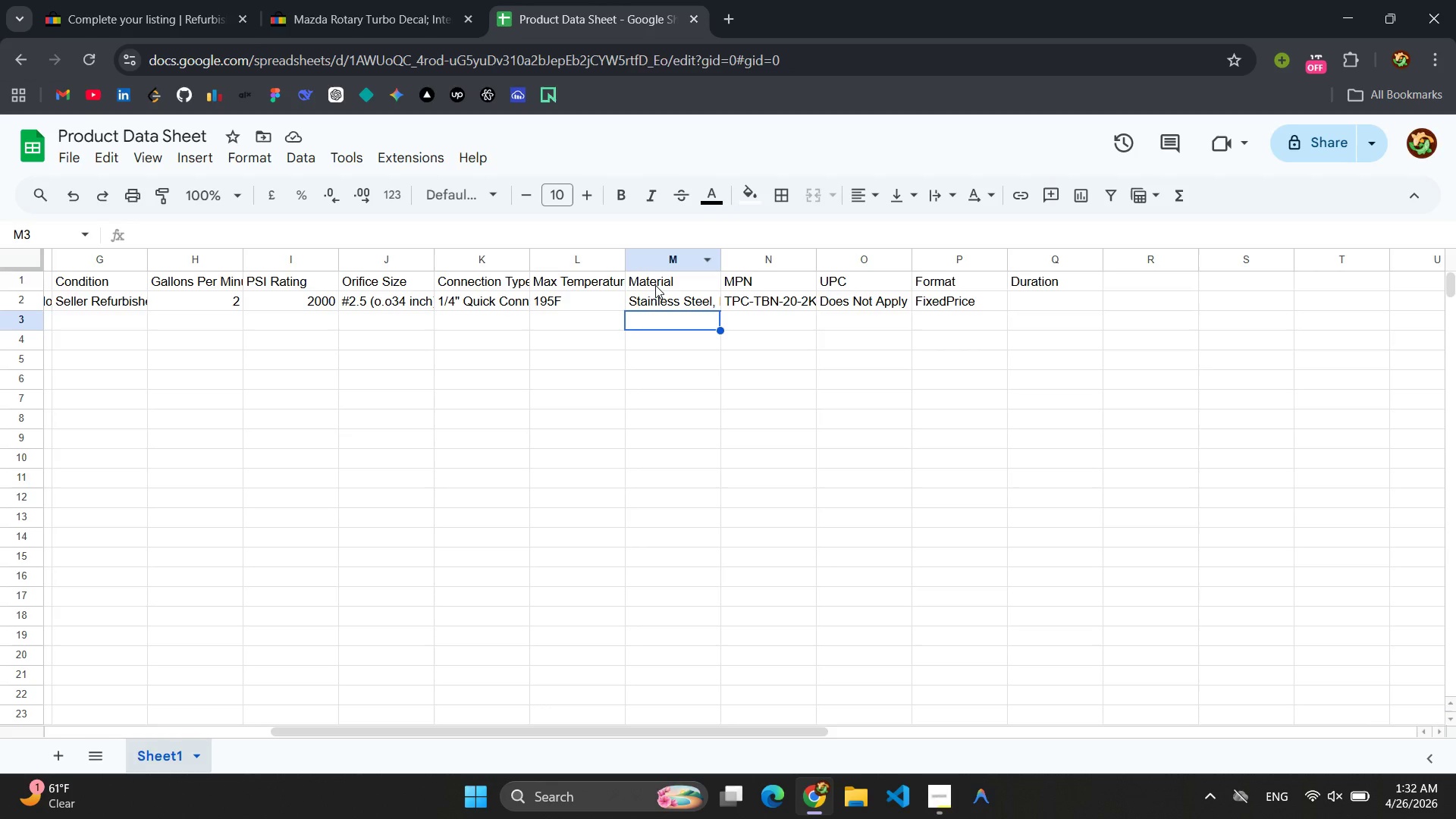 
left_click([657, 247])
 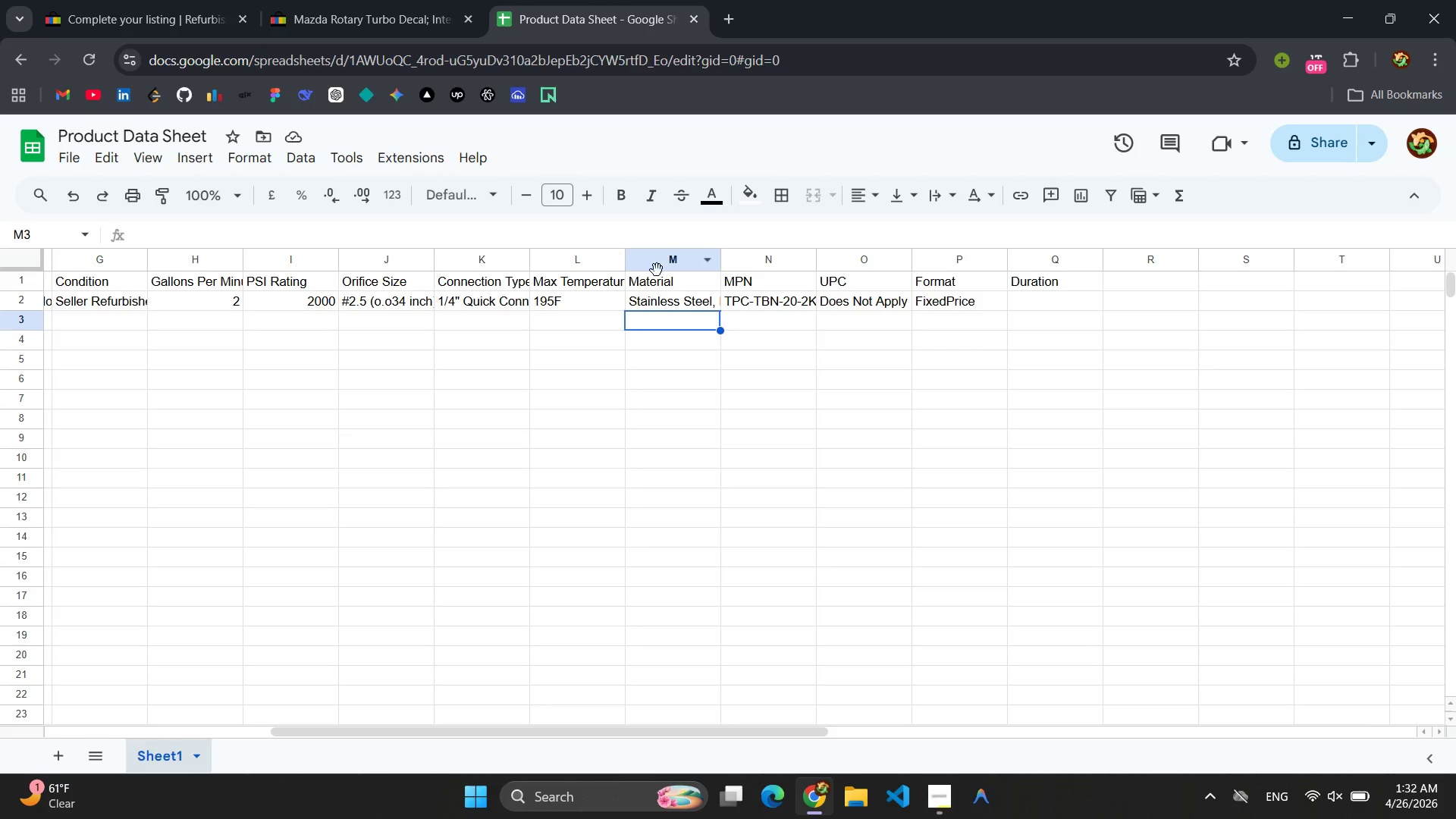 
left_click([661, 269])
 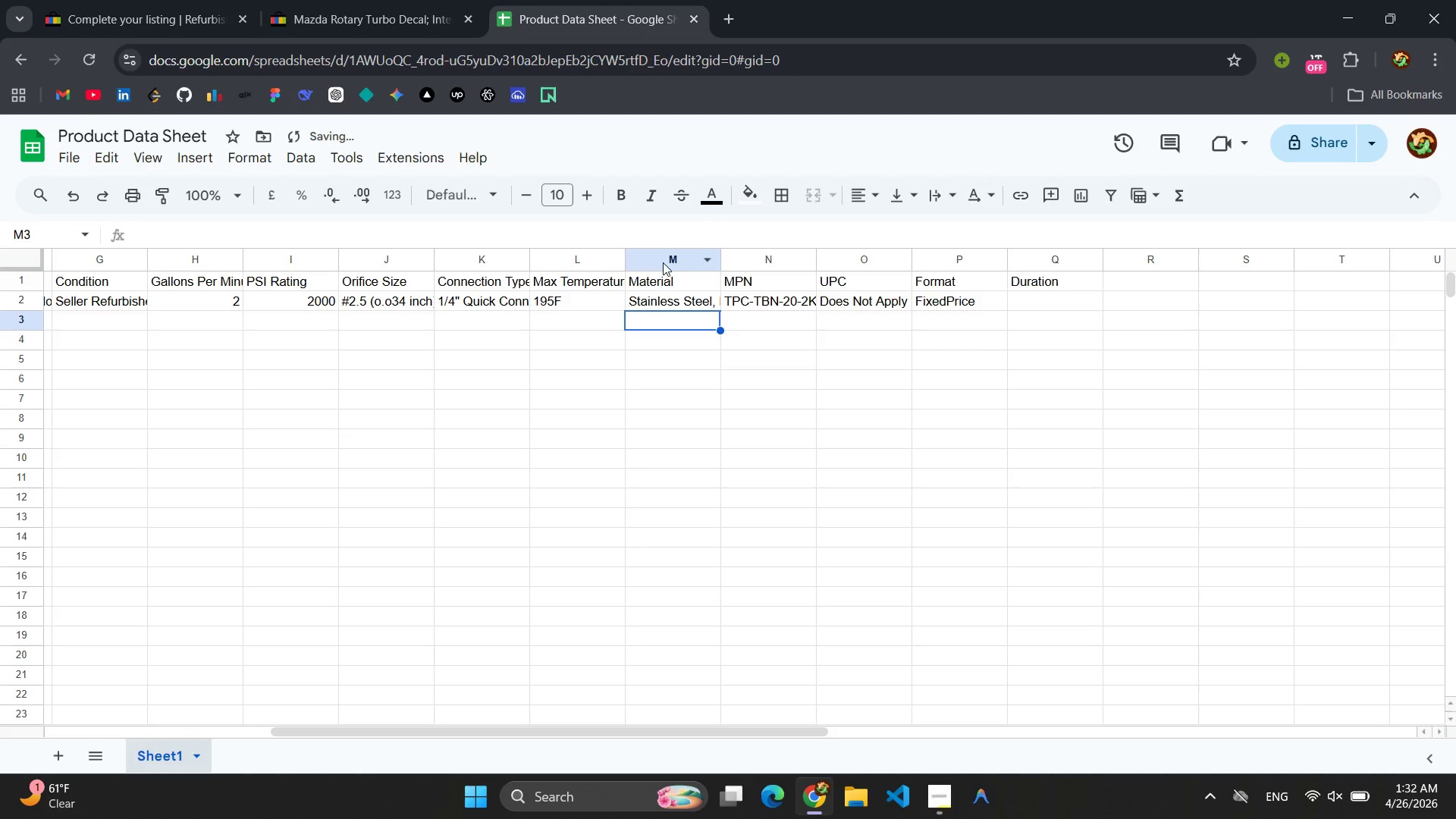 
right_click([663, 256])
 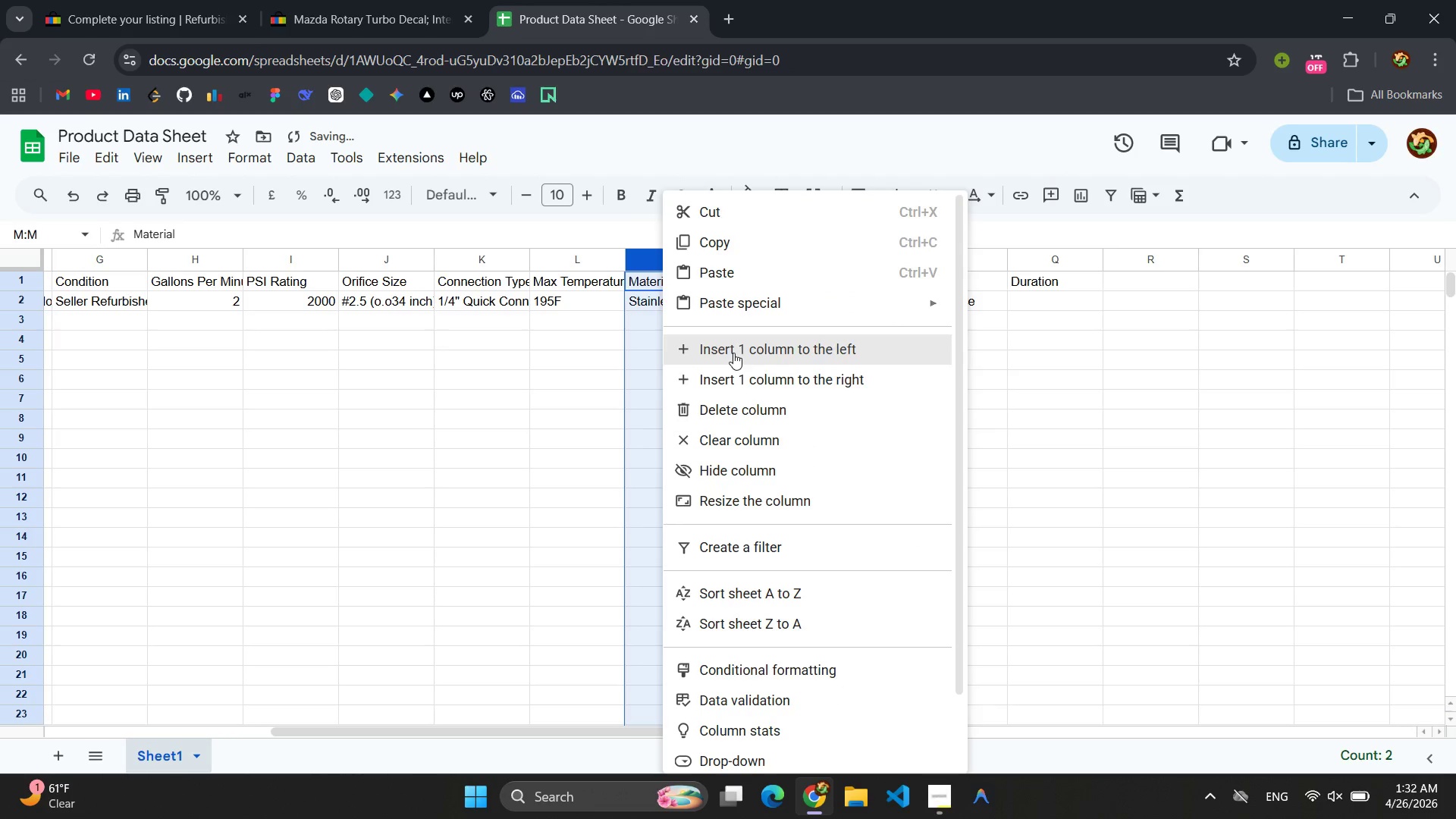 
left_click([740, 372])
 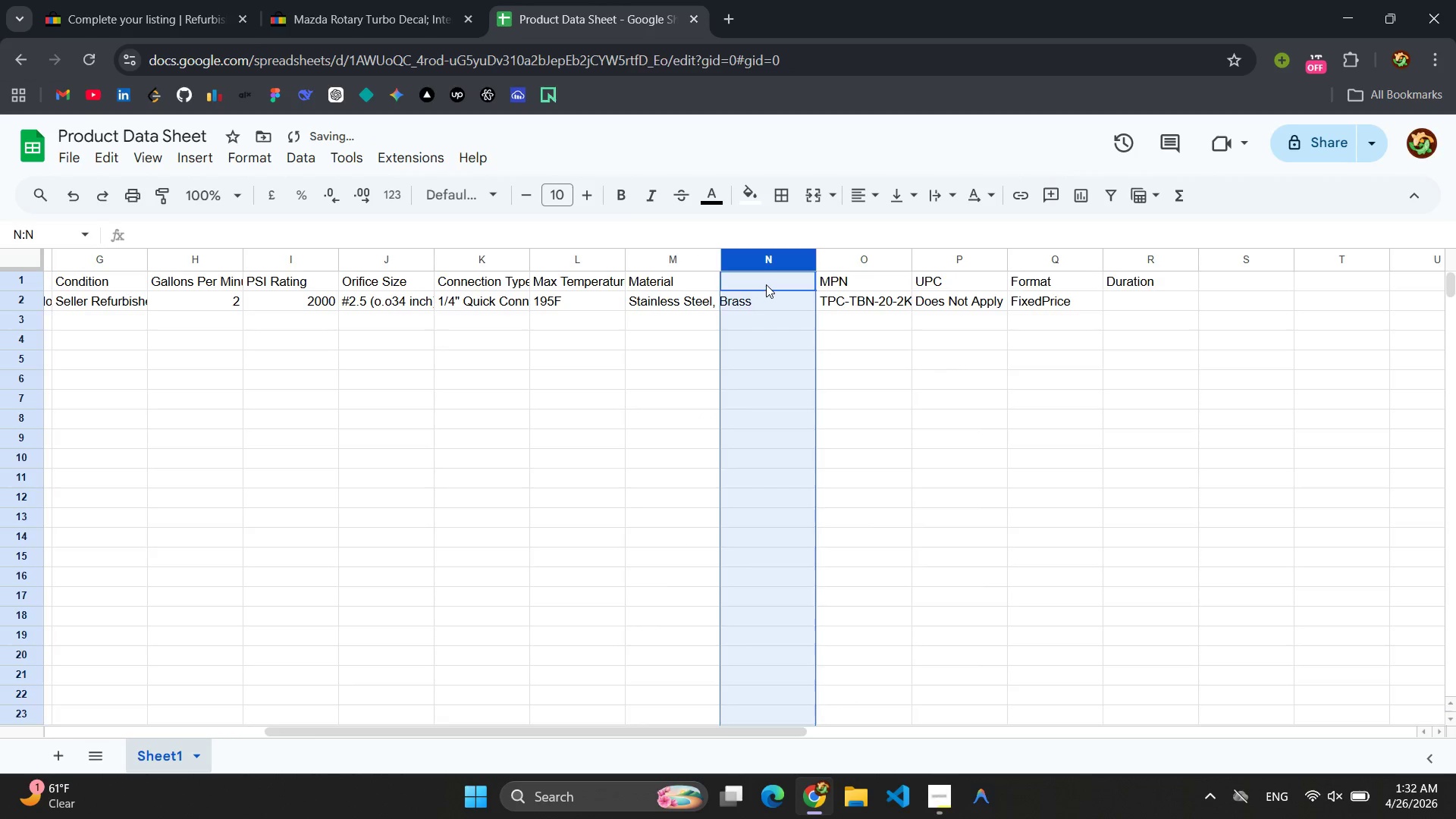 
left_click([766, 284])
 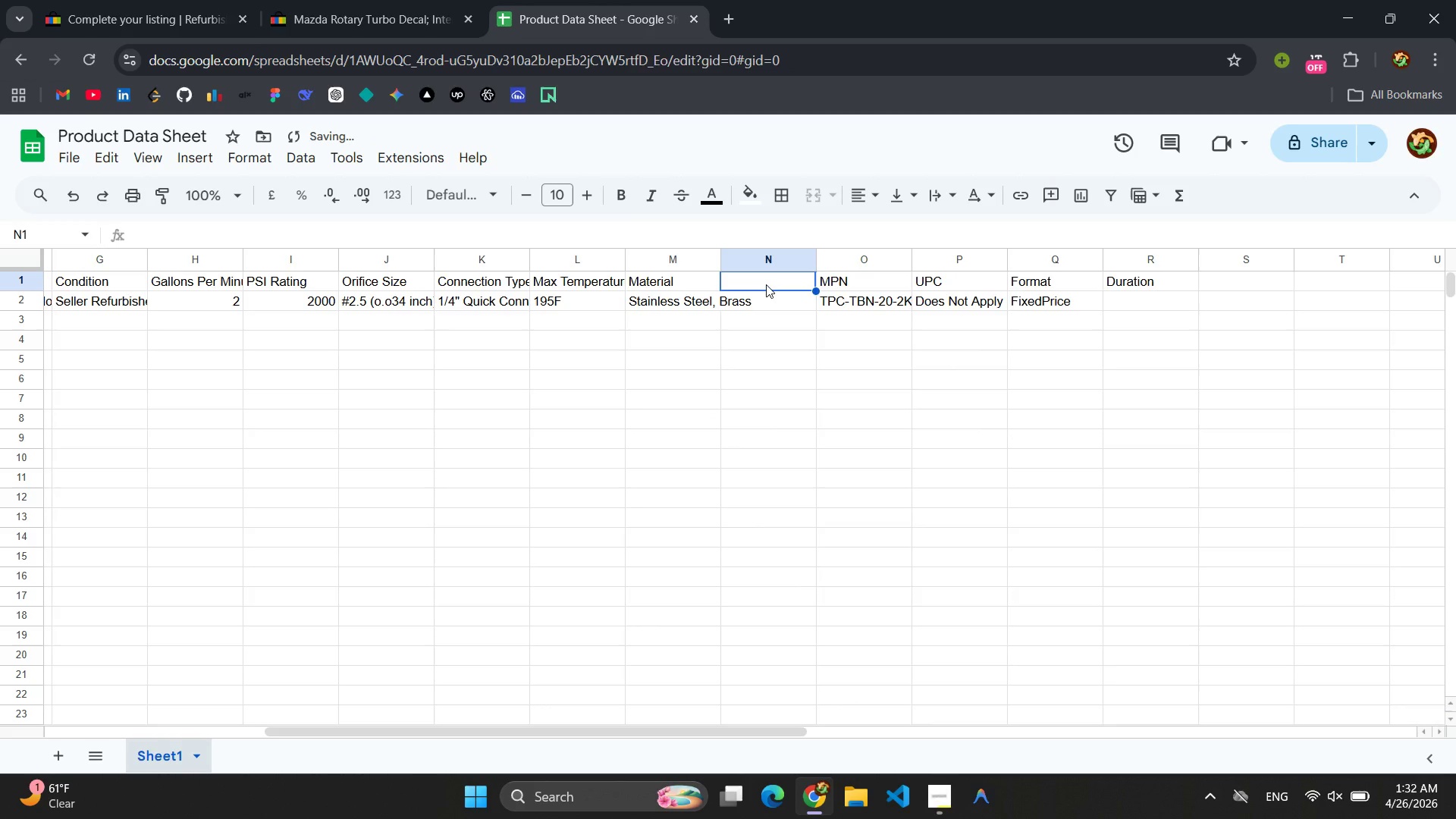 
type(Cl)
key(Backspace)
type(olor)
 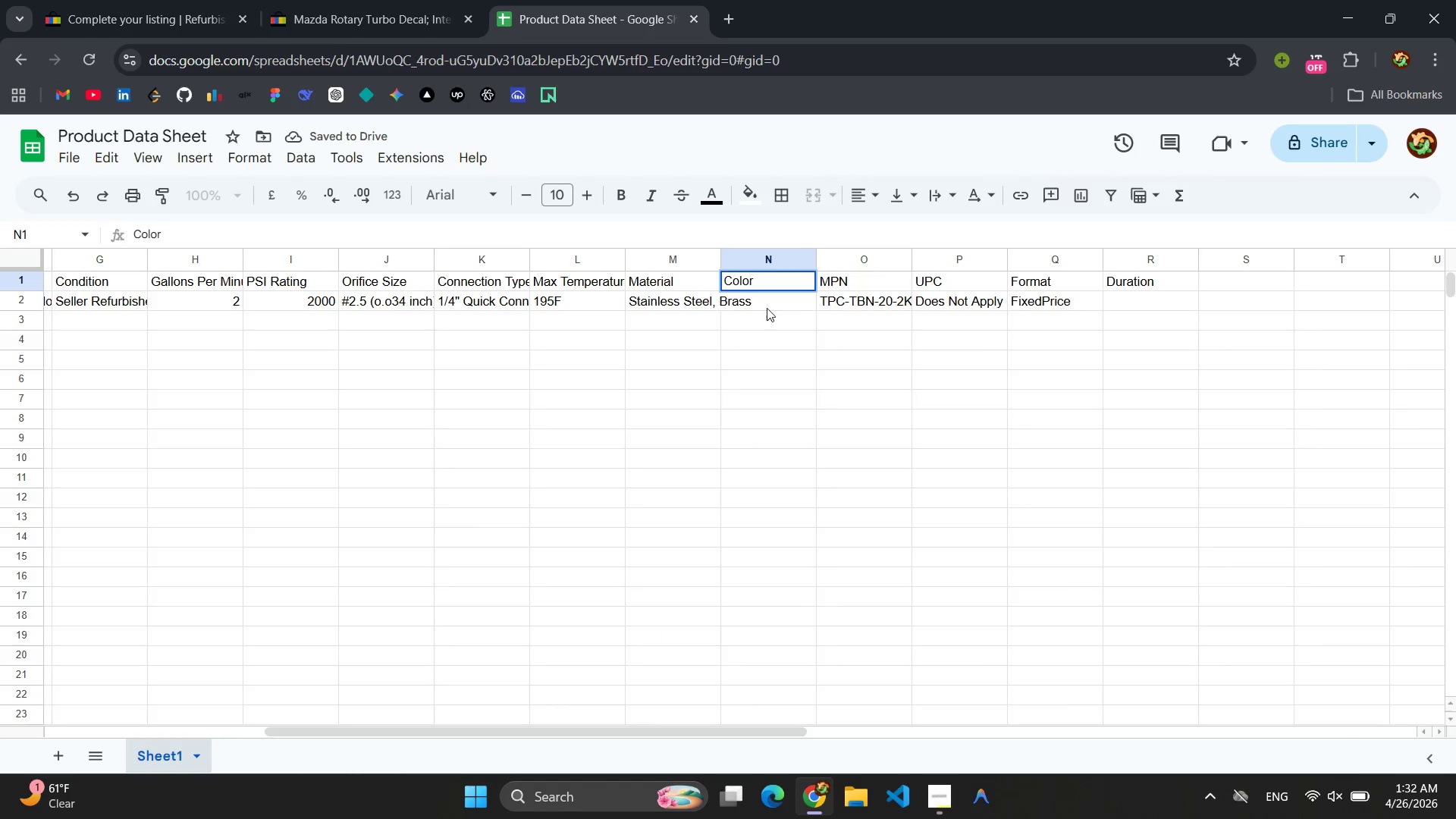 
left_click([767, 309])
 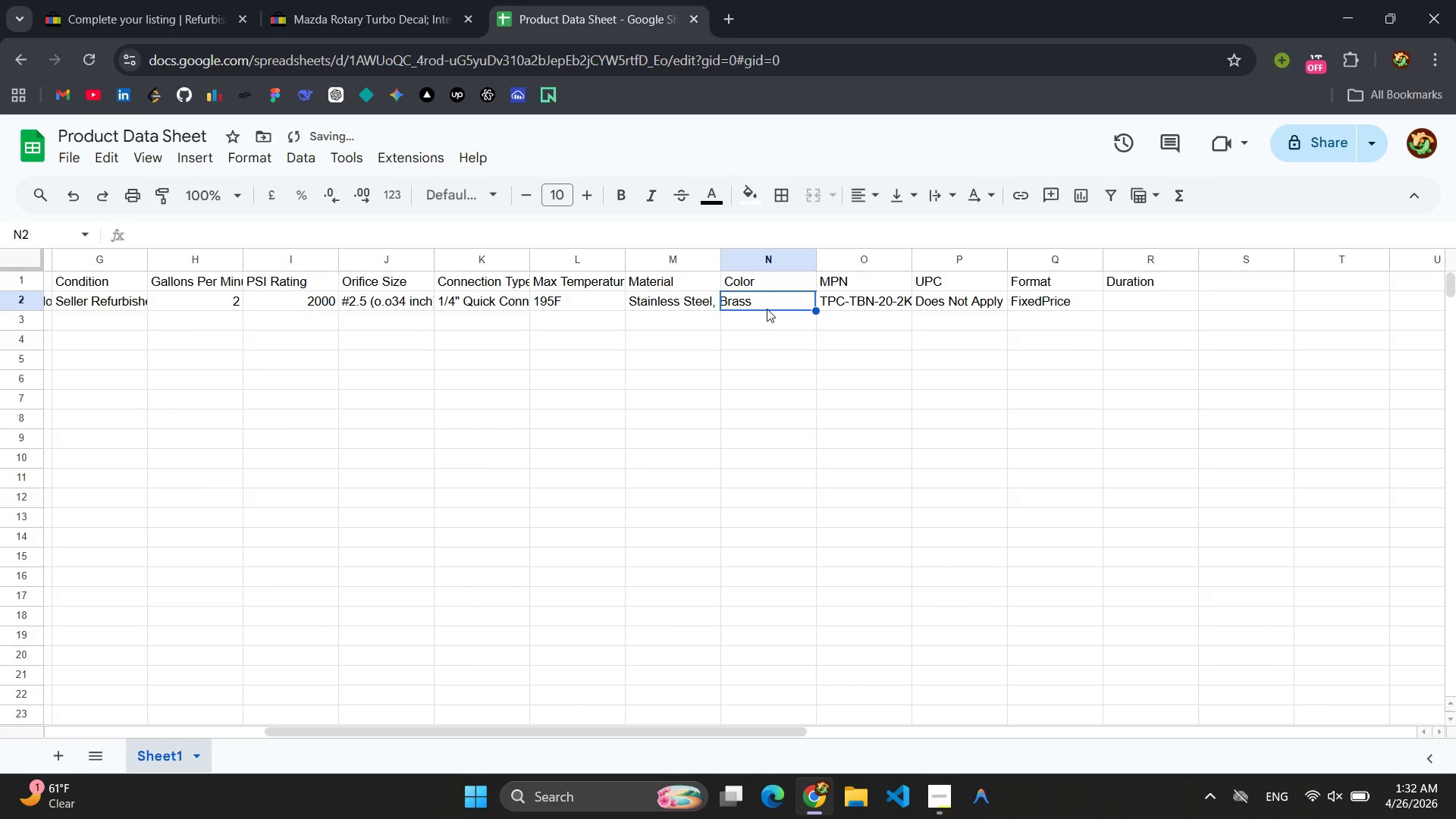 
key(Control+V)
 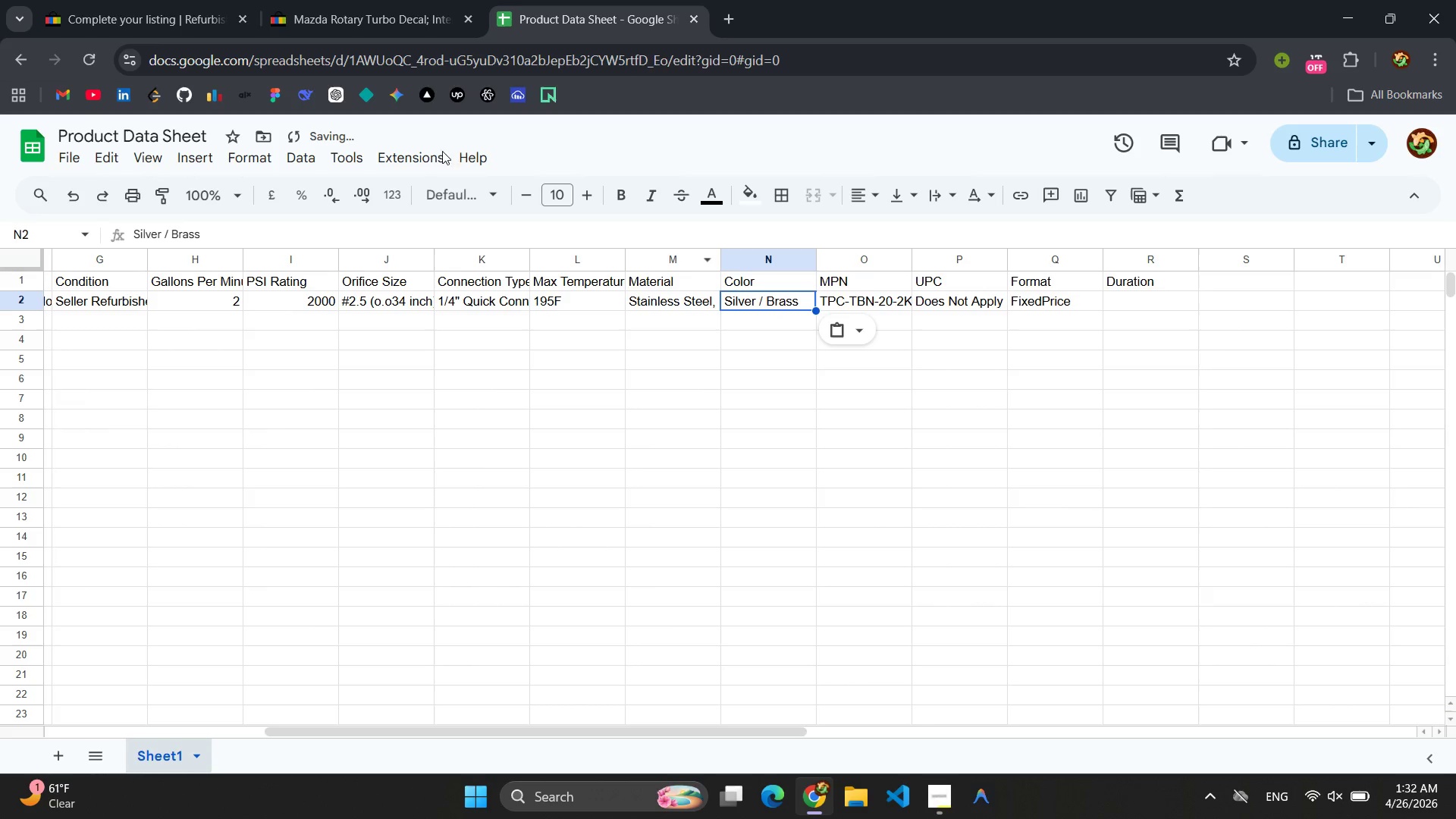 
left_click([82, 0])
 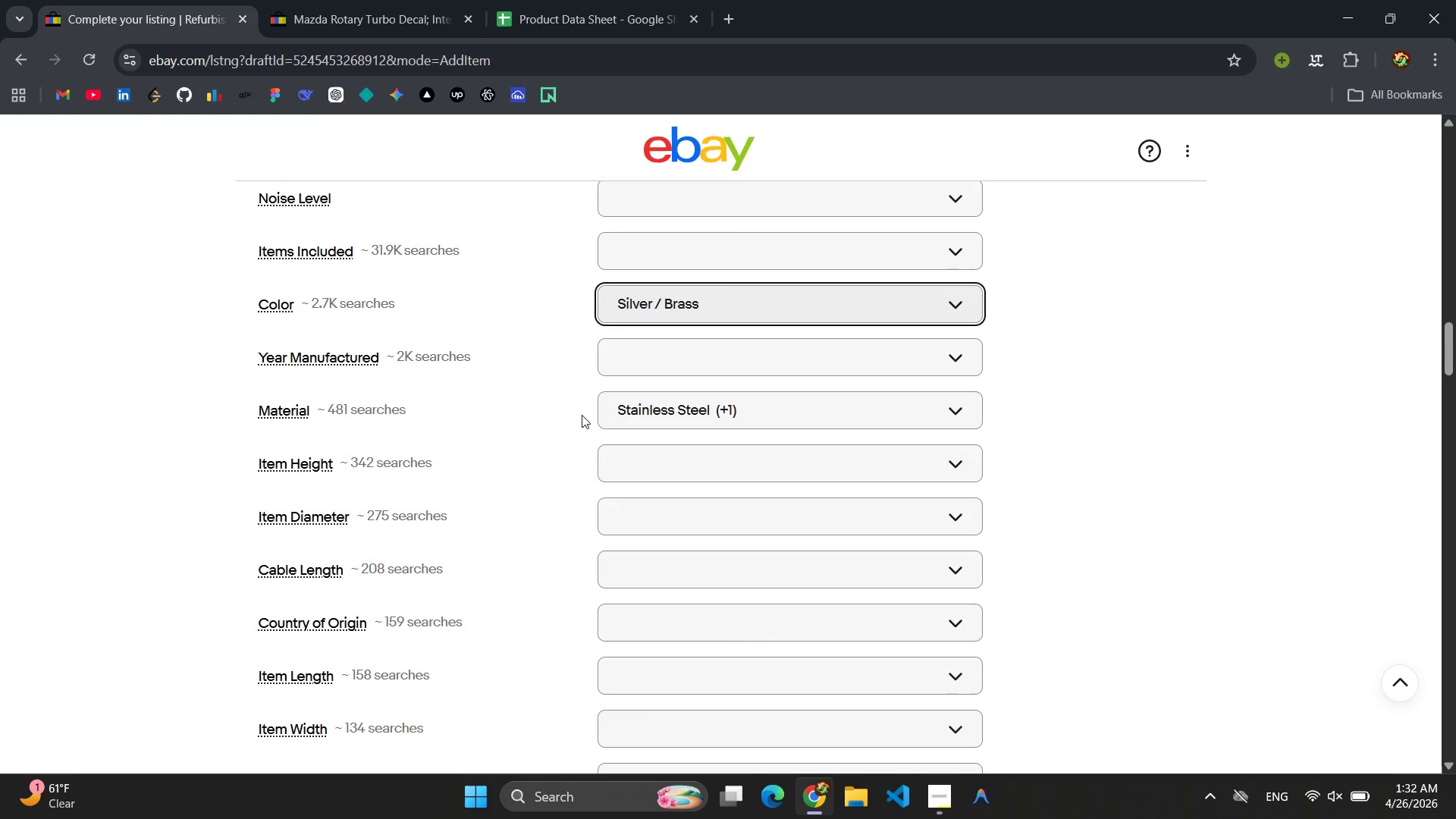 
wait(6.92)
 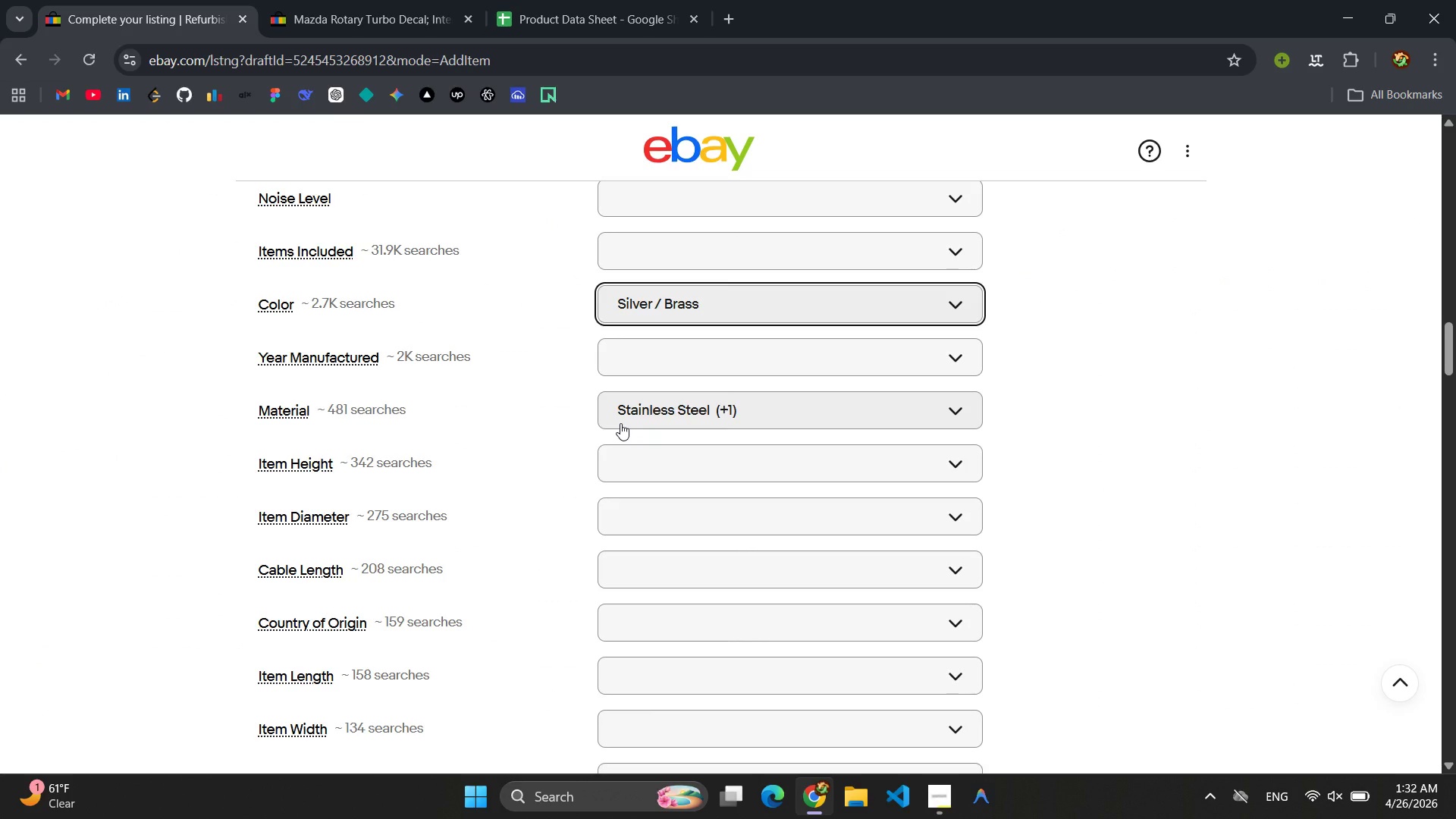 
scroll: coordinate [455, 455], scroll_direction: down, amount: 8.0
 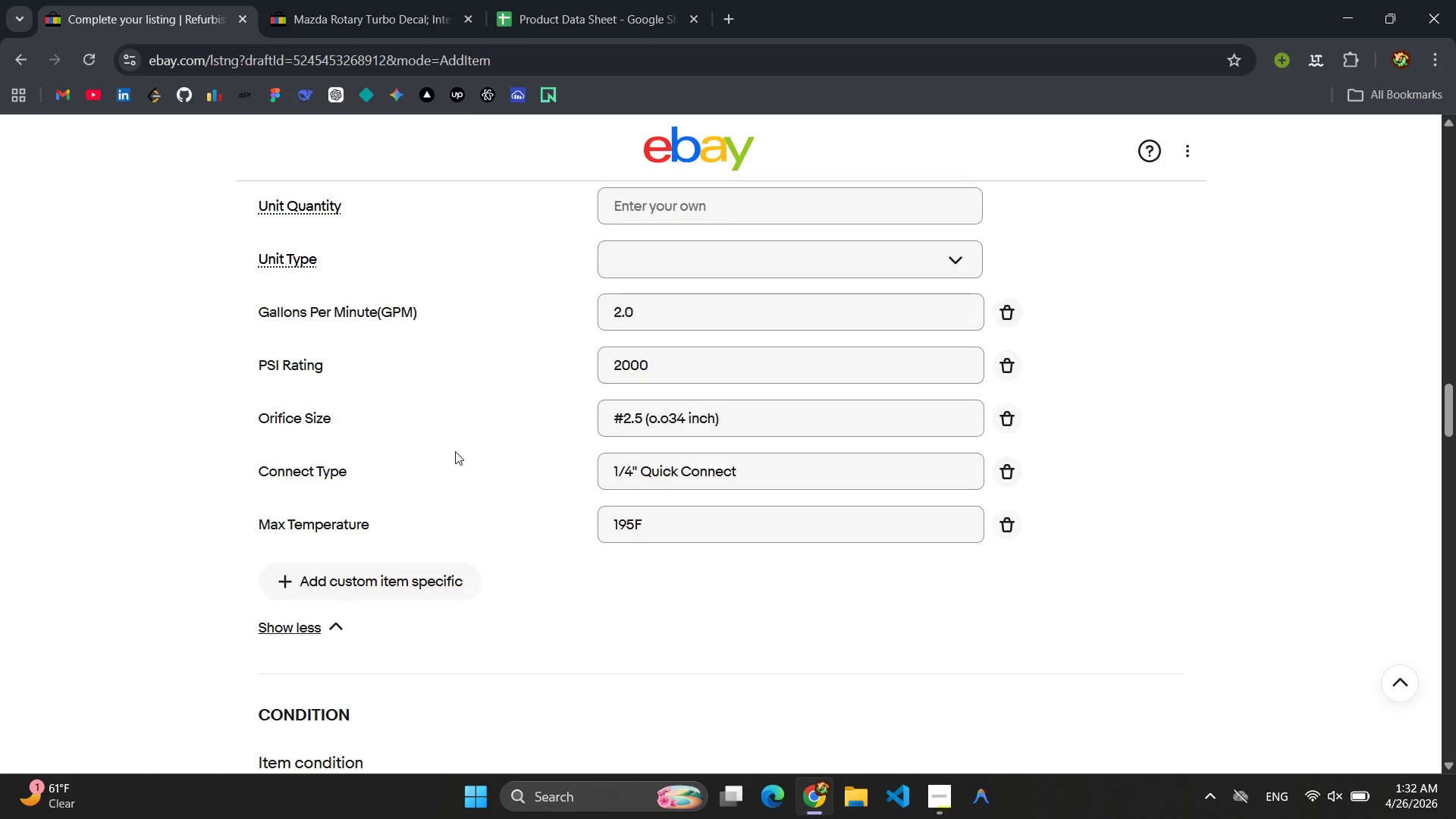 
scroll: coordinate [455, 451], scroll_direction: up, amount: 14.0
 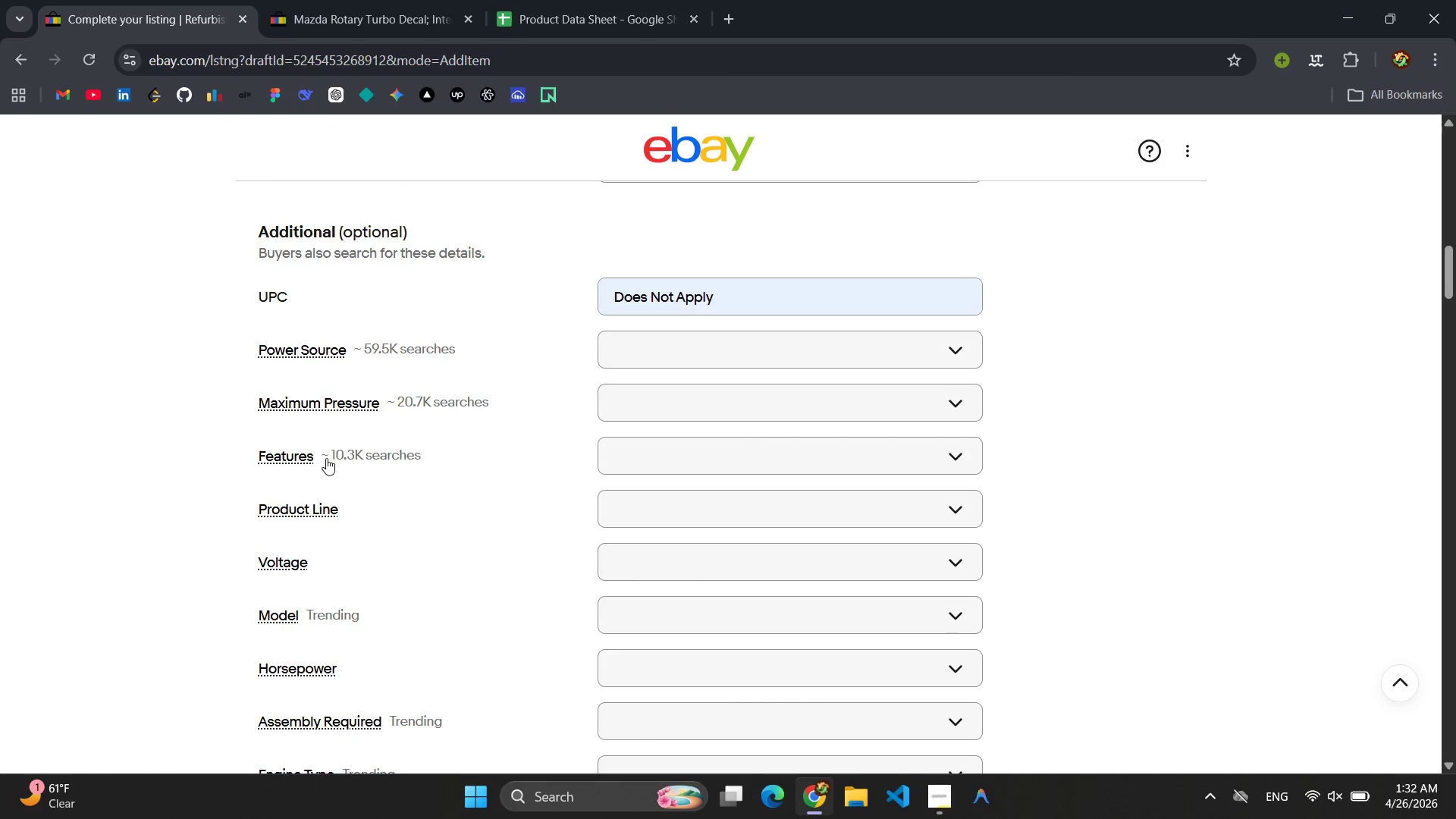 
left_click([702, 450])
 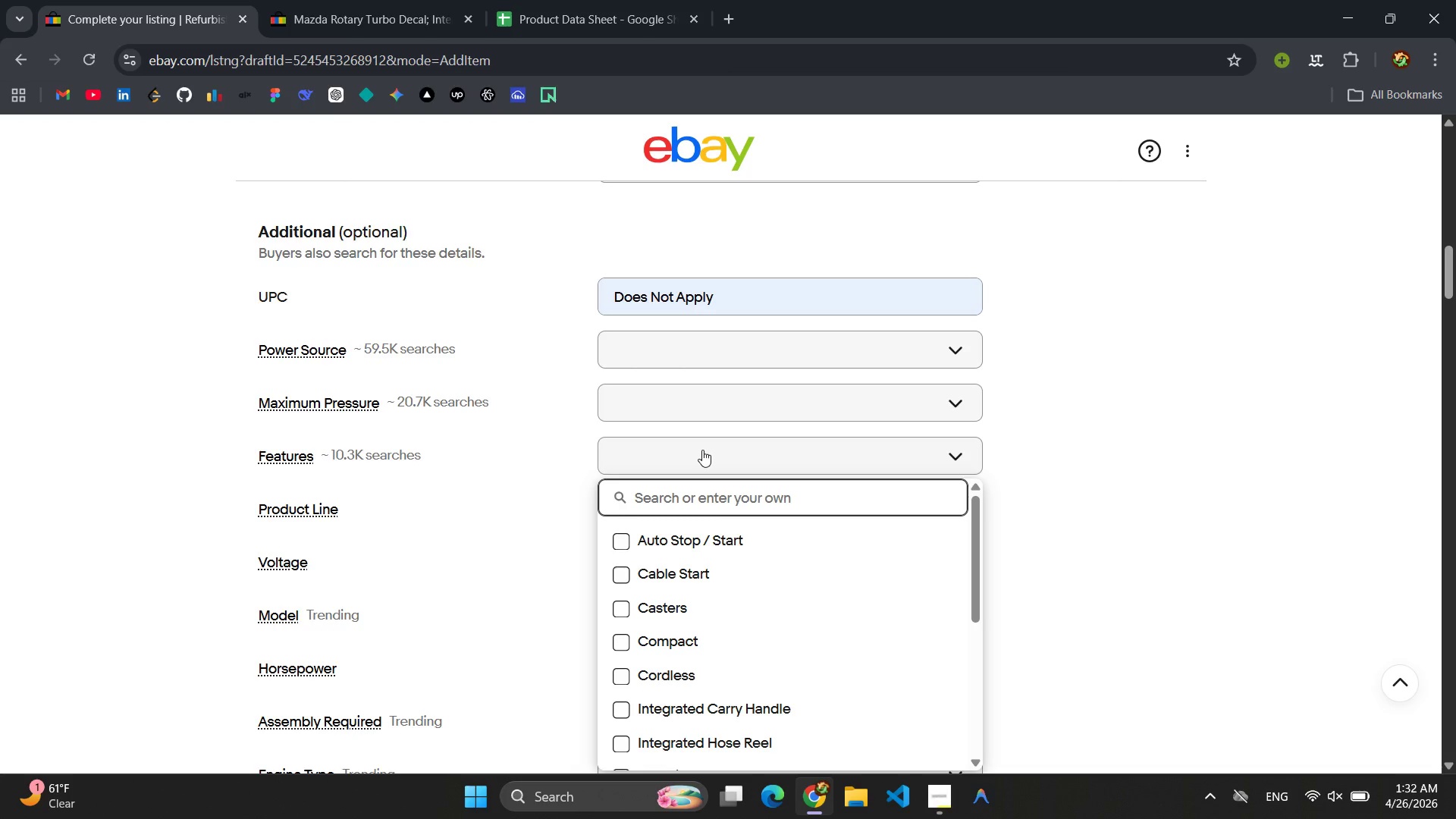 
type(Rotating)
 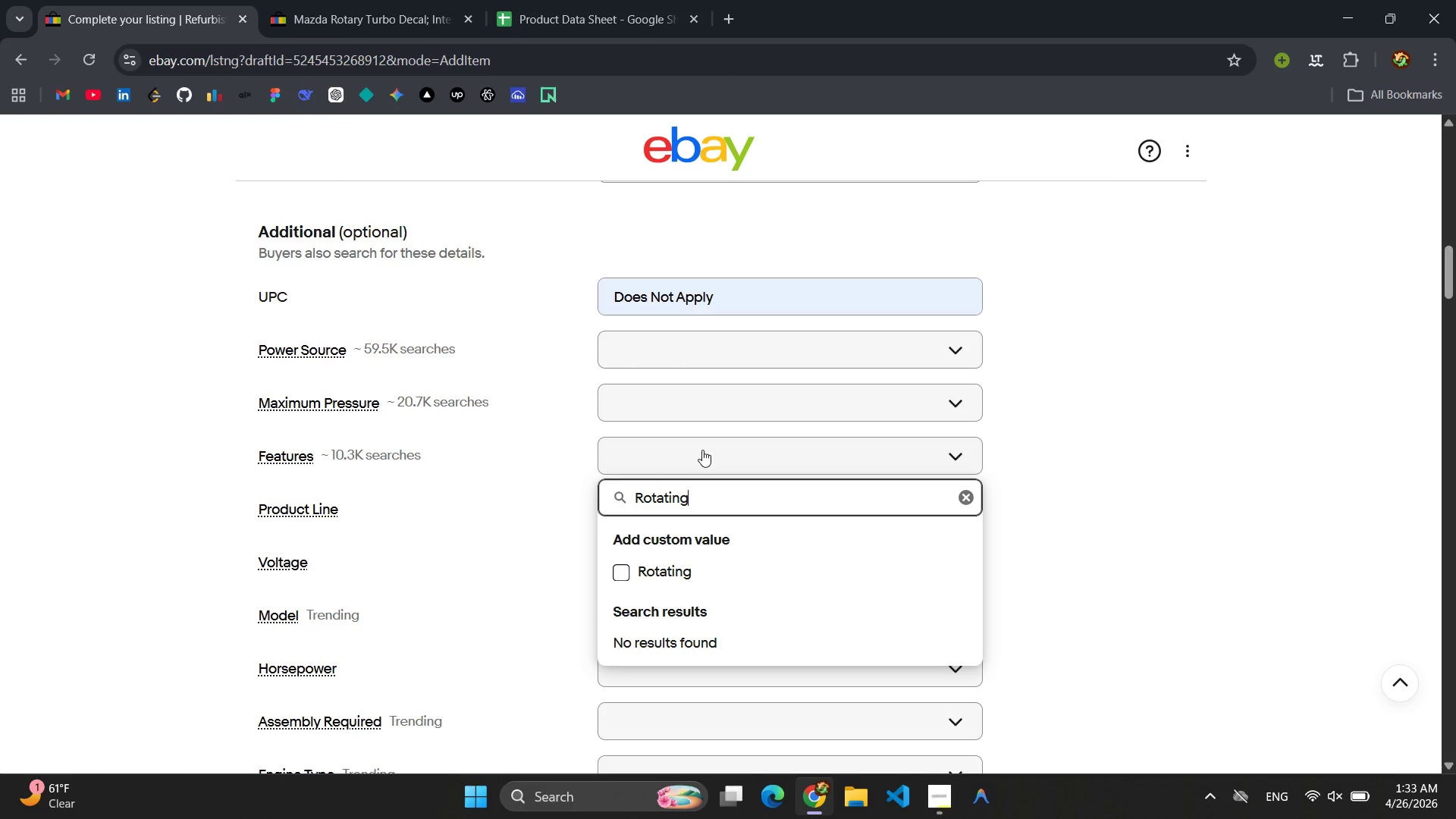 
key(Enter)
 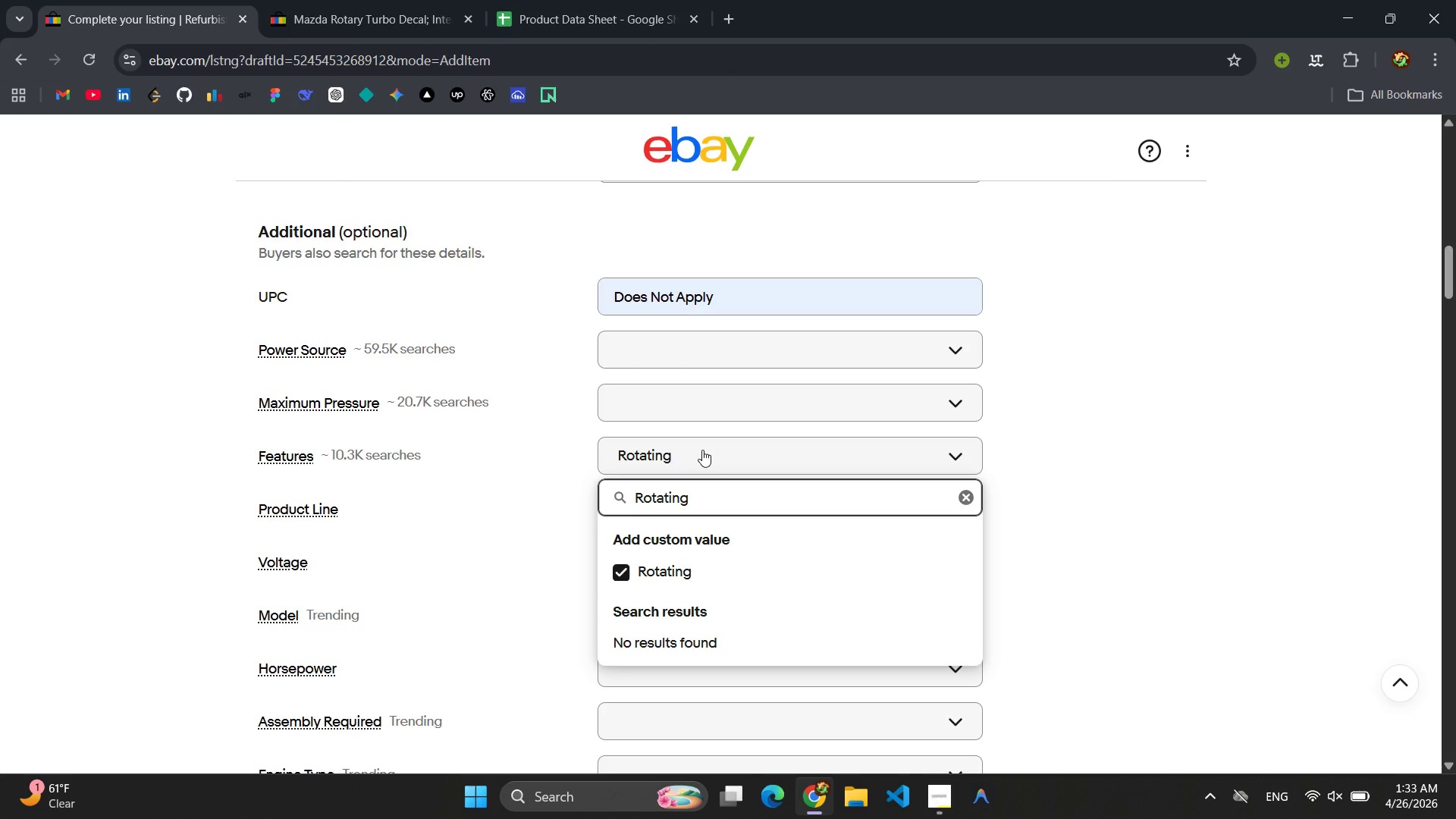 
left_click([679, 0])
 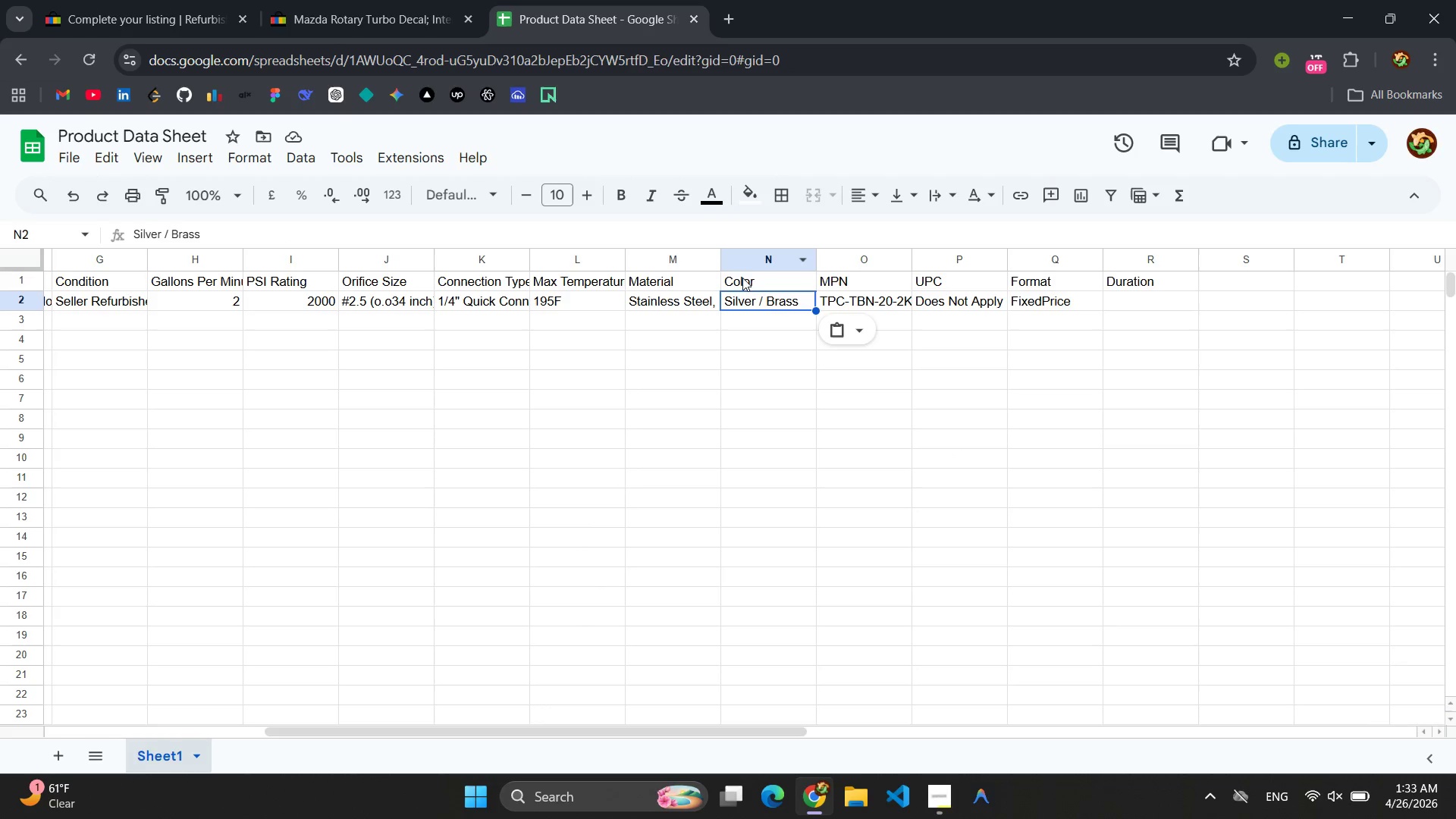 
left_click([746, 262])
 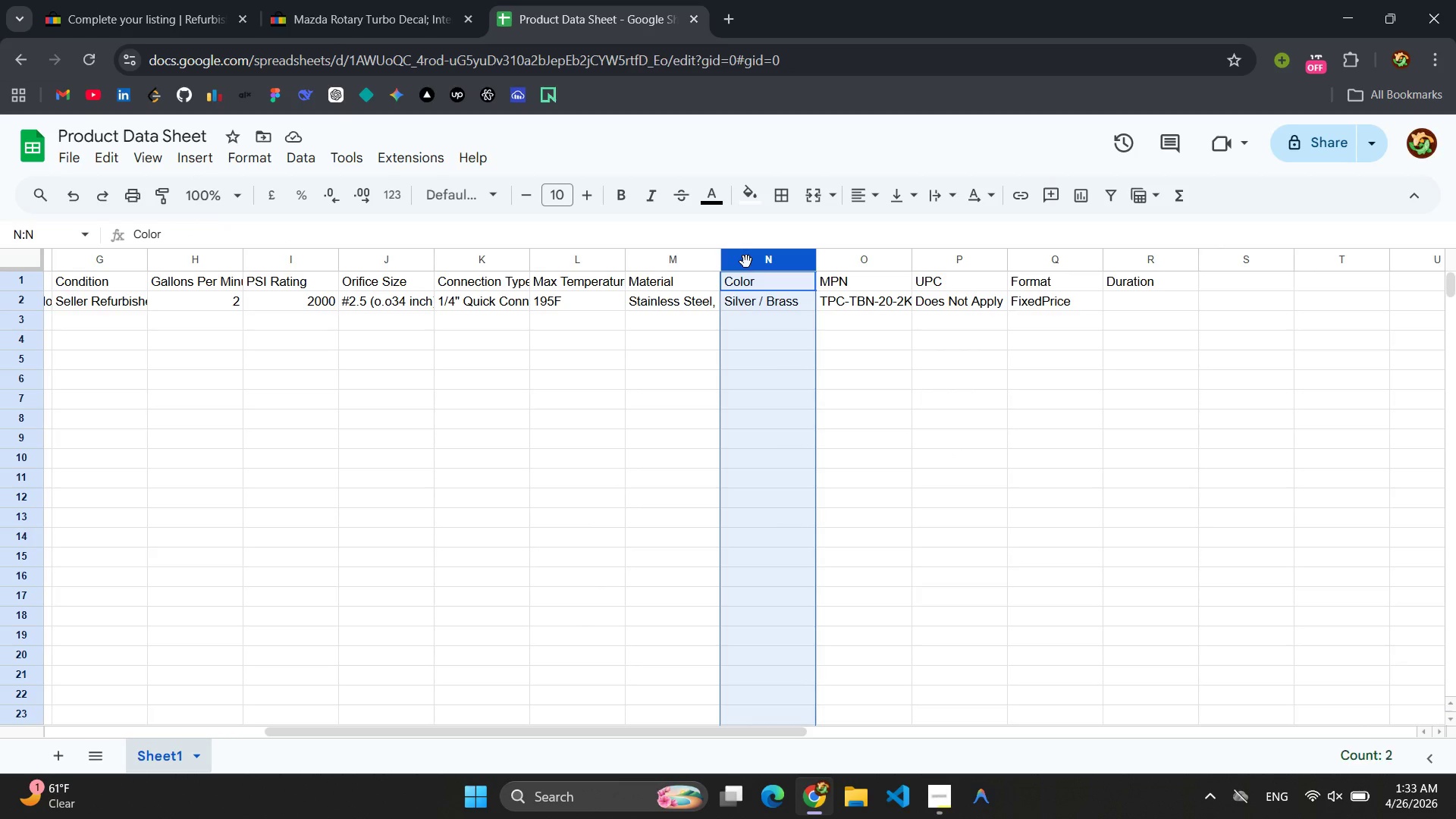 
right_click([746, 262])
 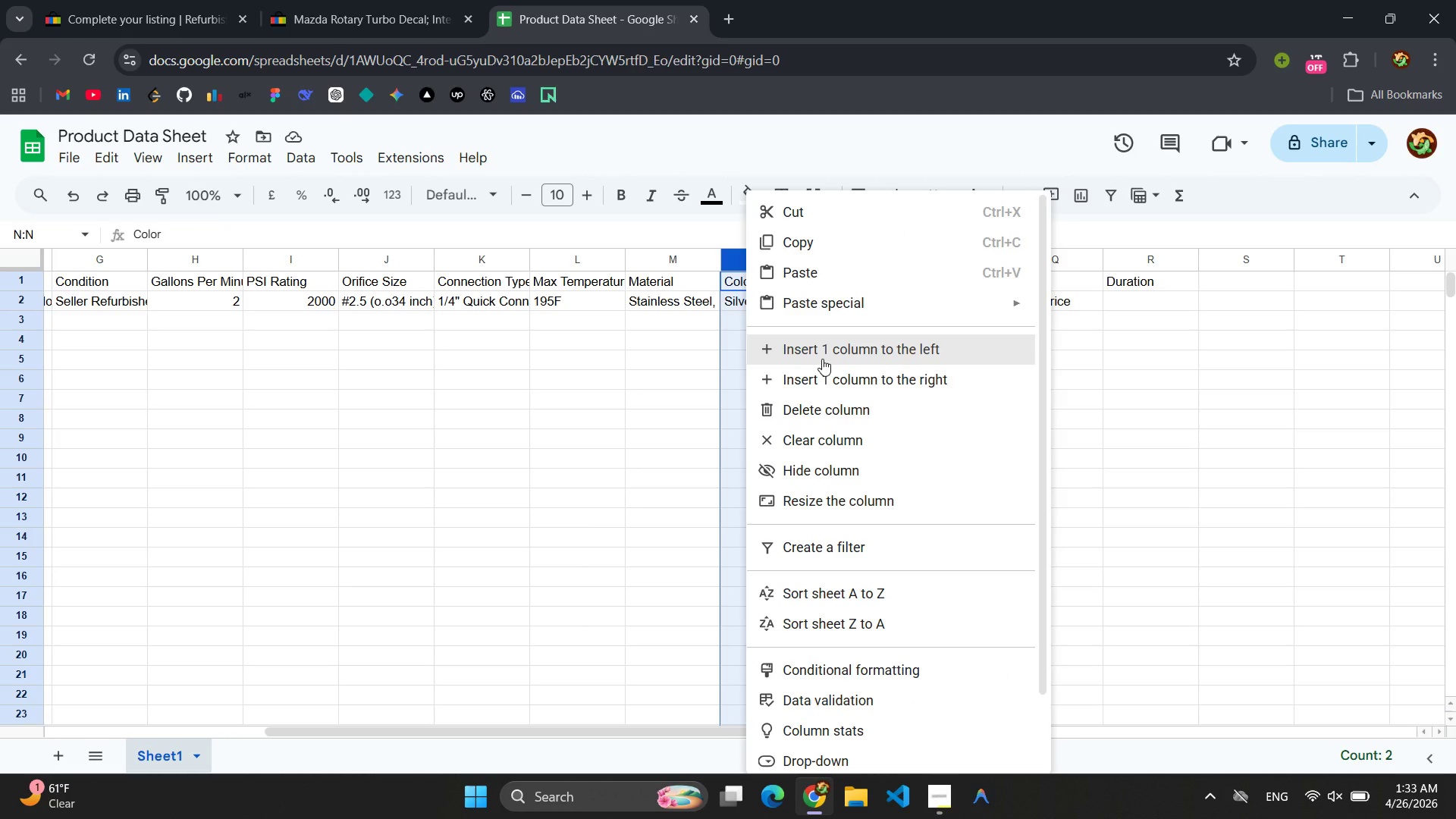 
left_click([827, 378])
 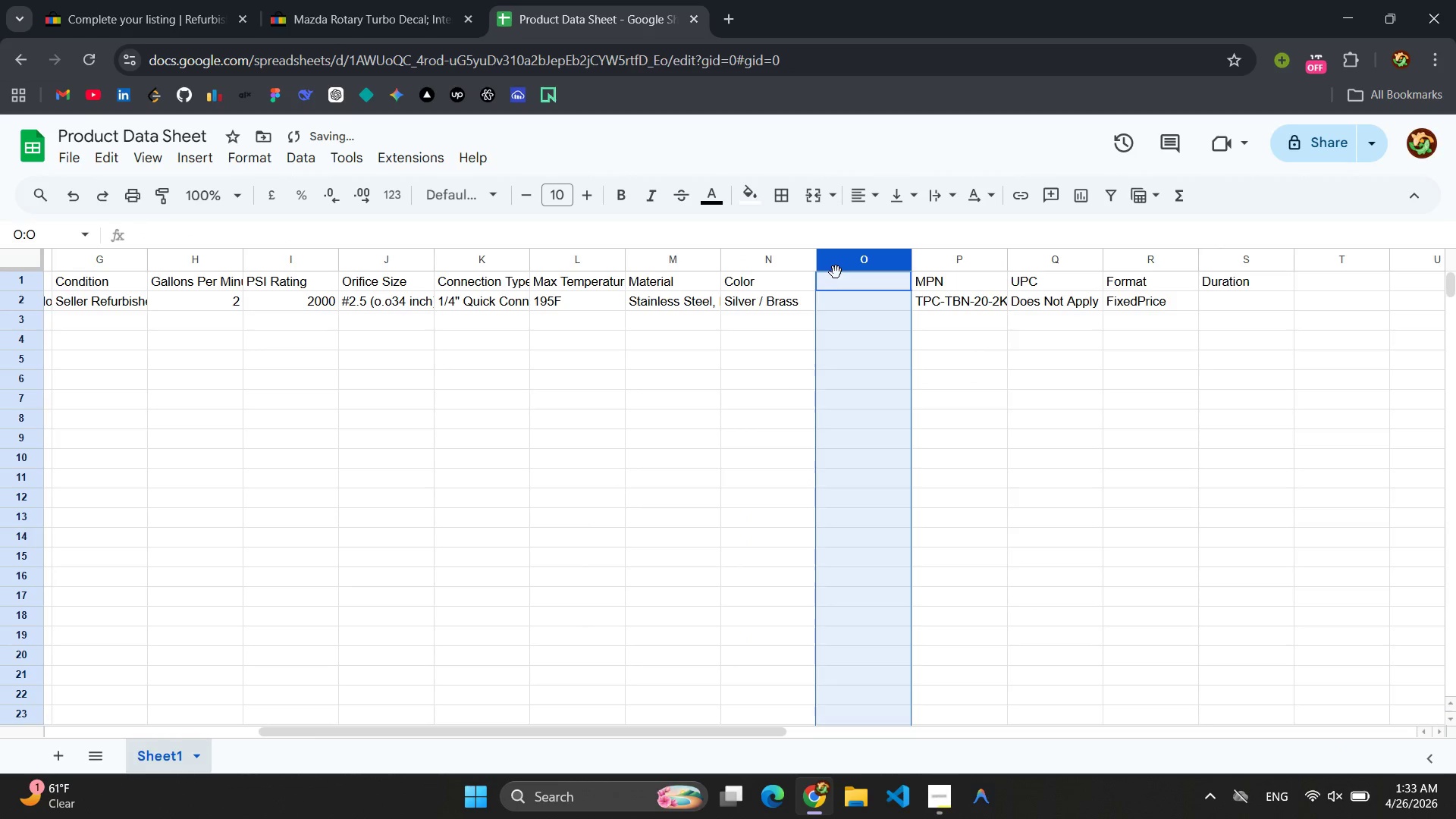 
left_click([844, 286])
 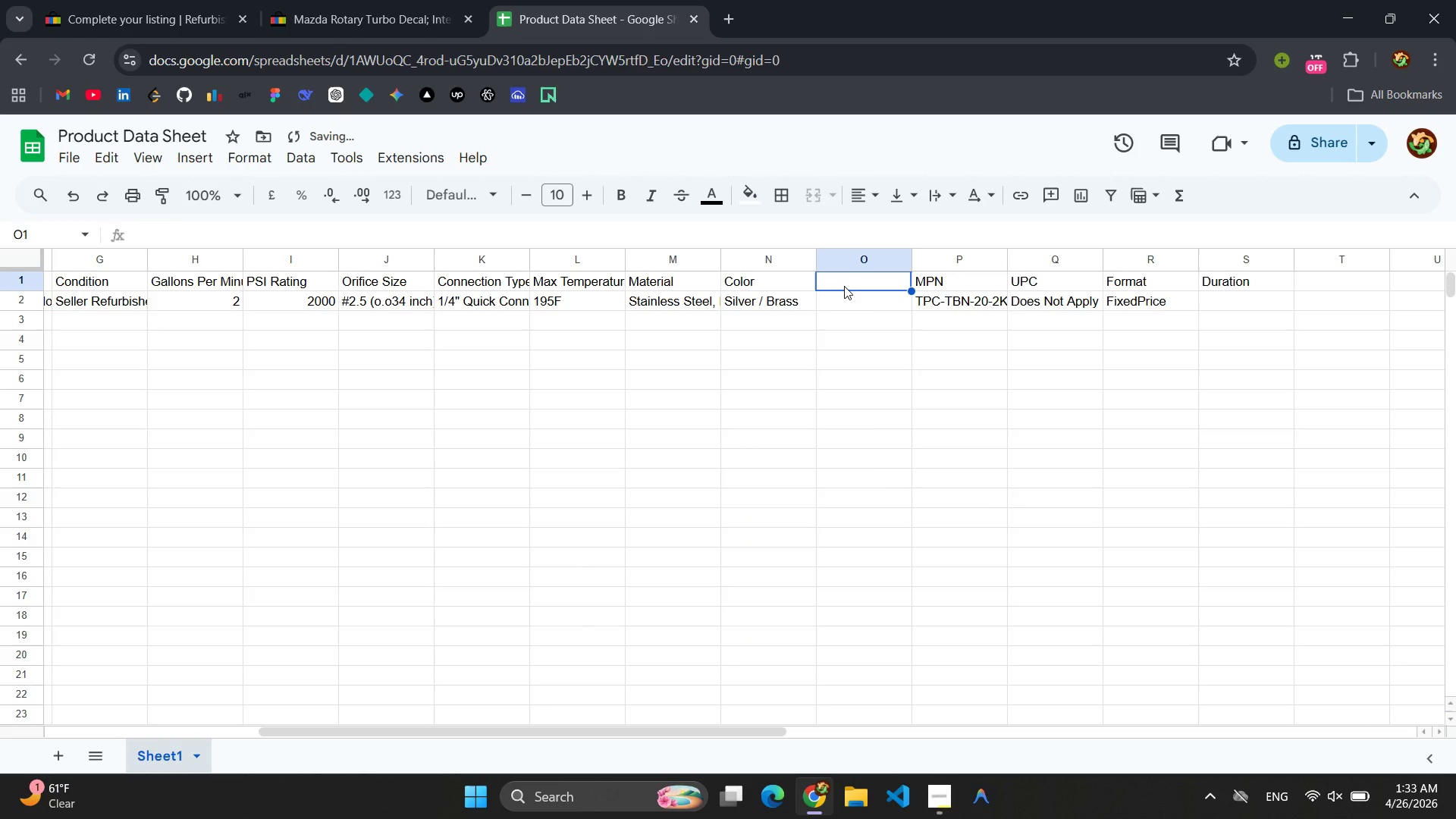 
type(Features)
 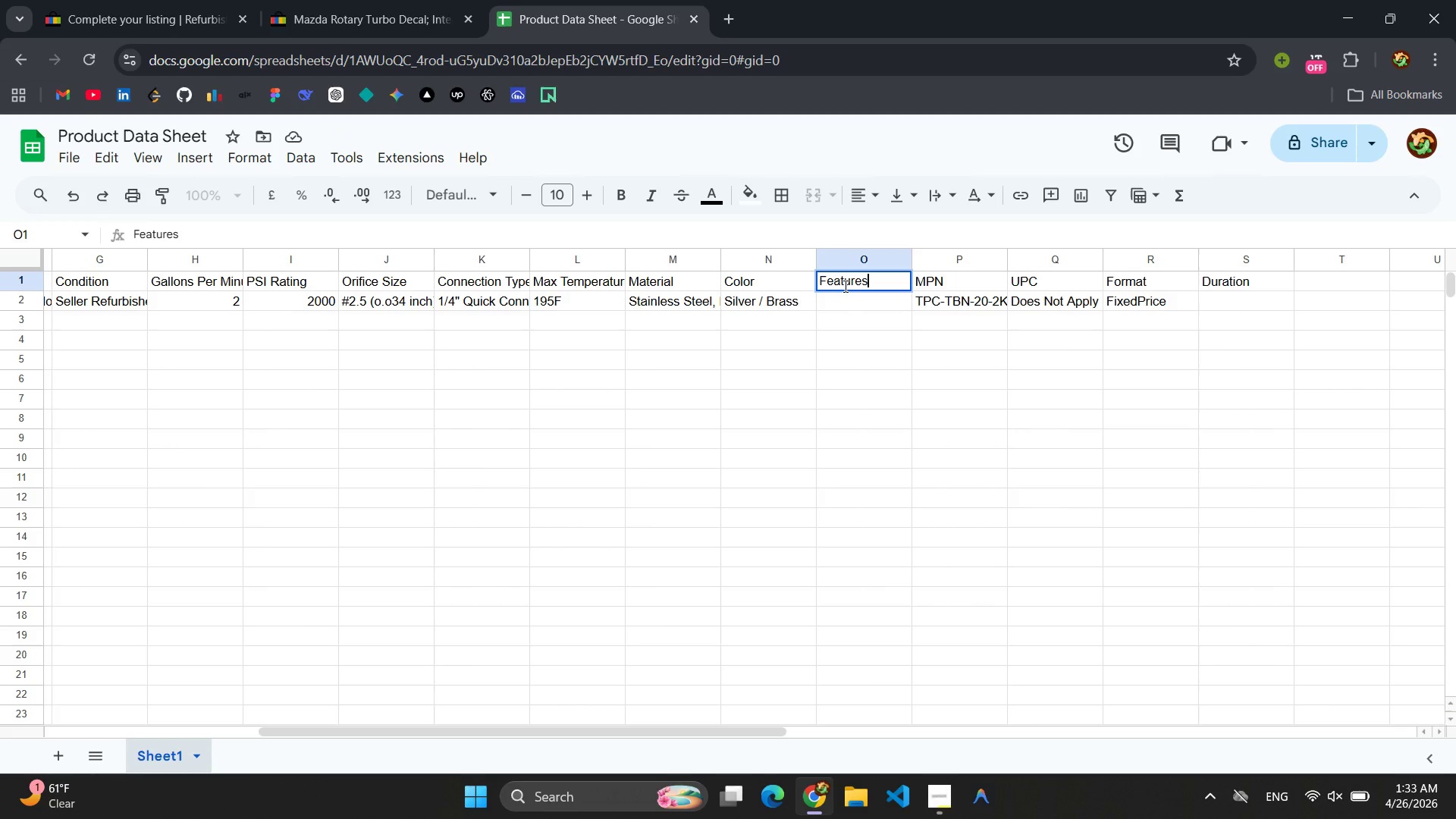 
left_click([855, 309])
 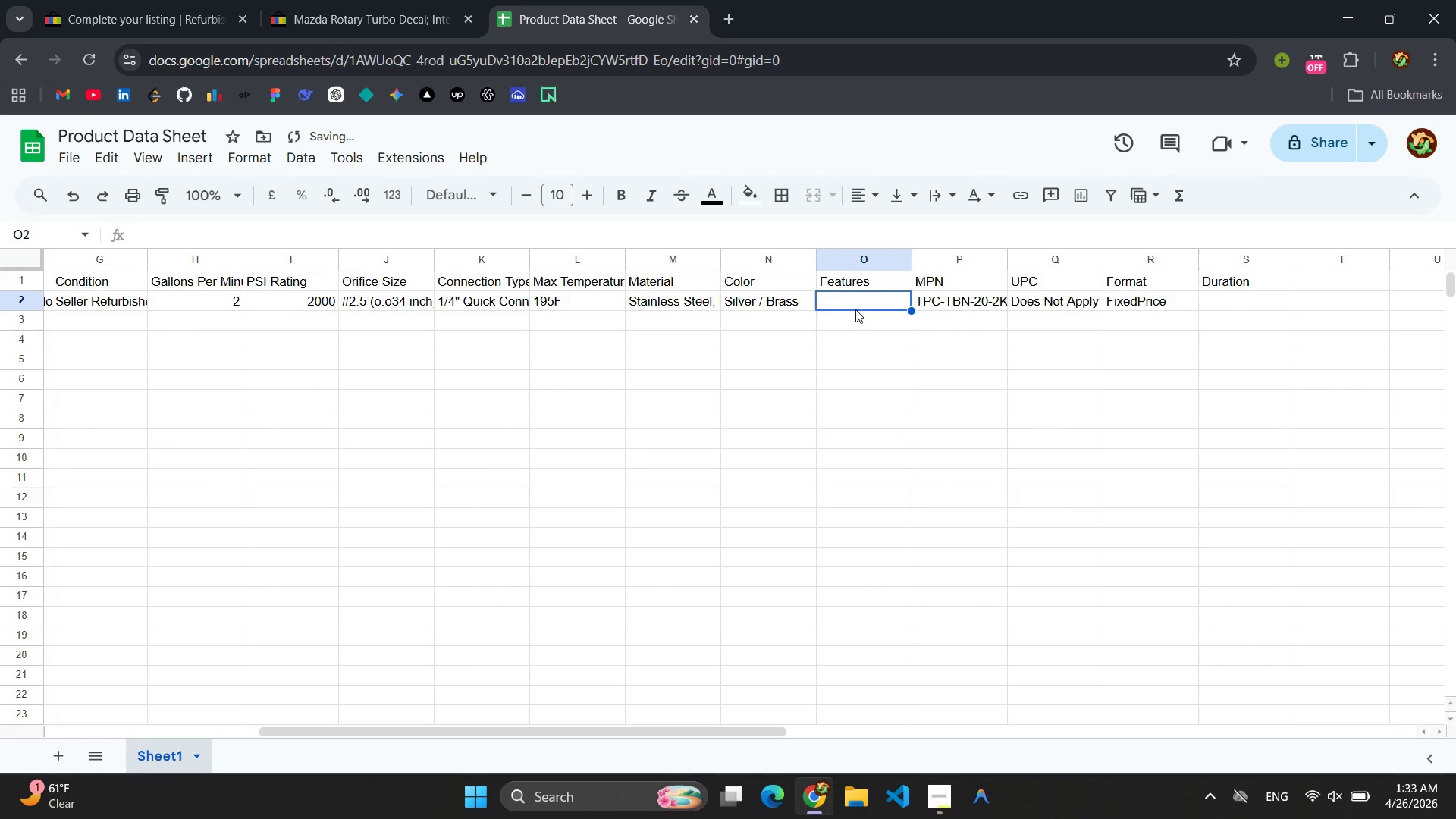 
type(Rotate)
key(Backspace)
type(ing)
 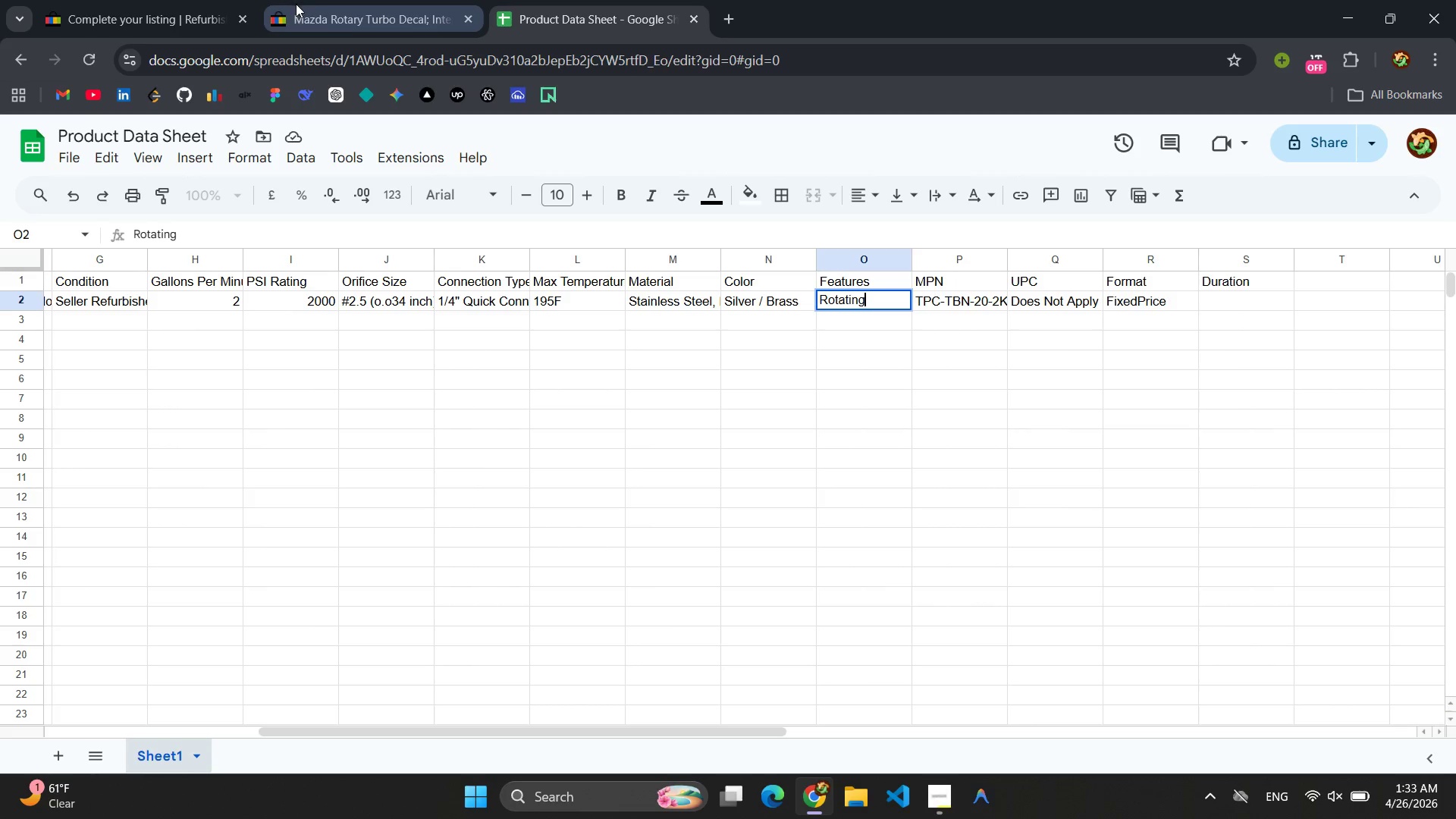 
left_click([67, 5])
 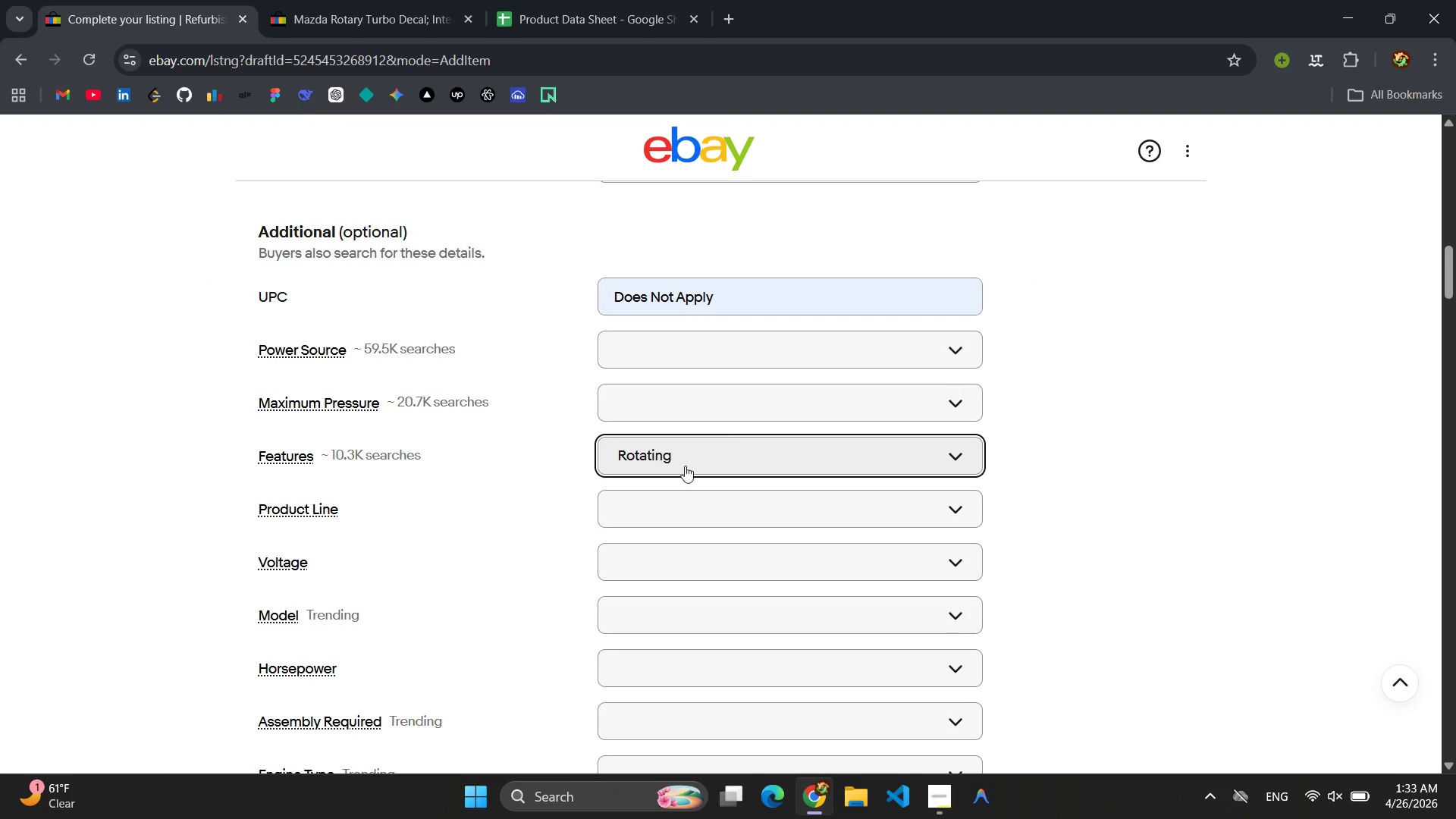 
left_click([790, 460])
 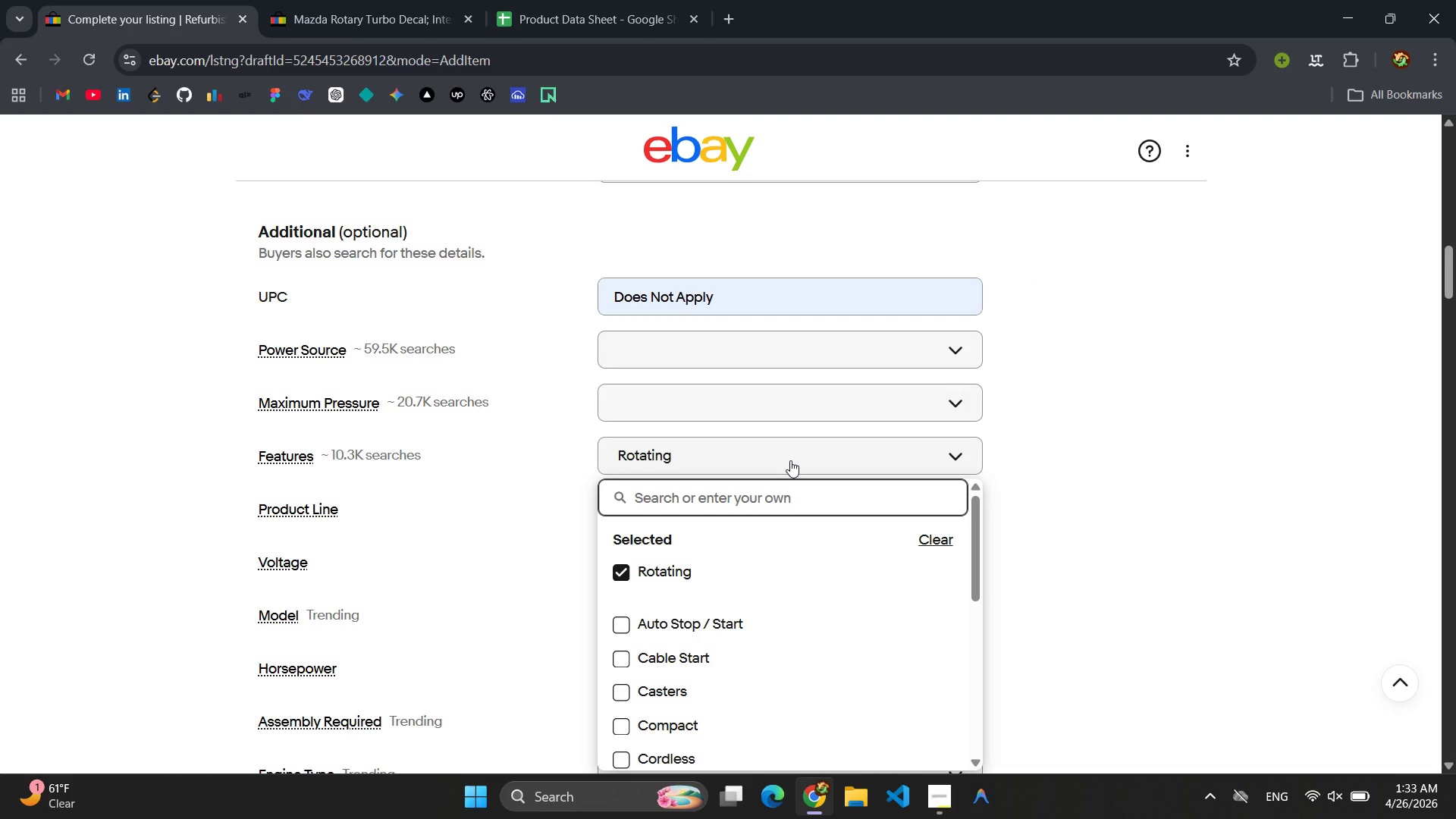 
type(QUi)
key(Backspace)
key(Backspace)
type(uick c)
key(Backspace)
type(Connect )
key(Backspace)
type(,)
key(Backspace)
 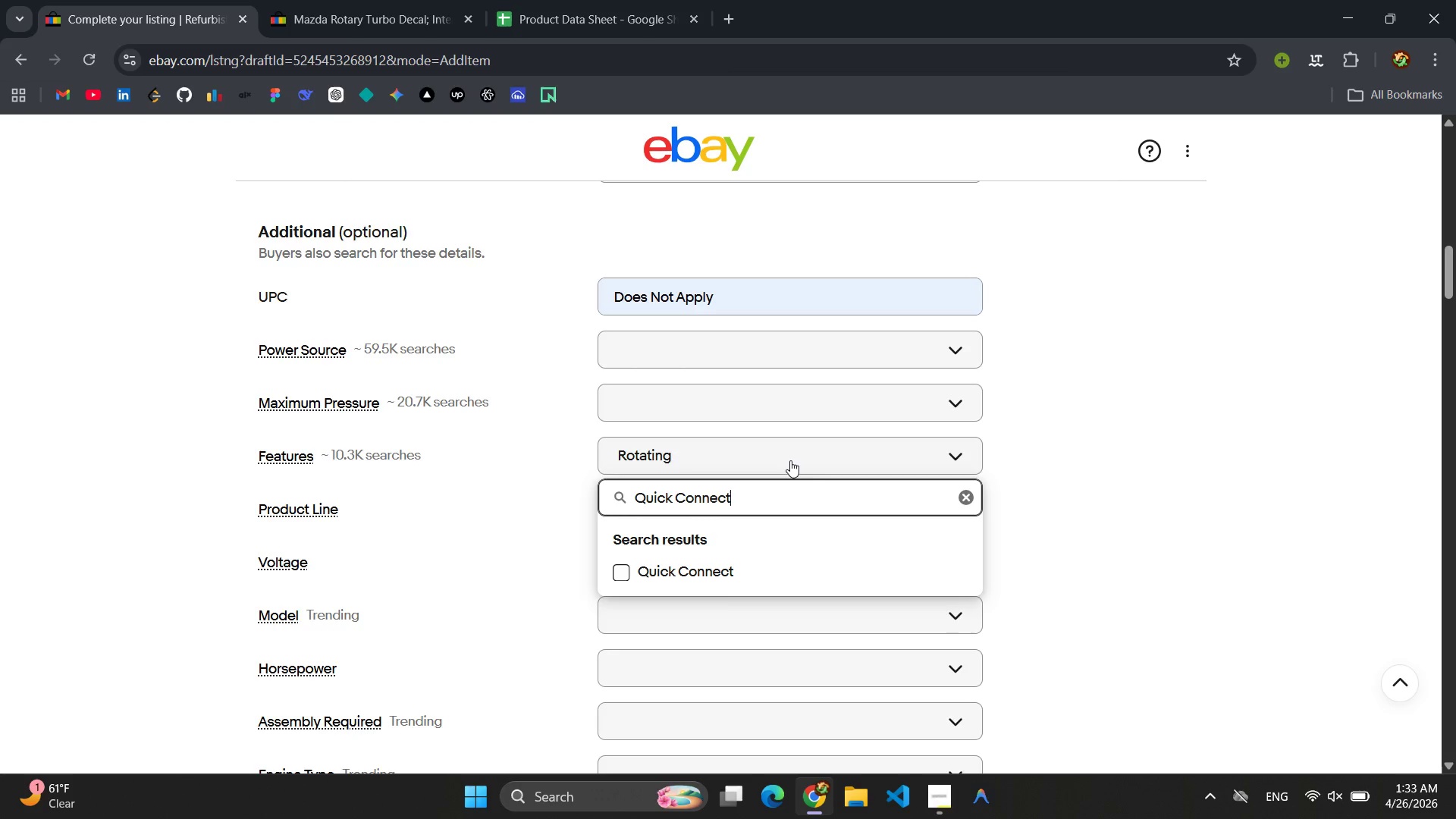 
key(Control+ControlLeft)
 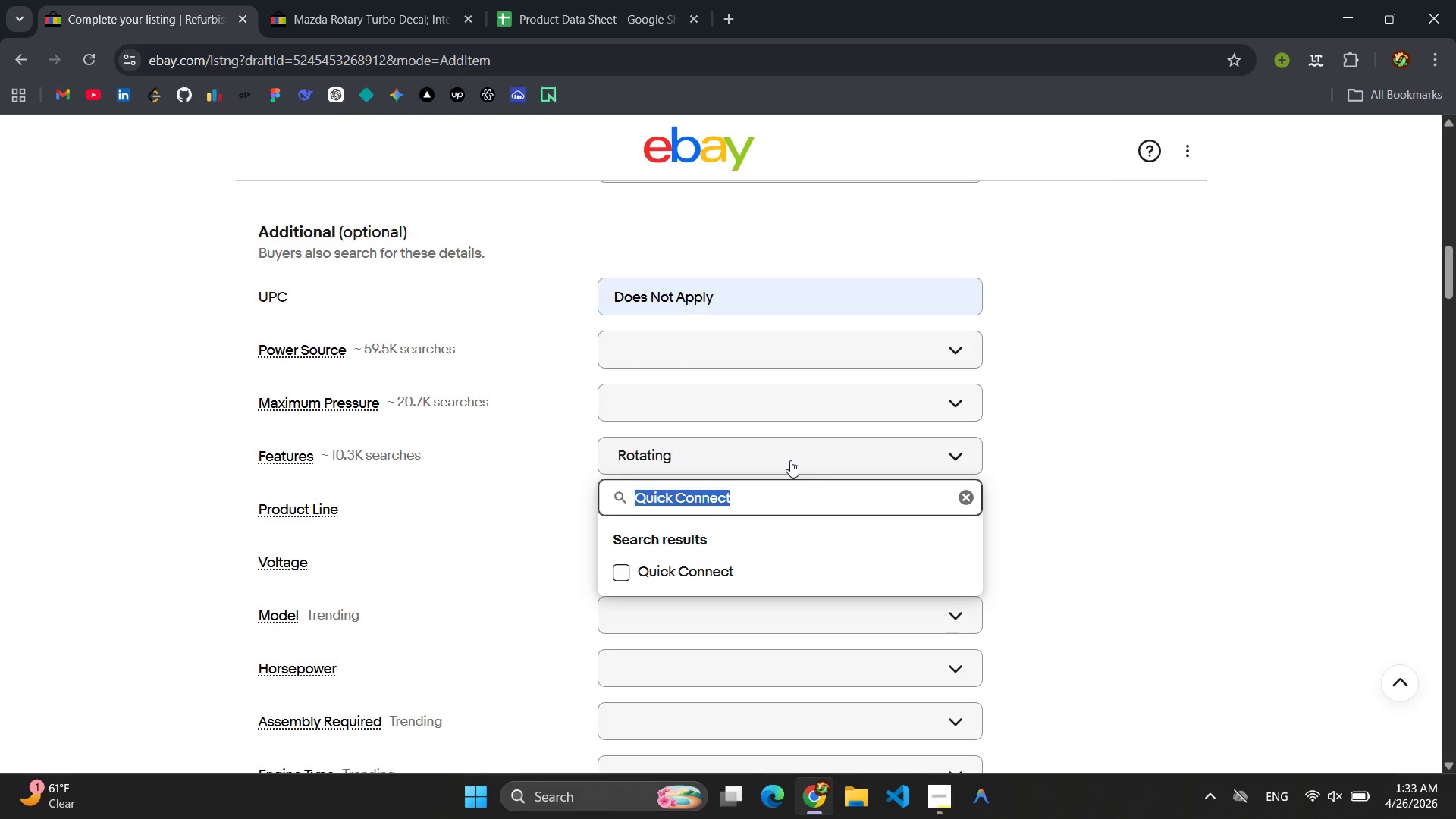 
key(Control+A)
 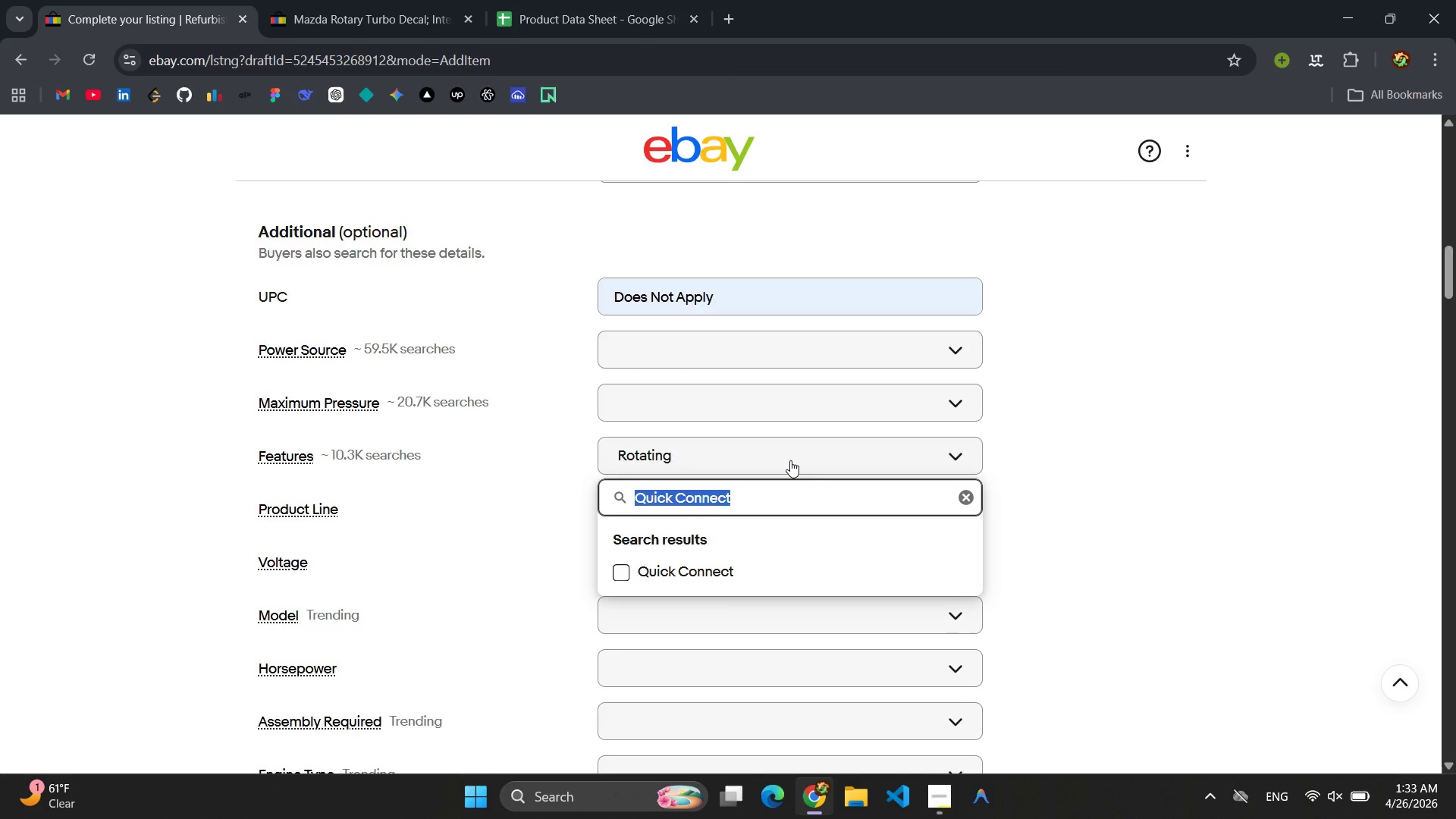 
key(Control+C)
 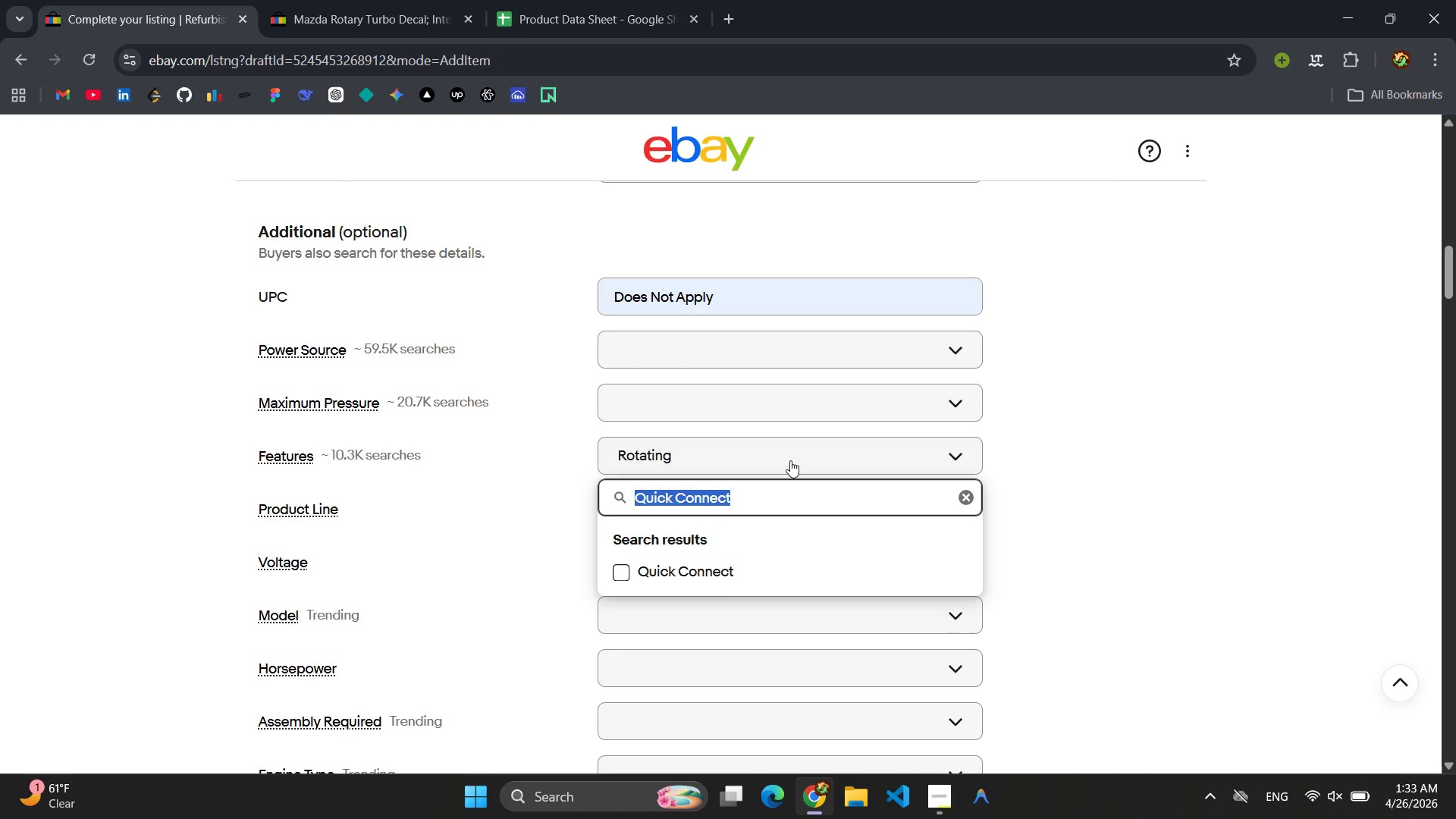 
key(Enter)
 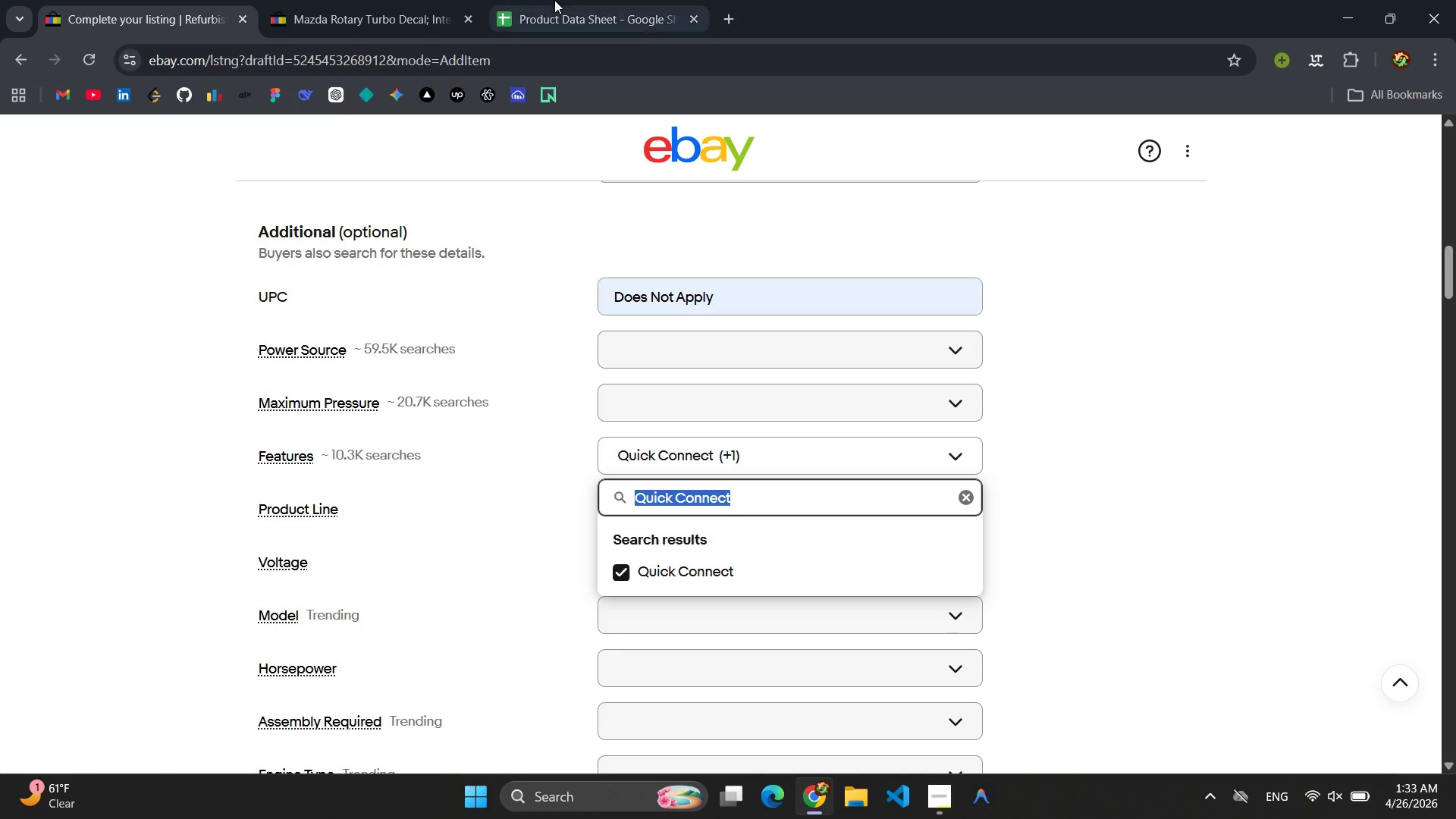 
left_click([525, 1])
 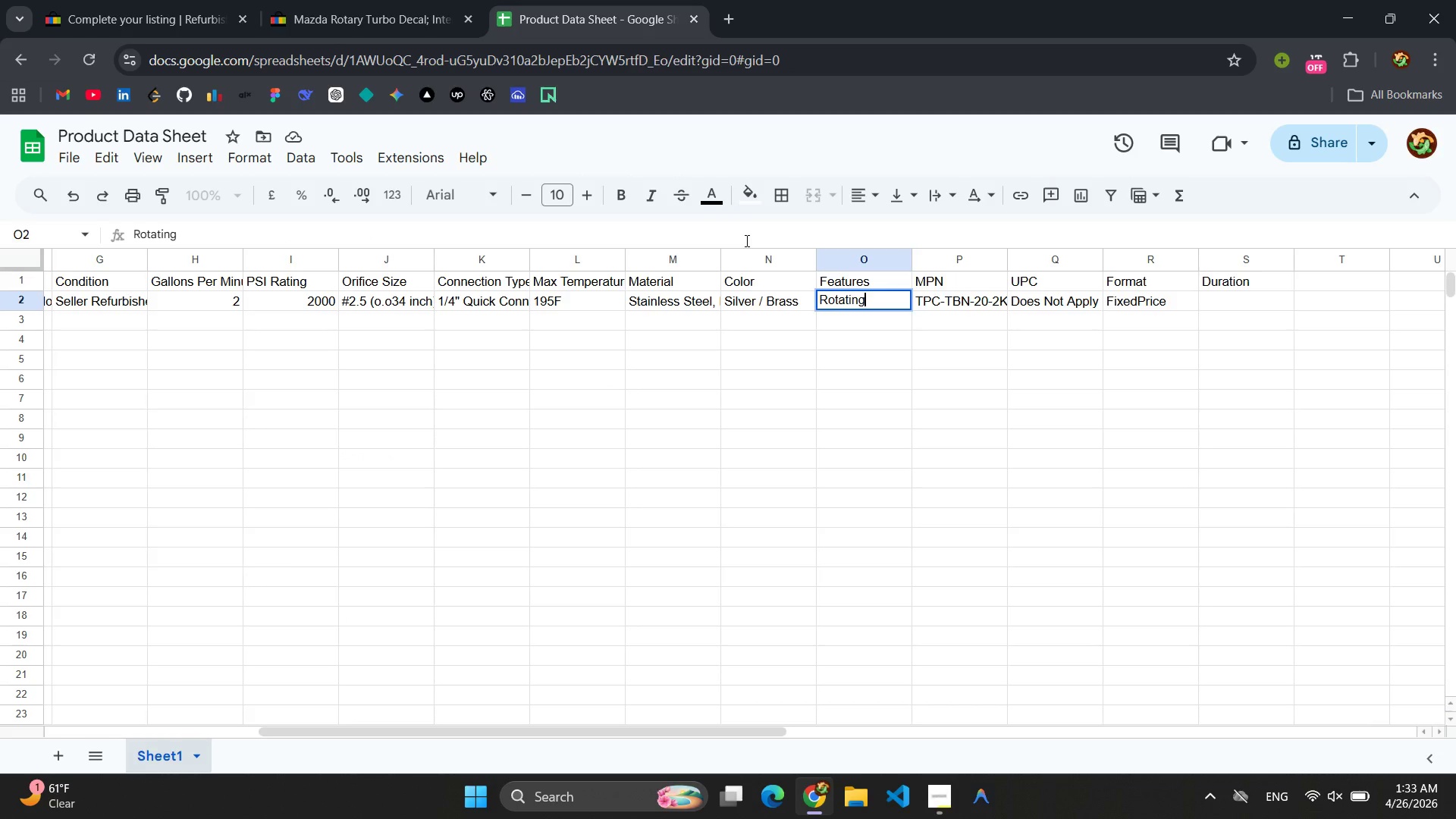 
key(Comma)
 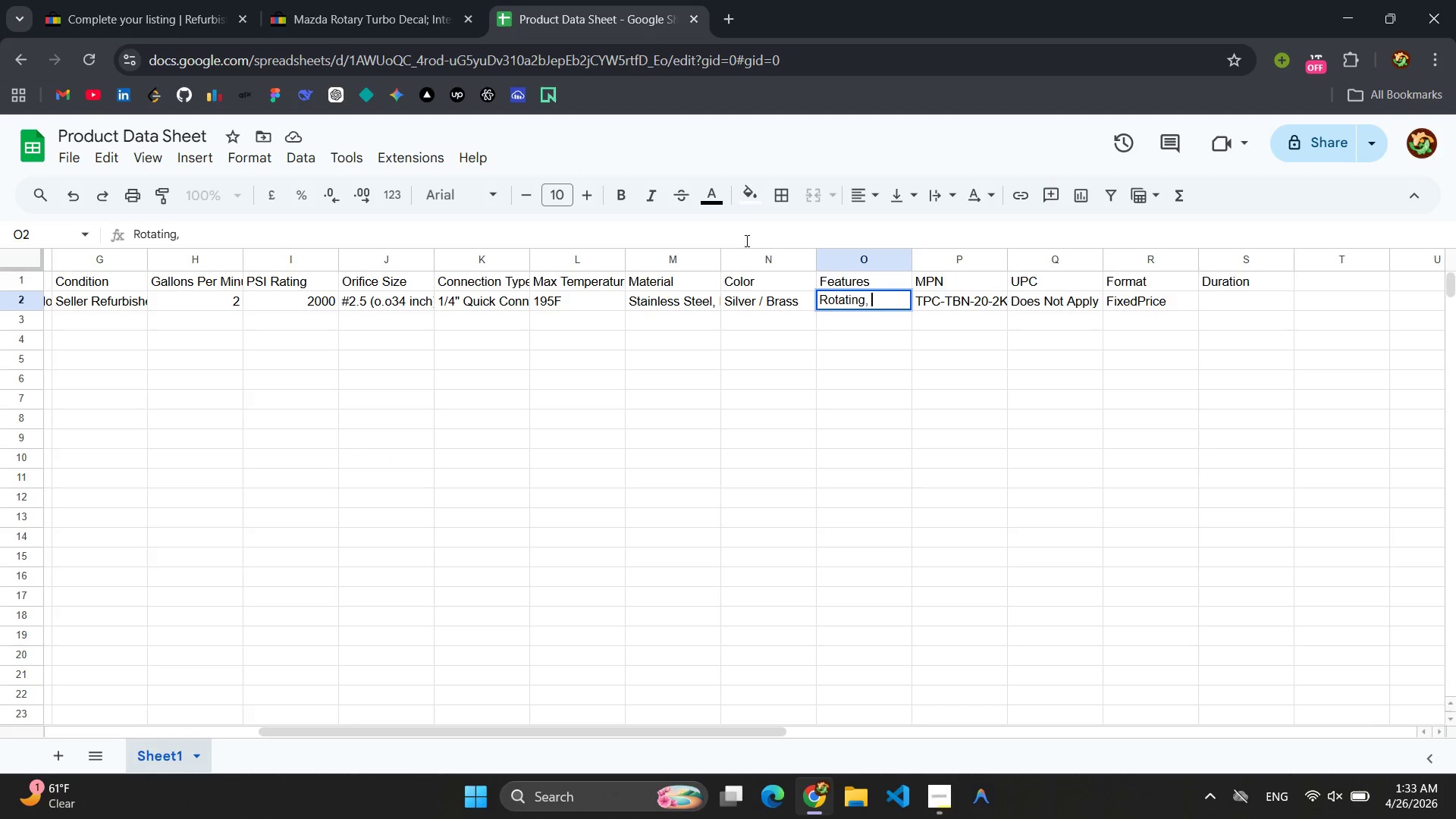 
key(Space)
 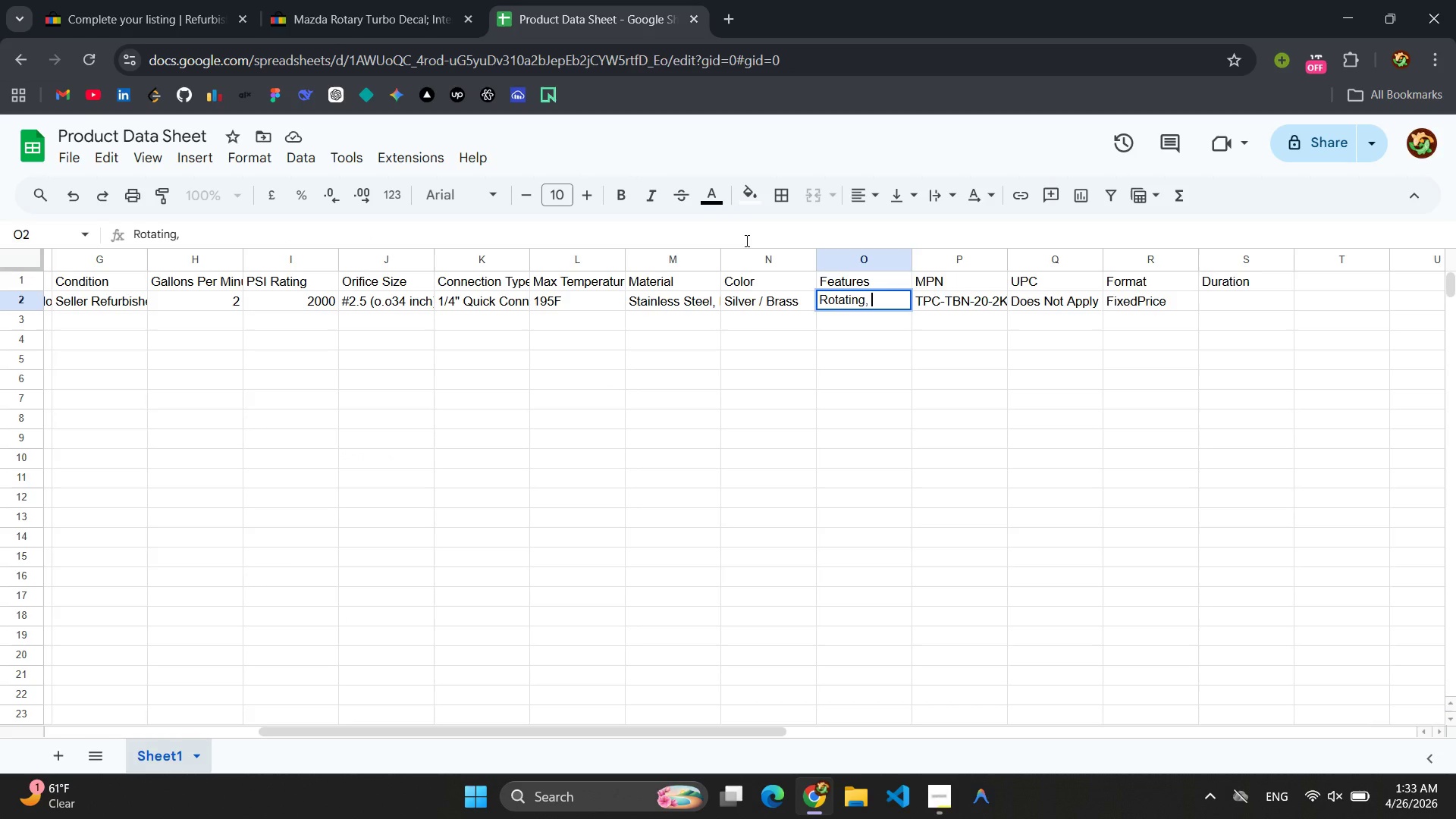 
key(Control+V)
 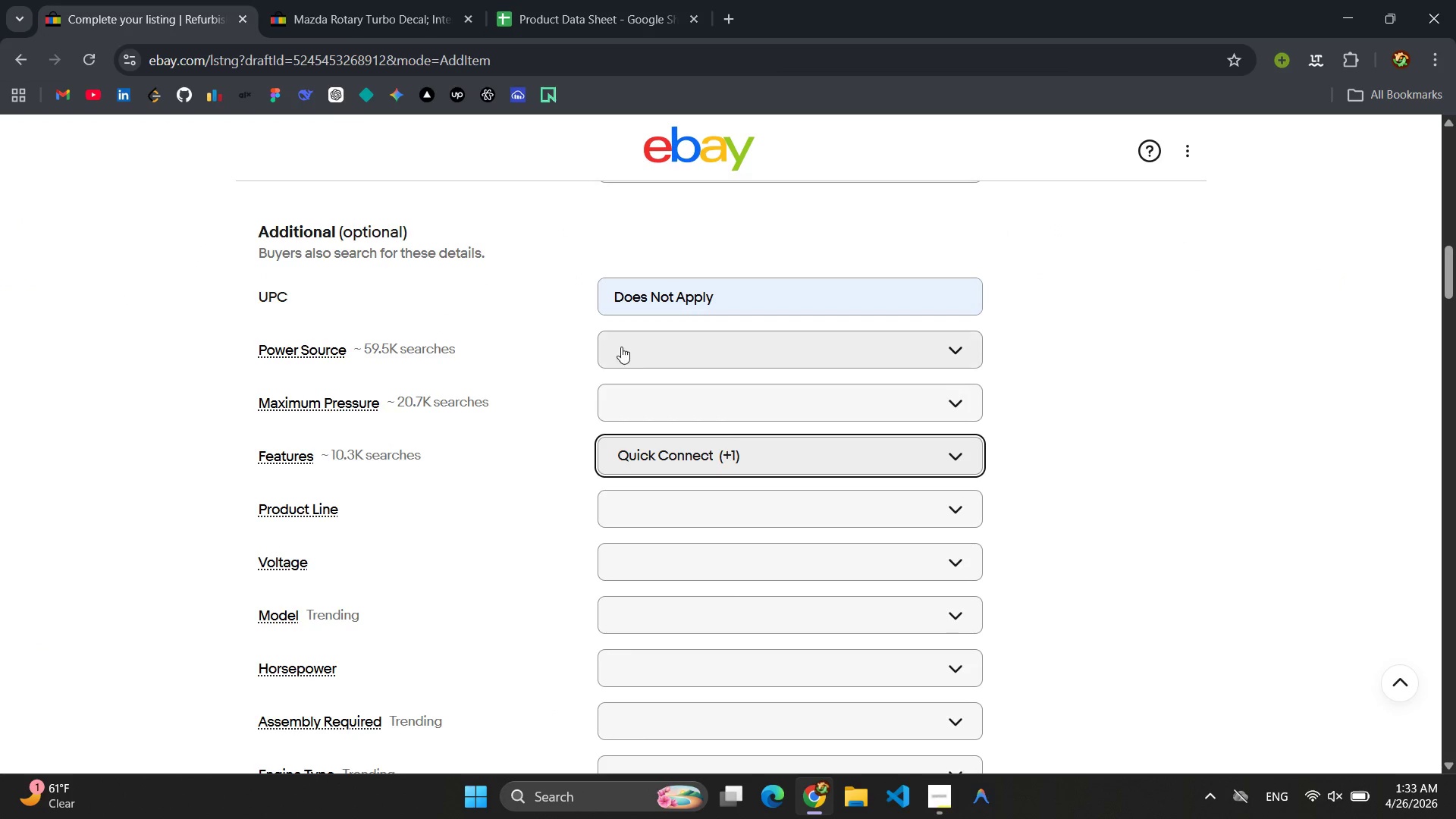 
left_click([845, 479])
 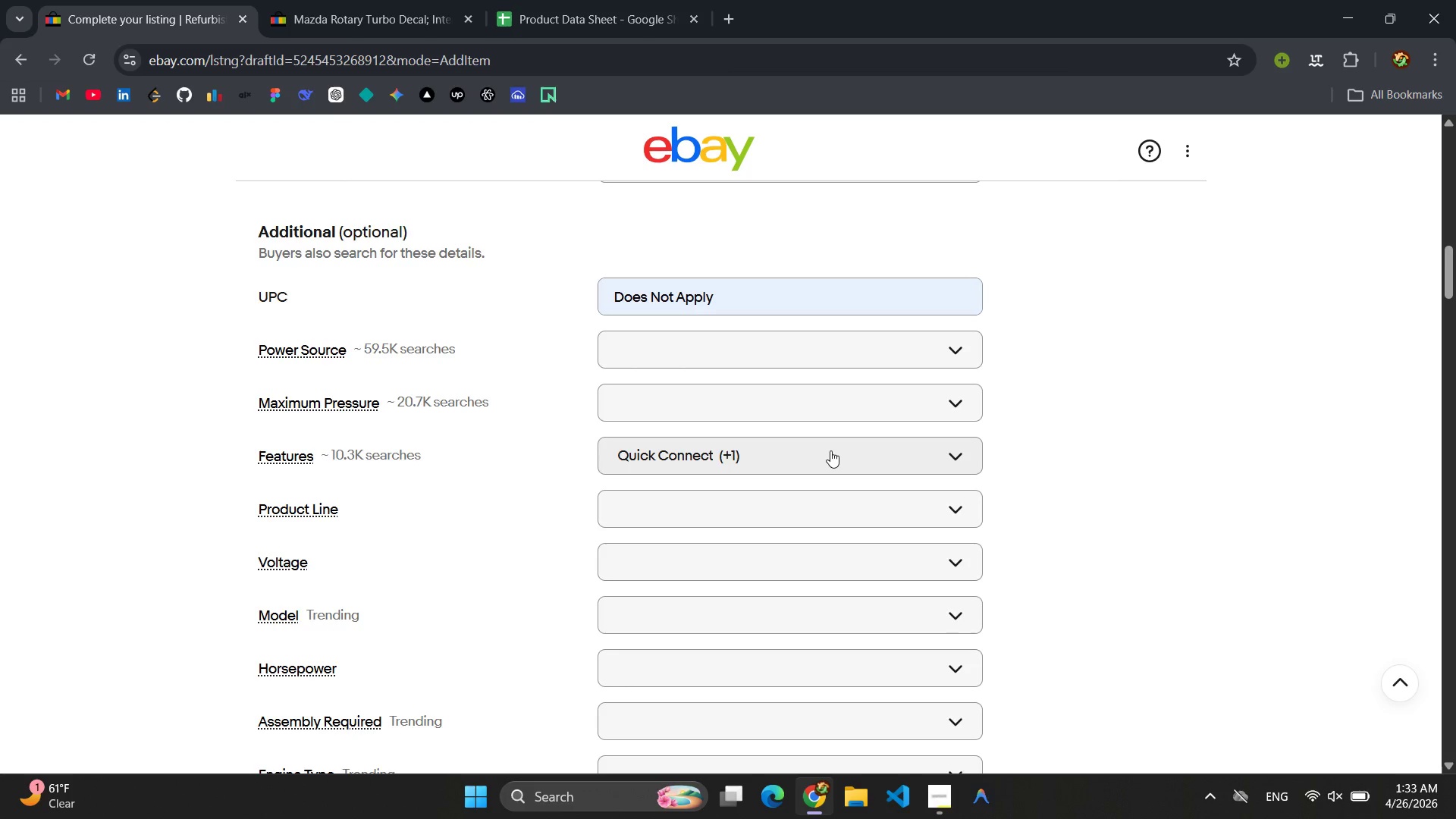 
left_click([830, 450])
 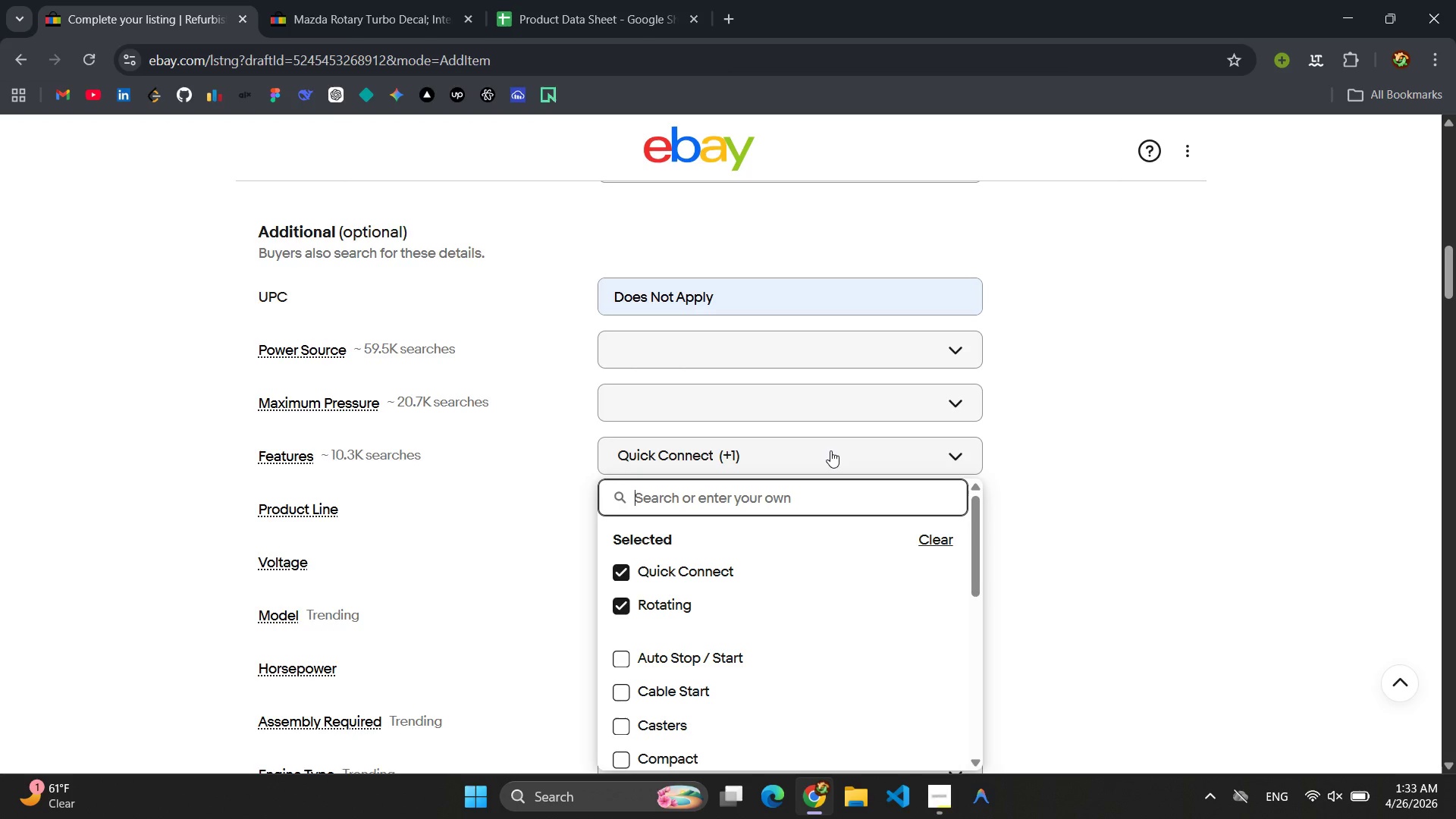 
type(High impact)
 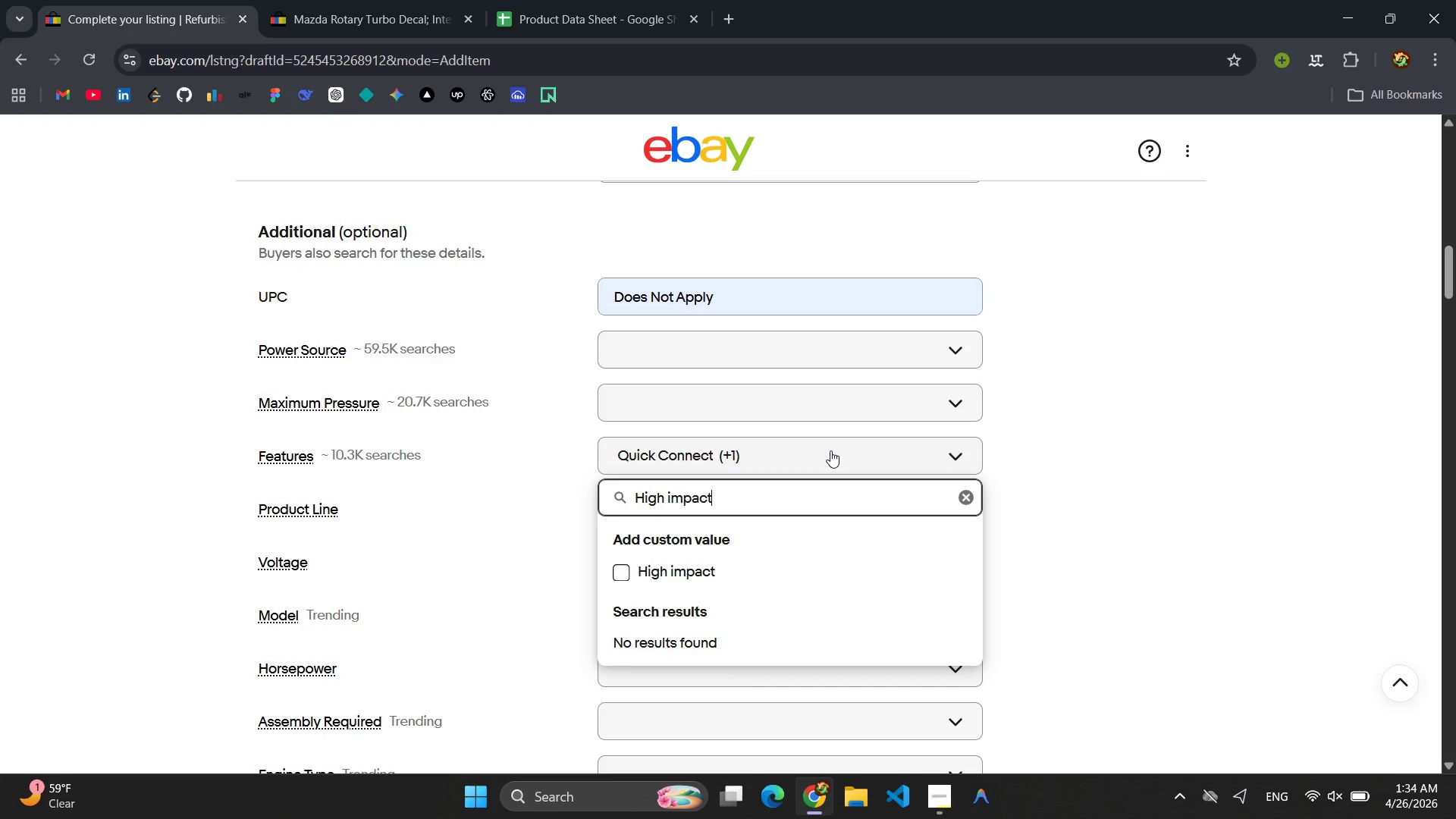 
key(Control+ControlLeft)
 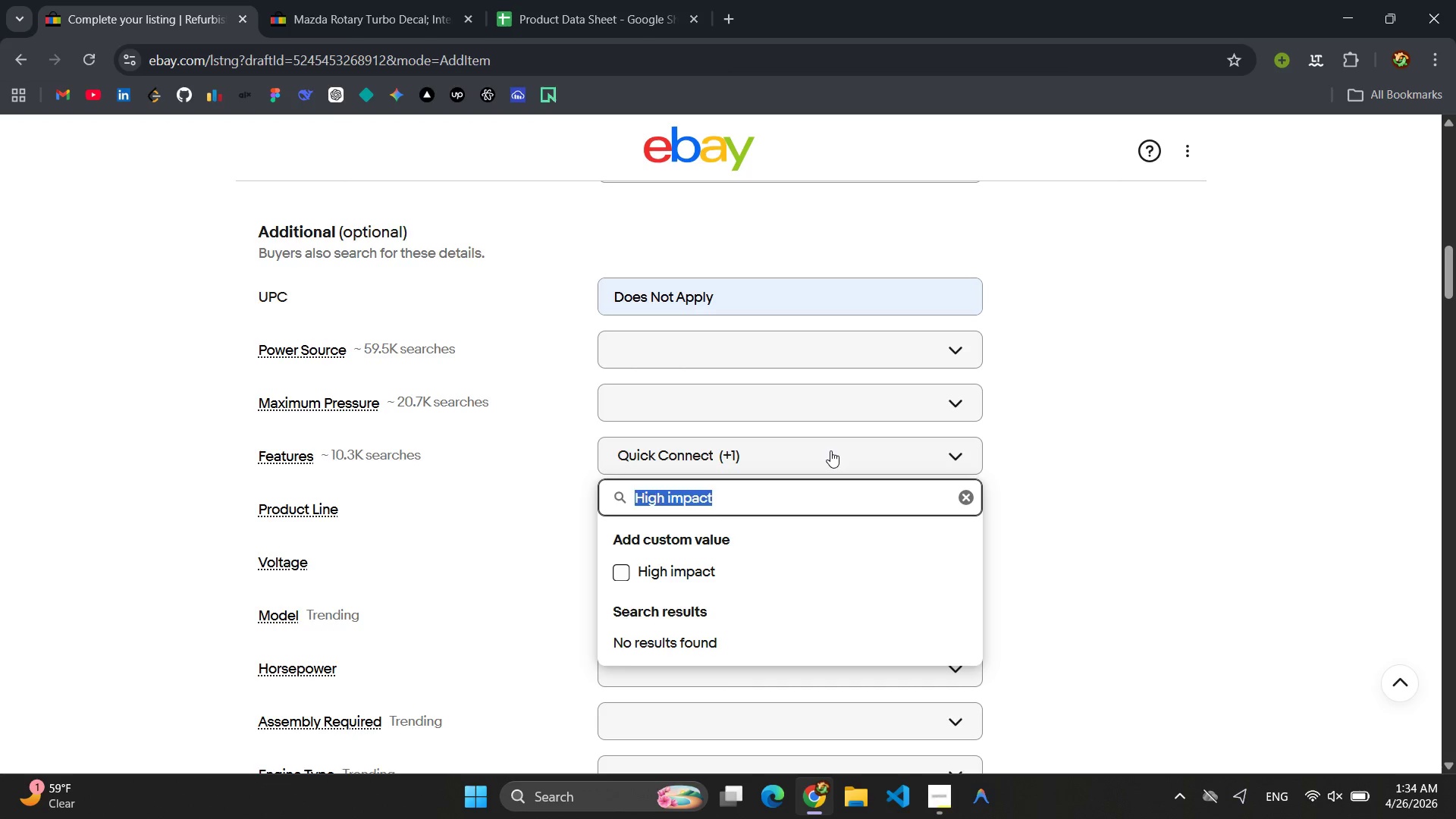 
key(Control+A)
 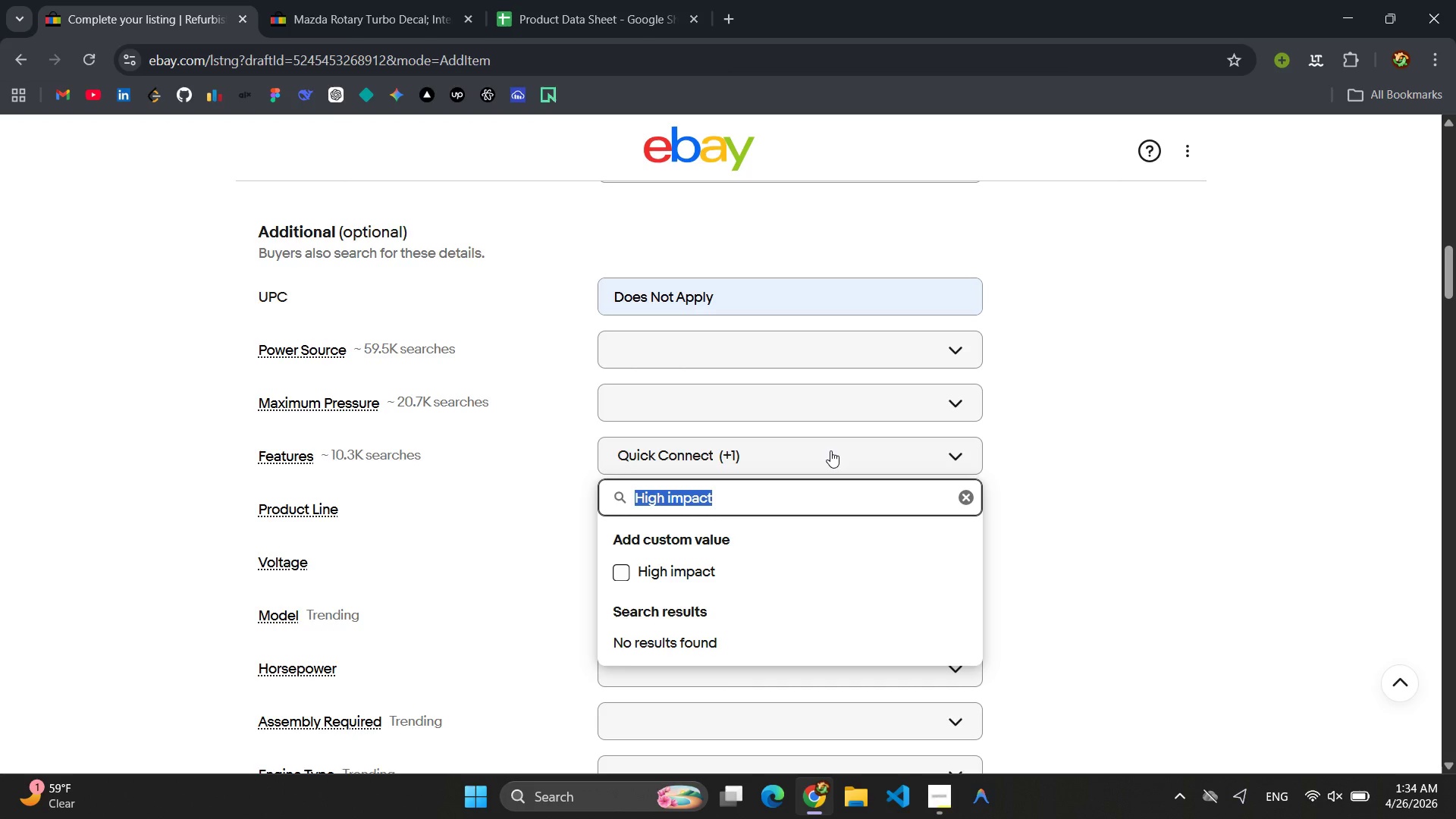 
key(Control+C)
 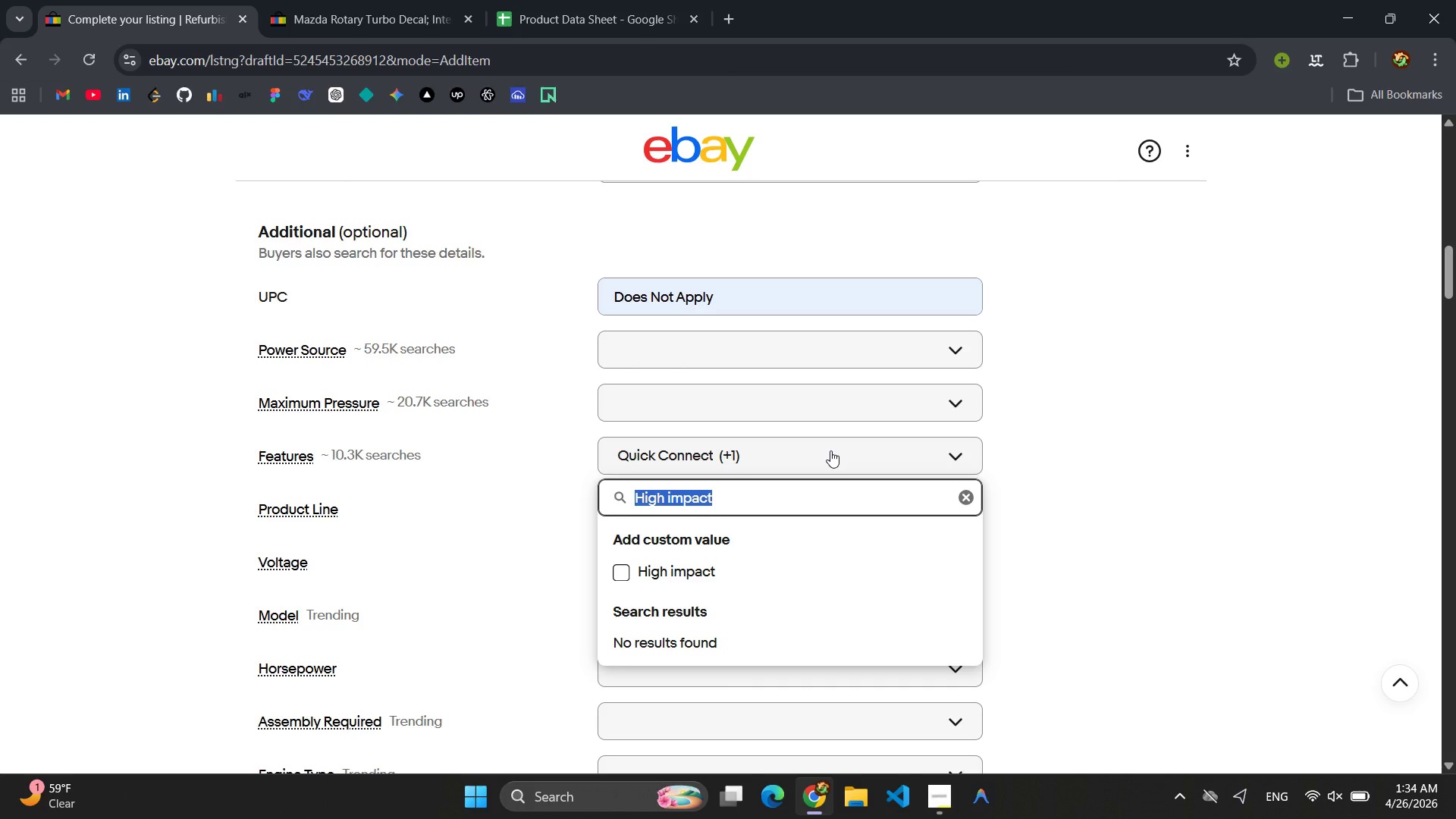 
key(Enter)
 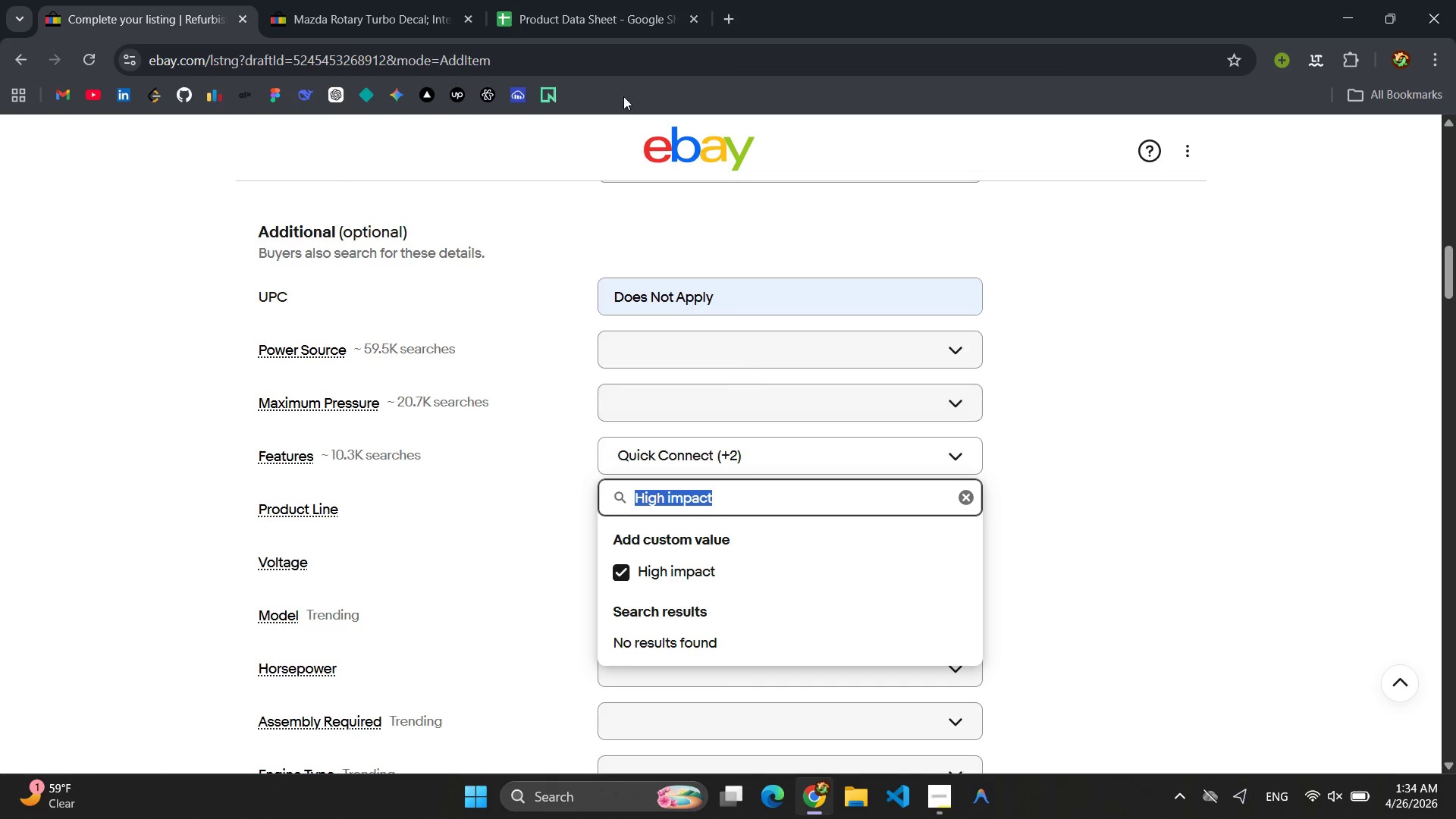 
left_click([548, 0])
 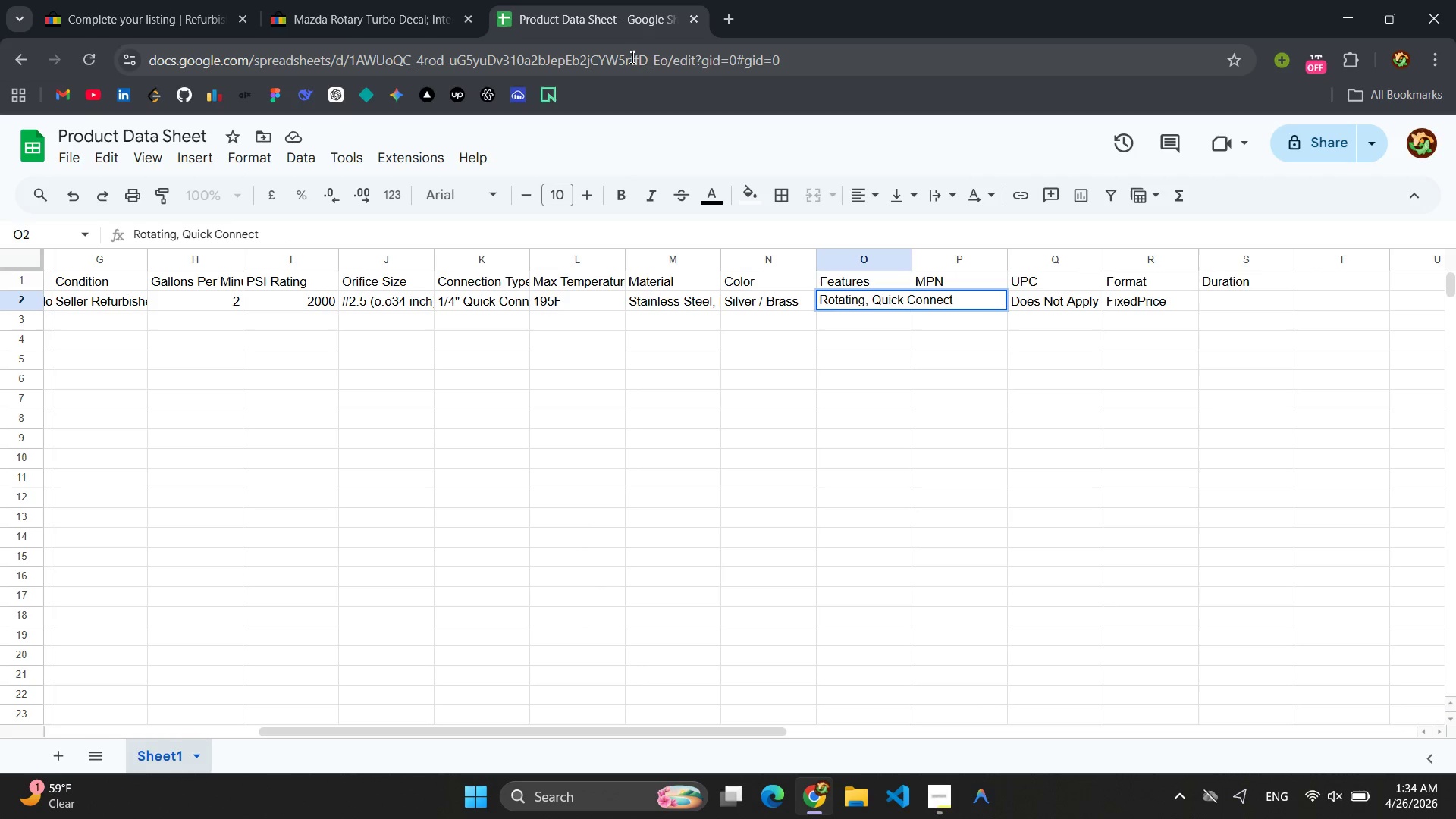 
key(Comma)
 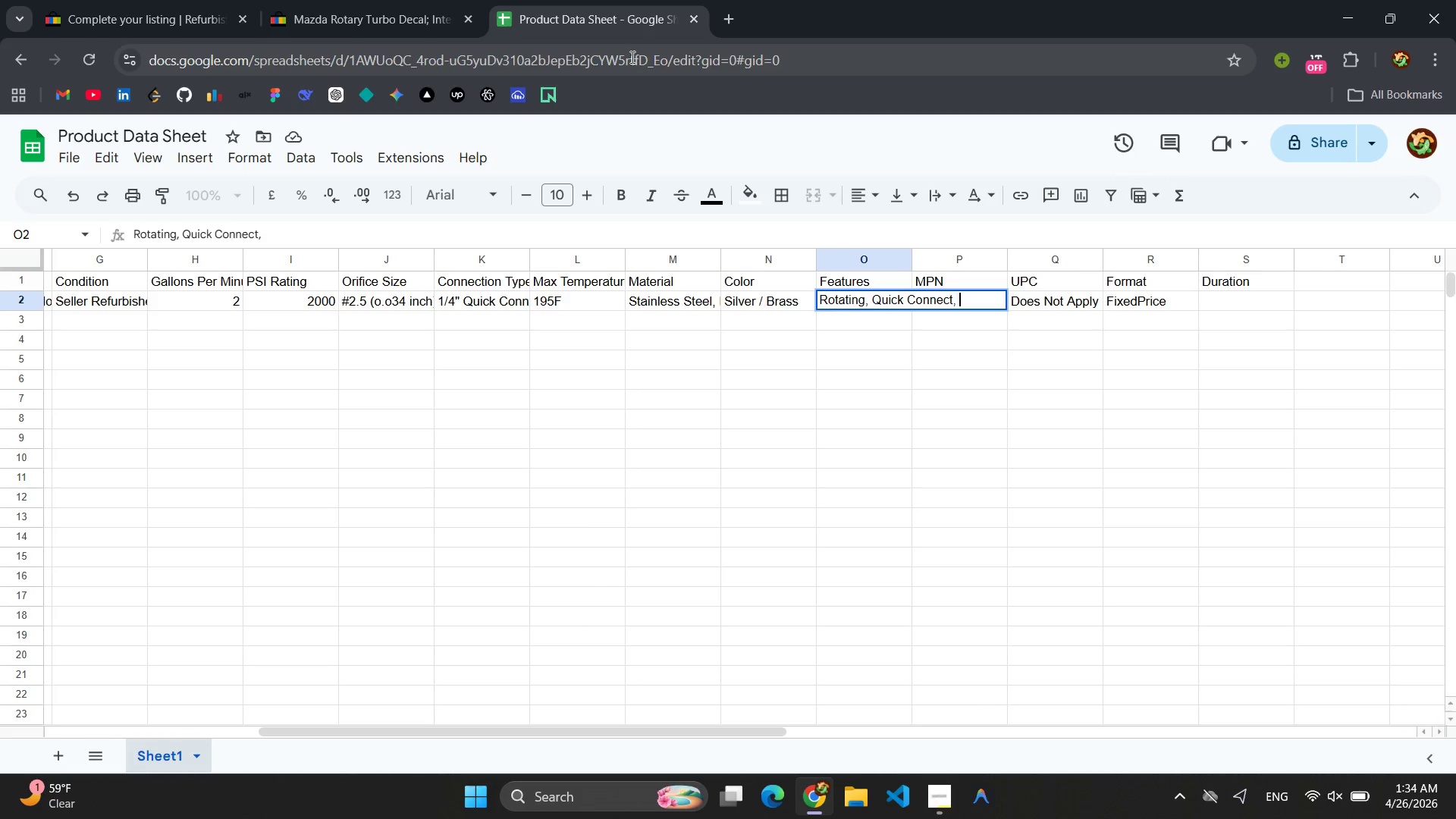 
key(Space)
 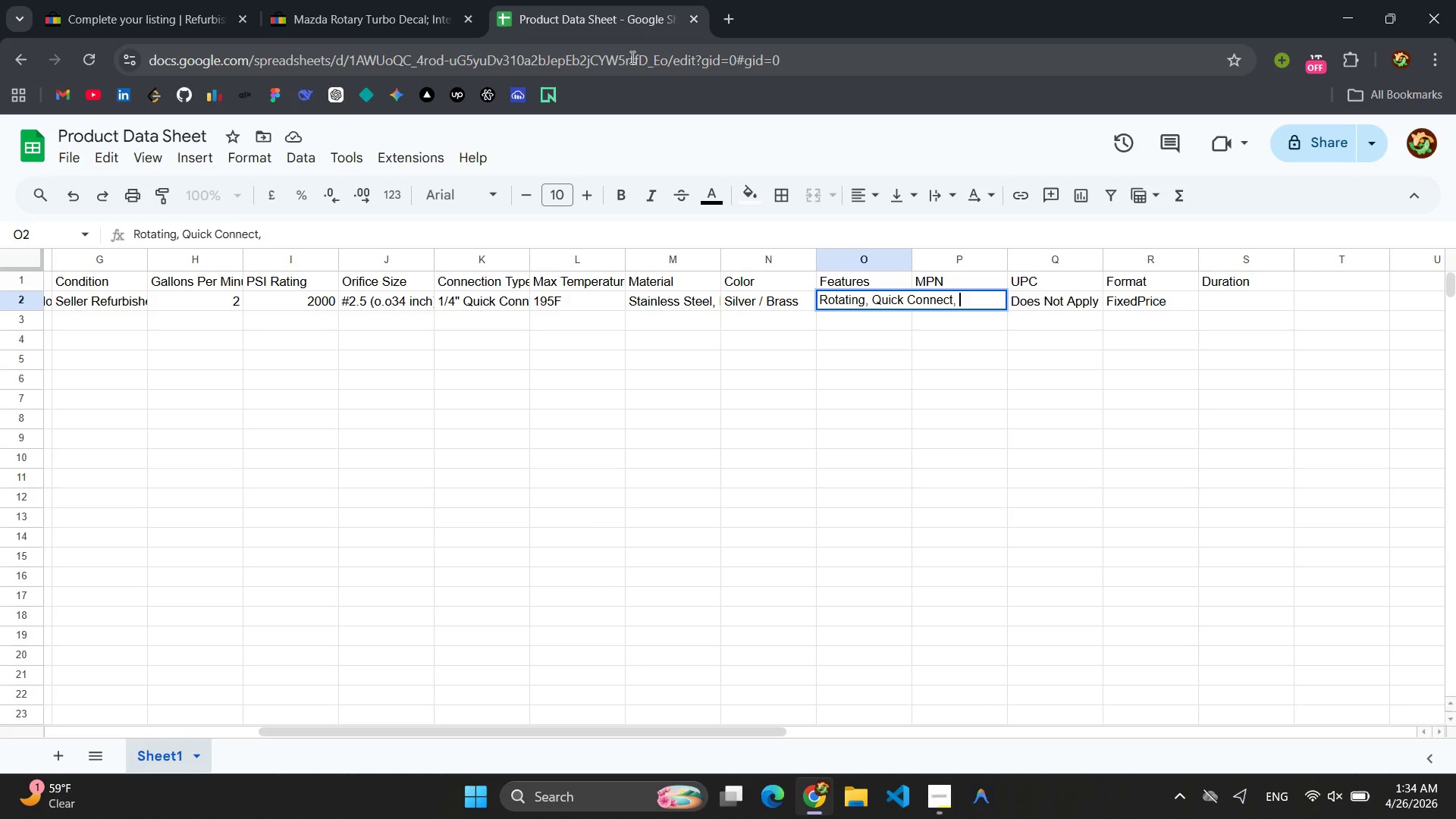 
key(Control+ControlLeft)
 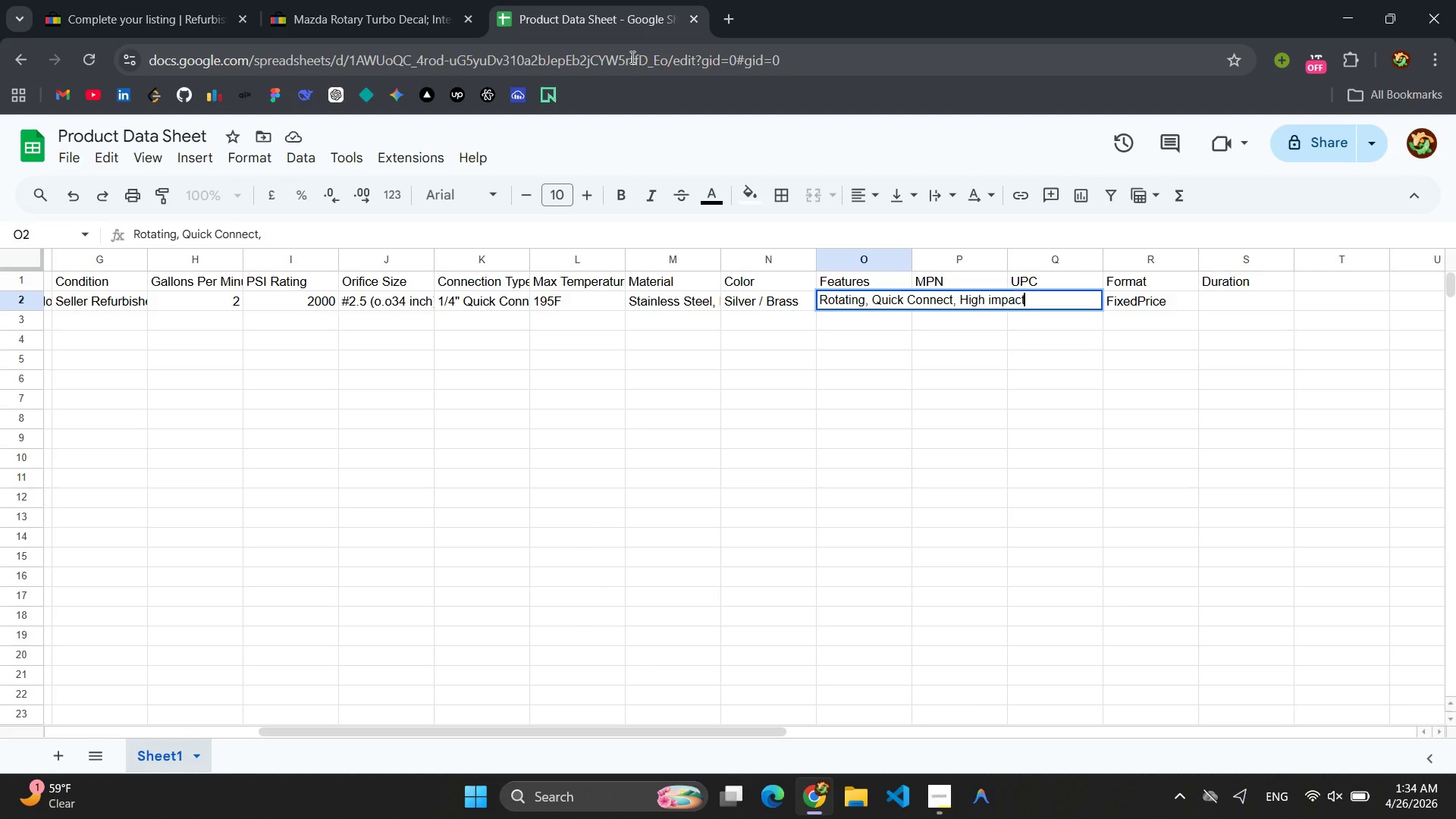 
key(Control+V)
 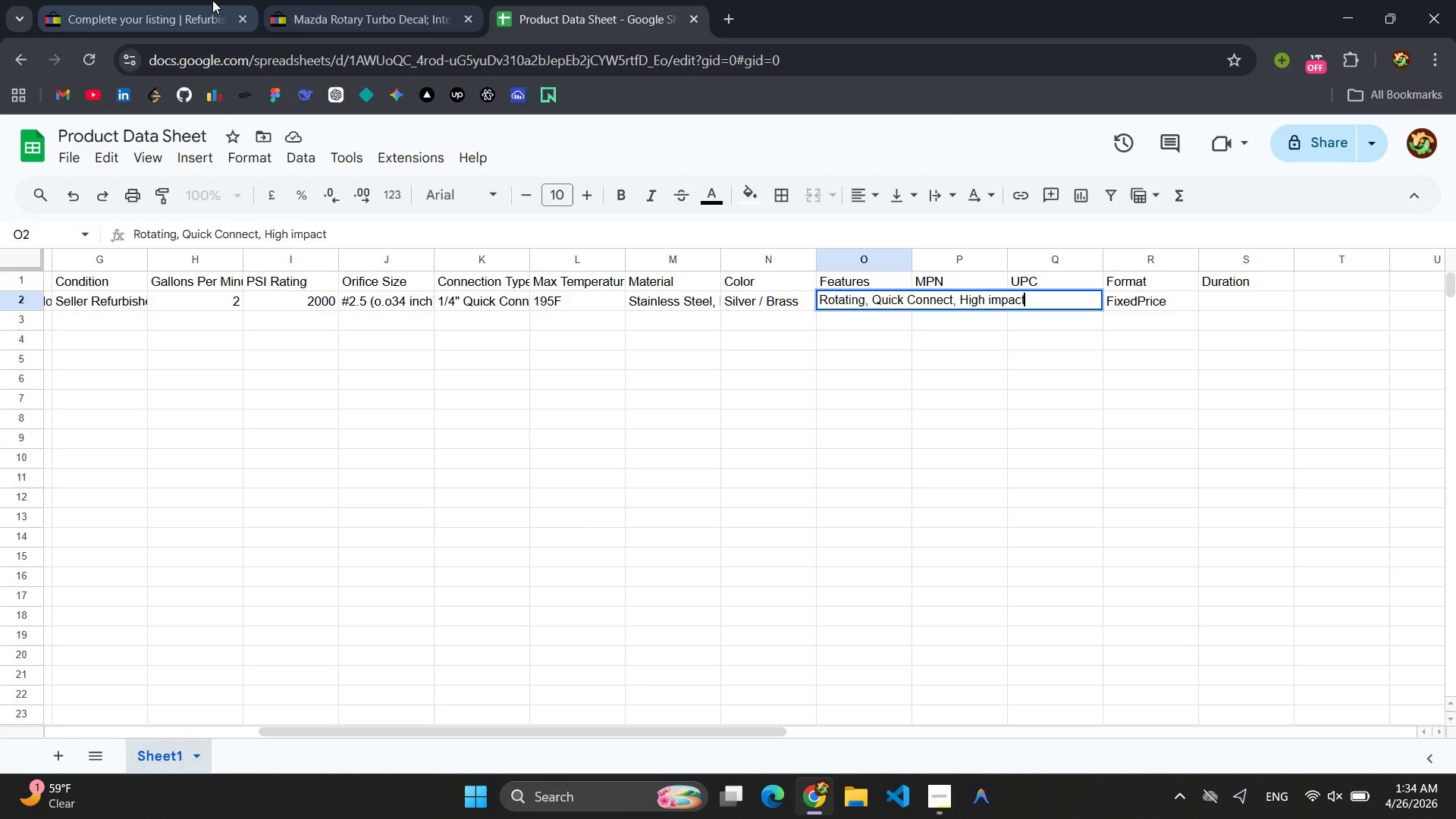 
left_click([139, 4])
 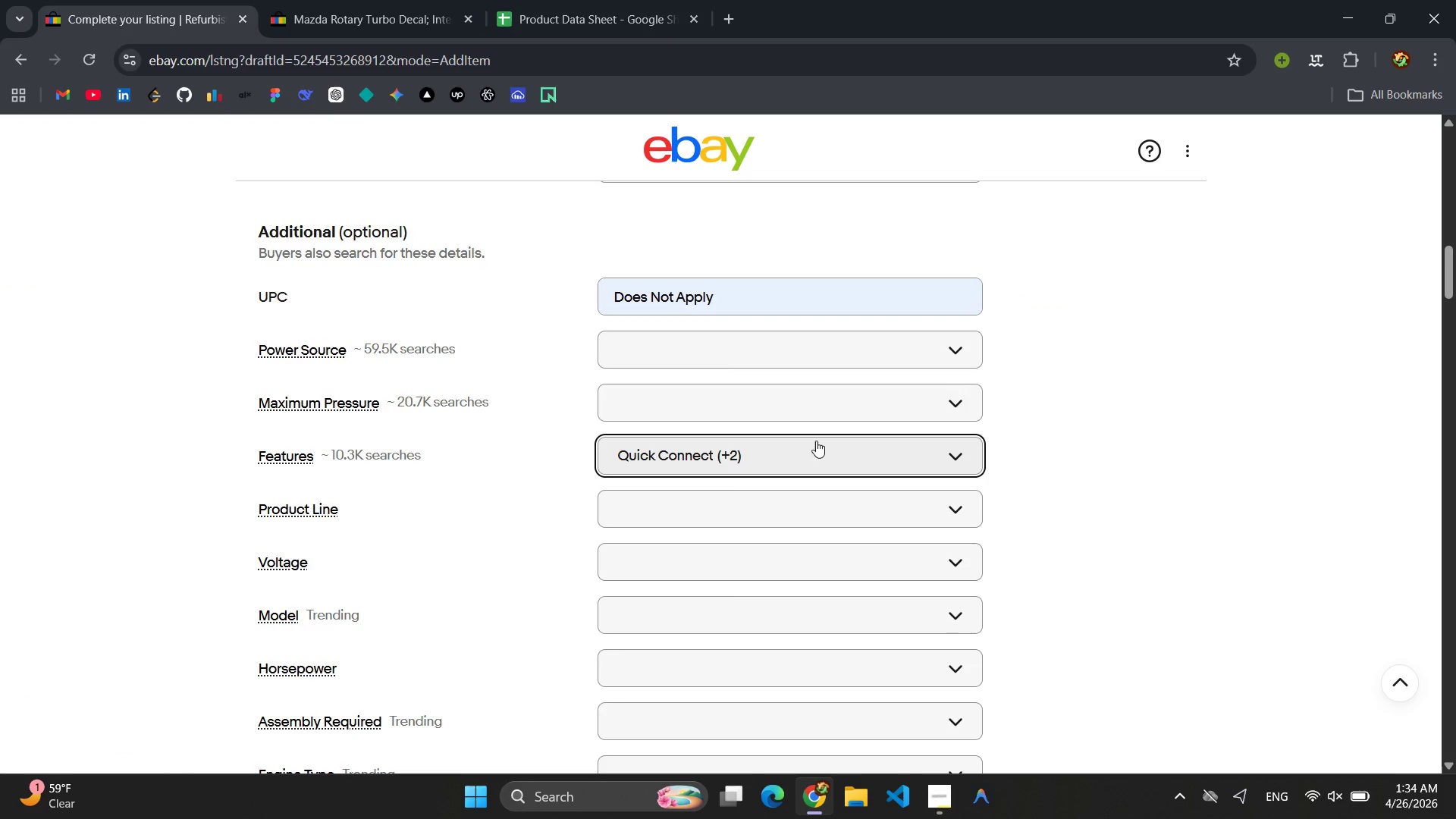 
left_click([828, 451])
 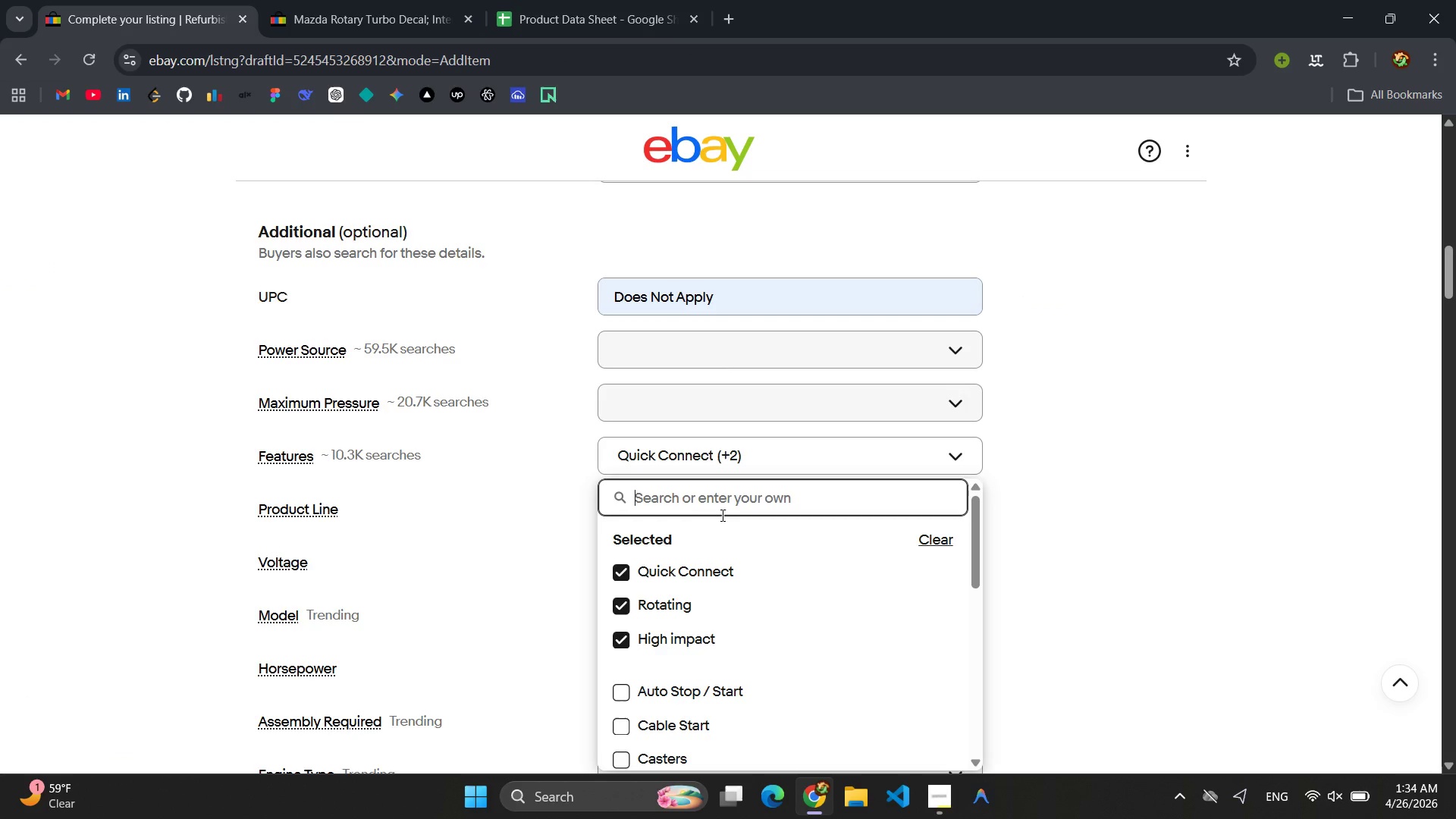 
type(Re-tested)
 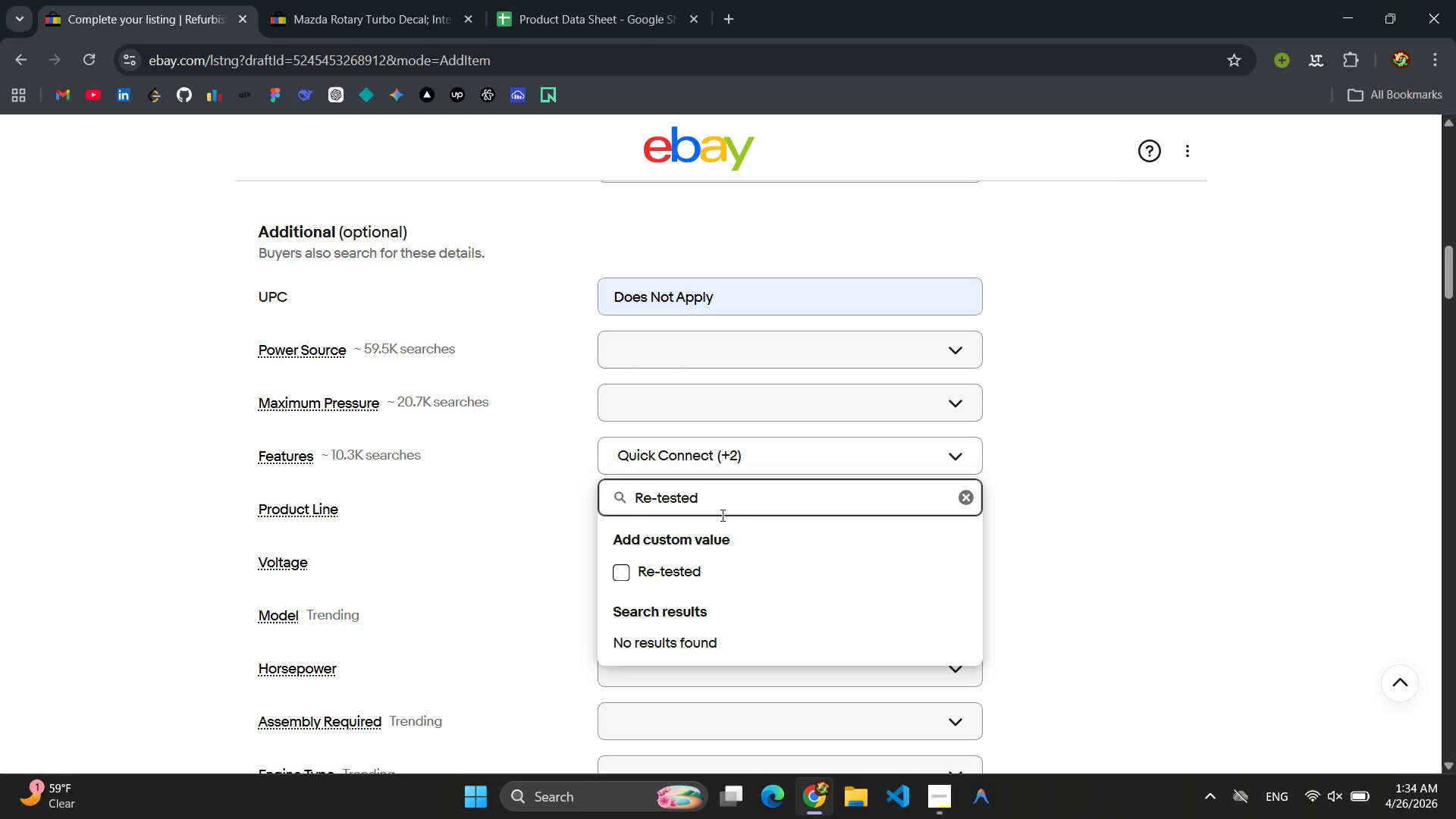 
key(Control+ControlLeft)
 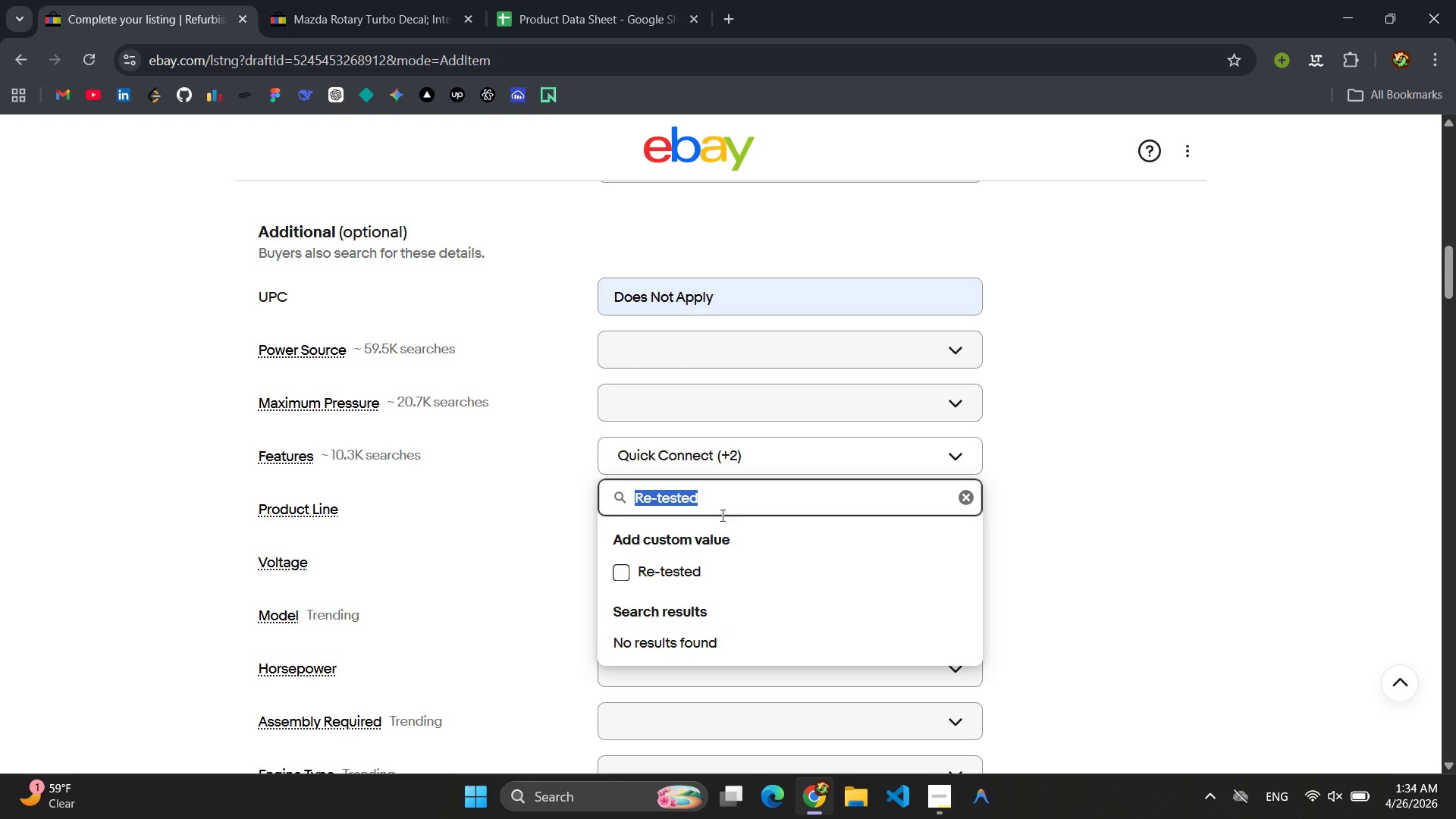 
key(Control+A)
 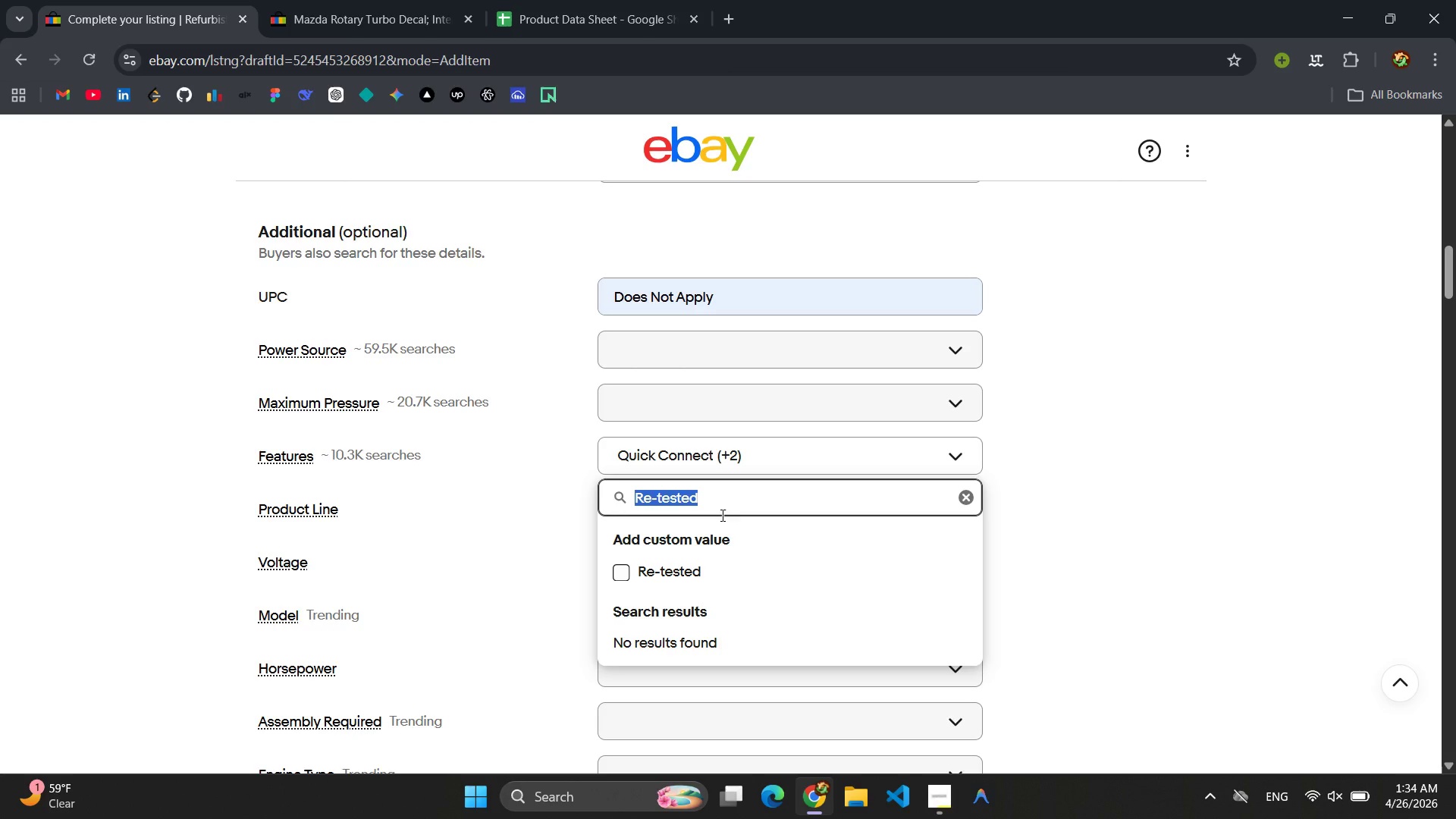 
key(Control+C)
 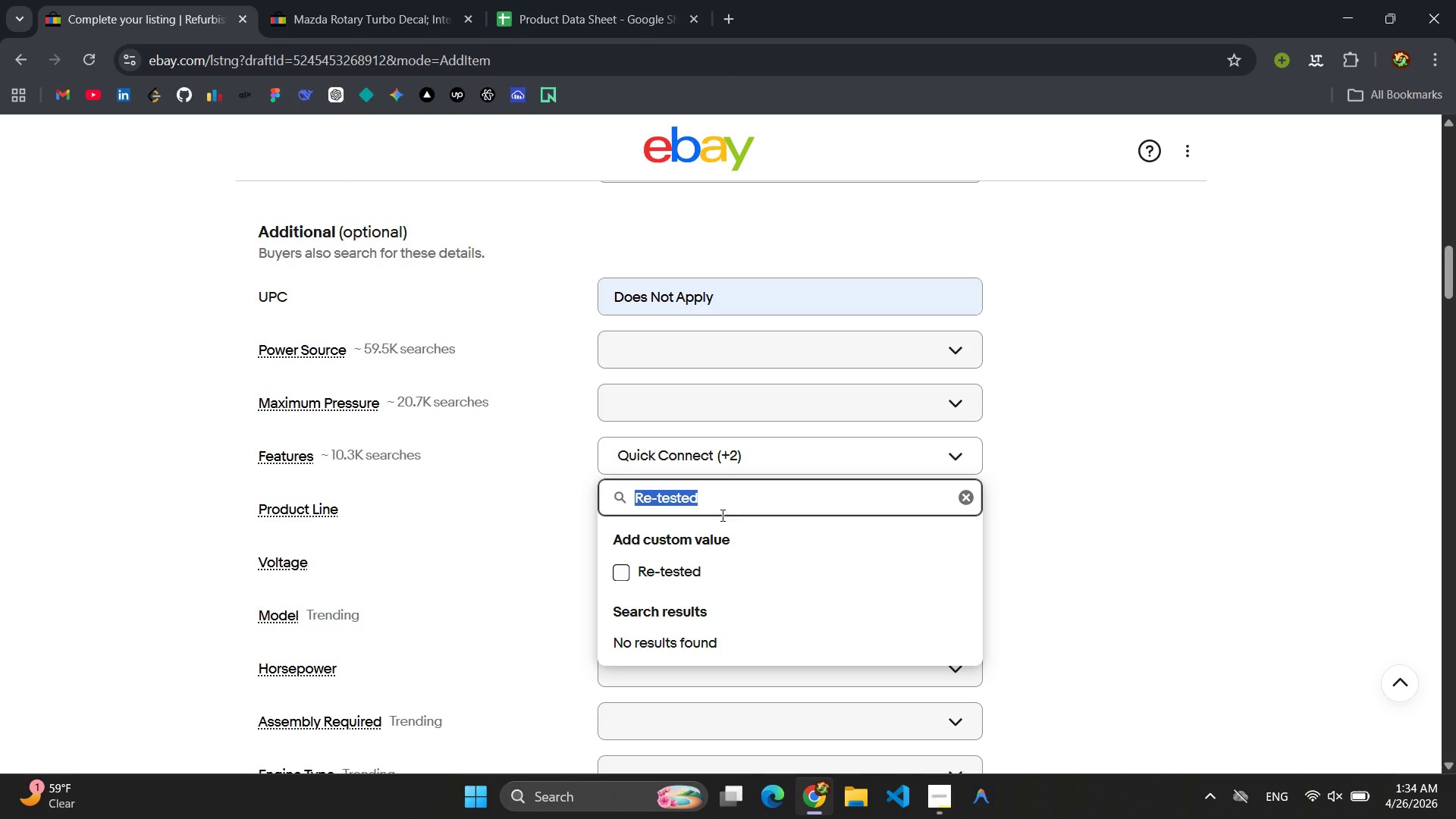 
key(Enter)
 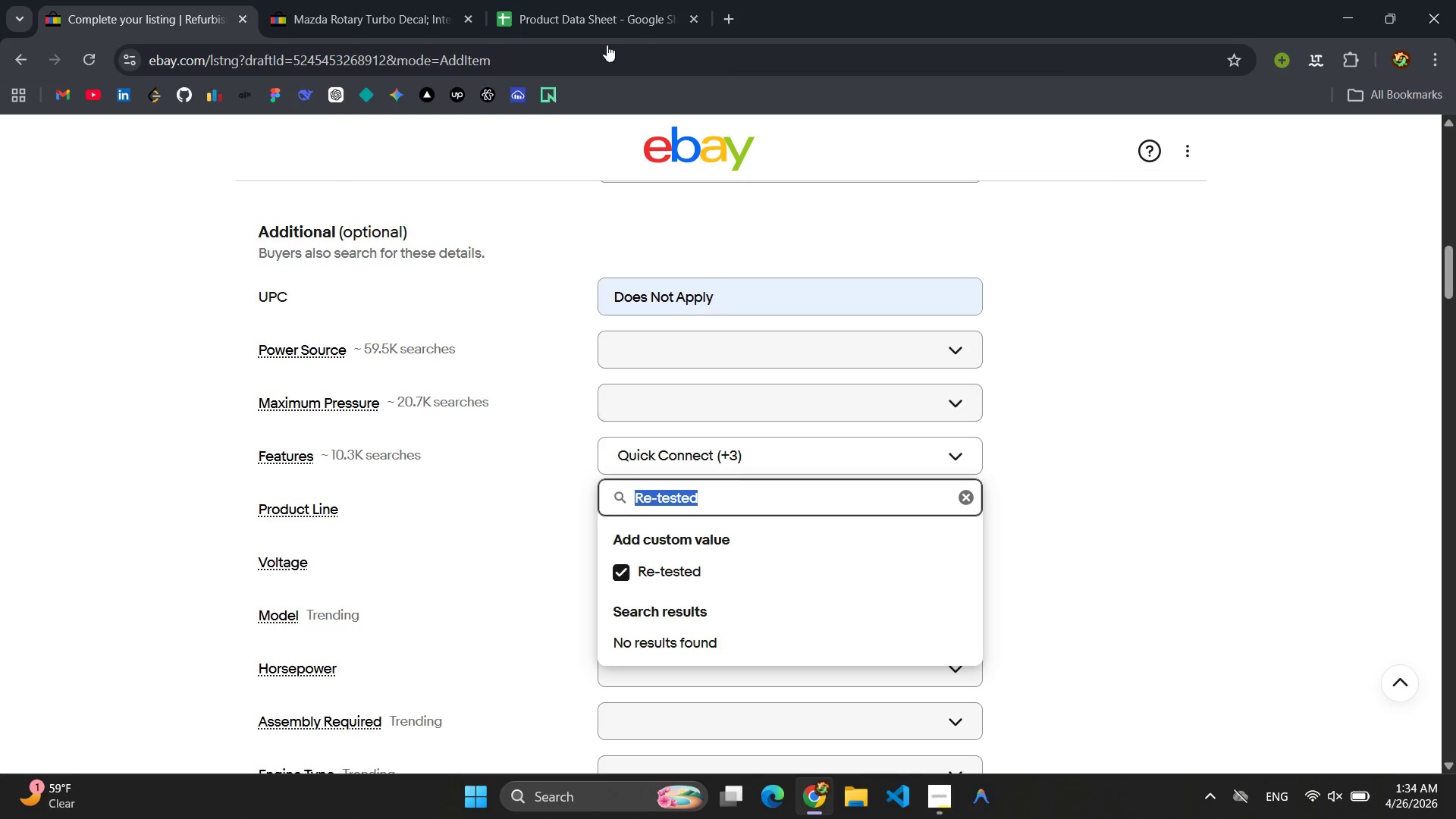 
left_click([566, 0])
 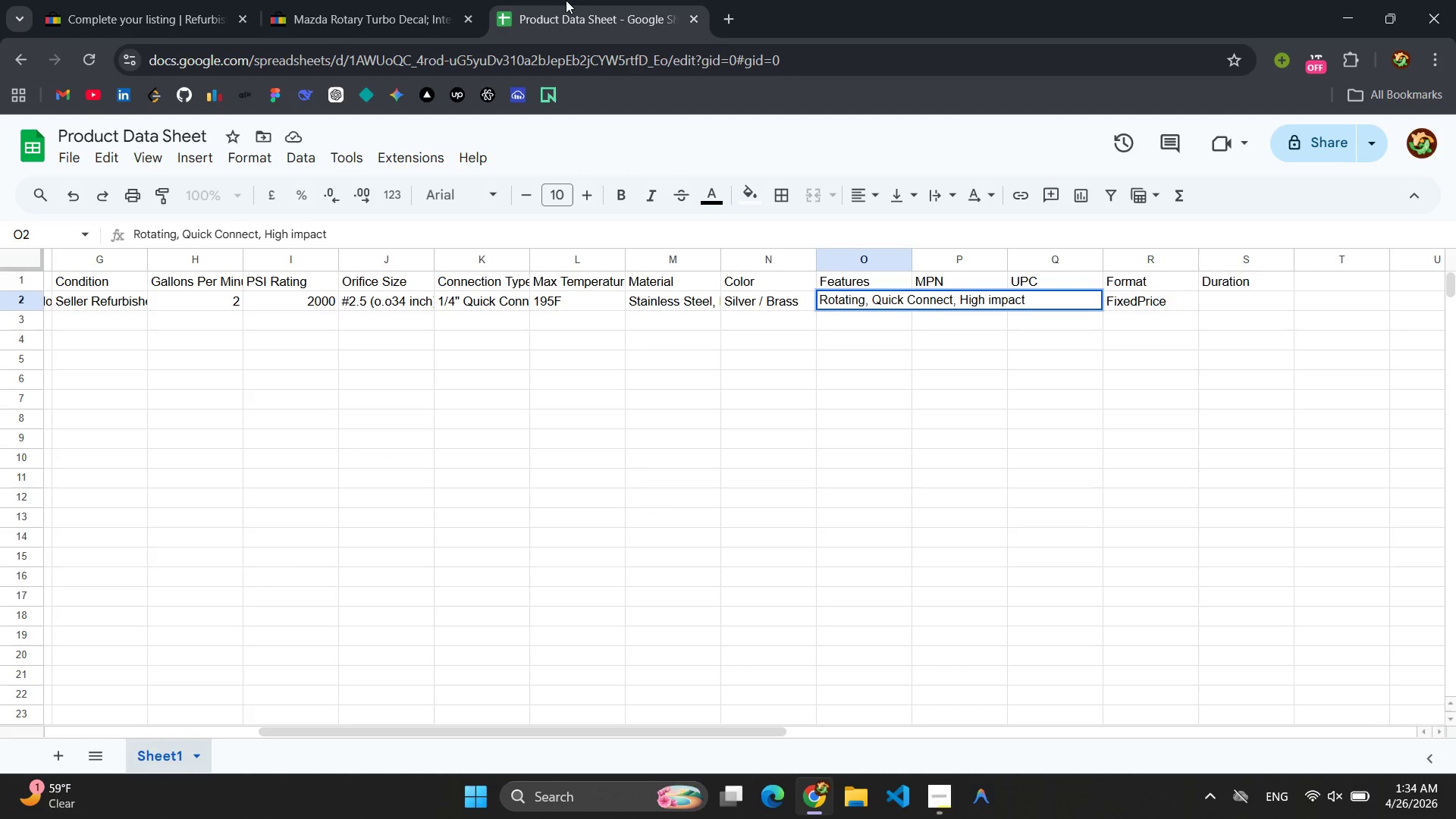 
key(Comma)
 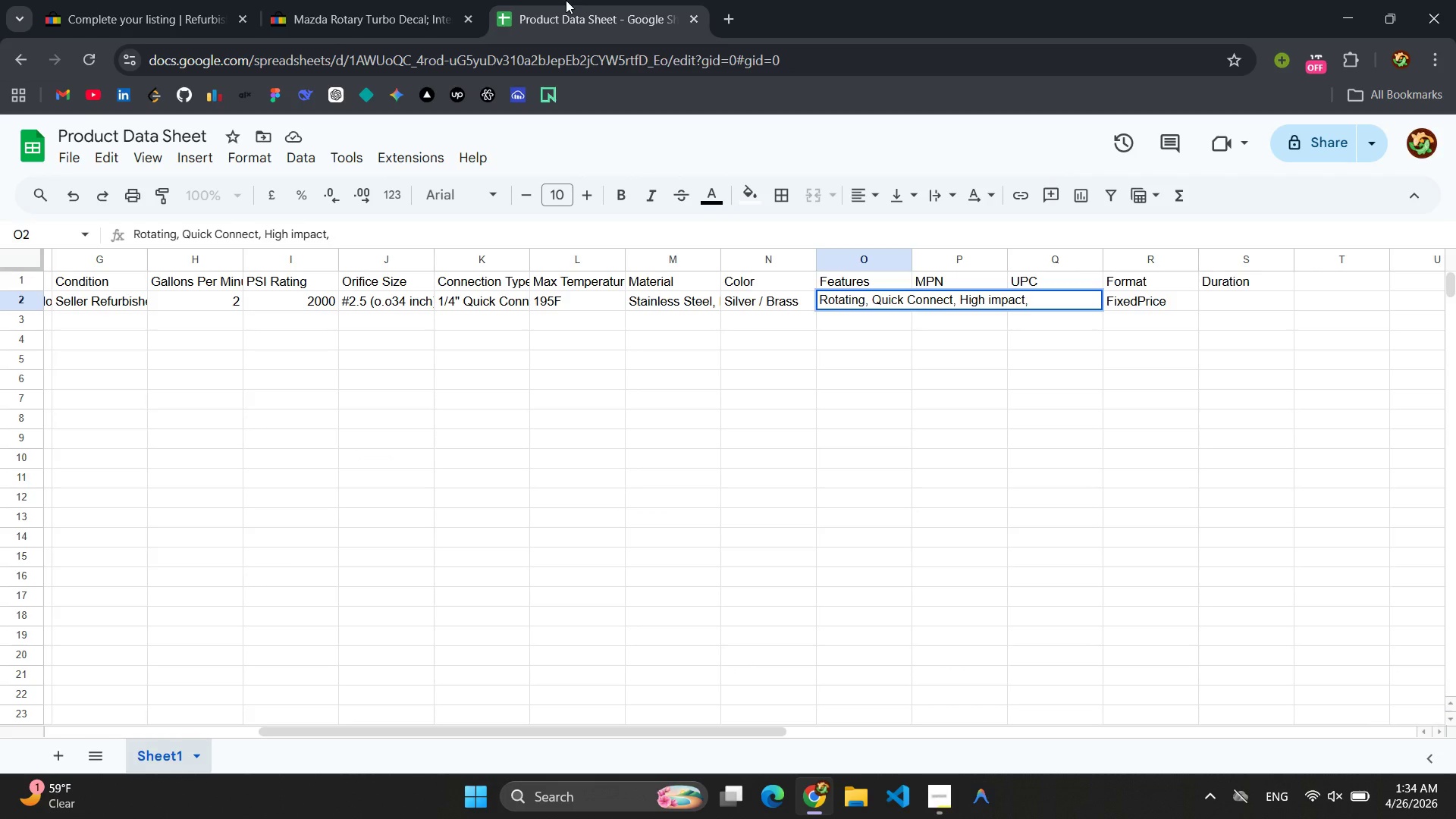 
key(Space)
 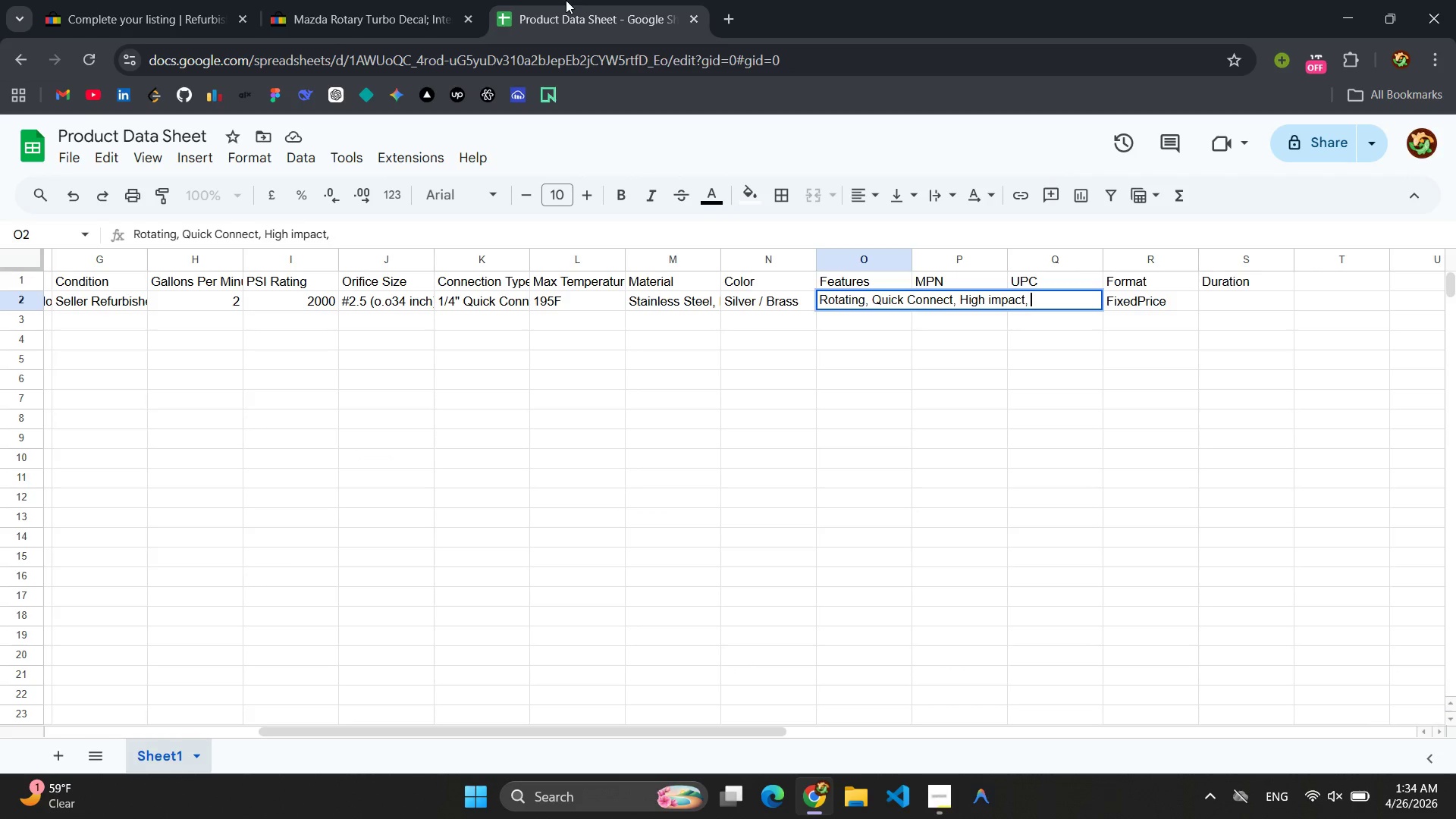 
key(Control+ControlLeft)
 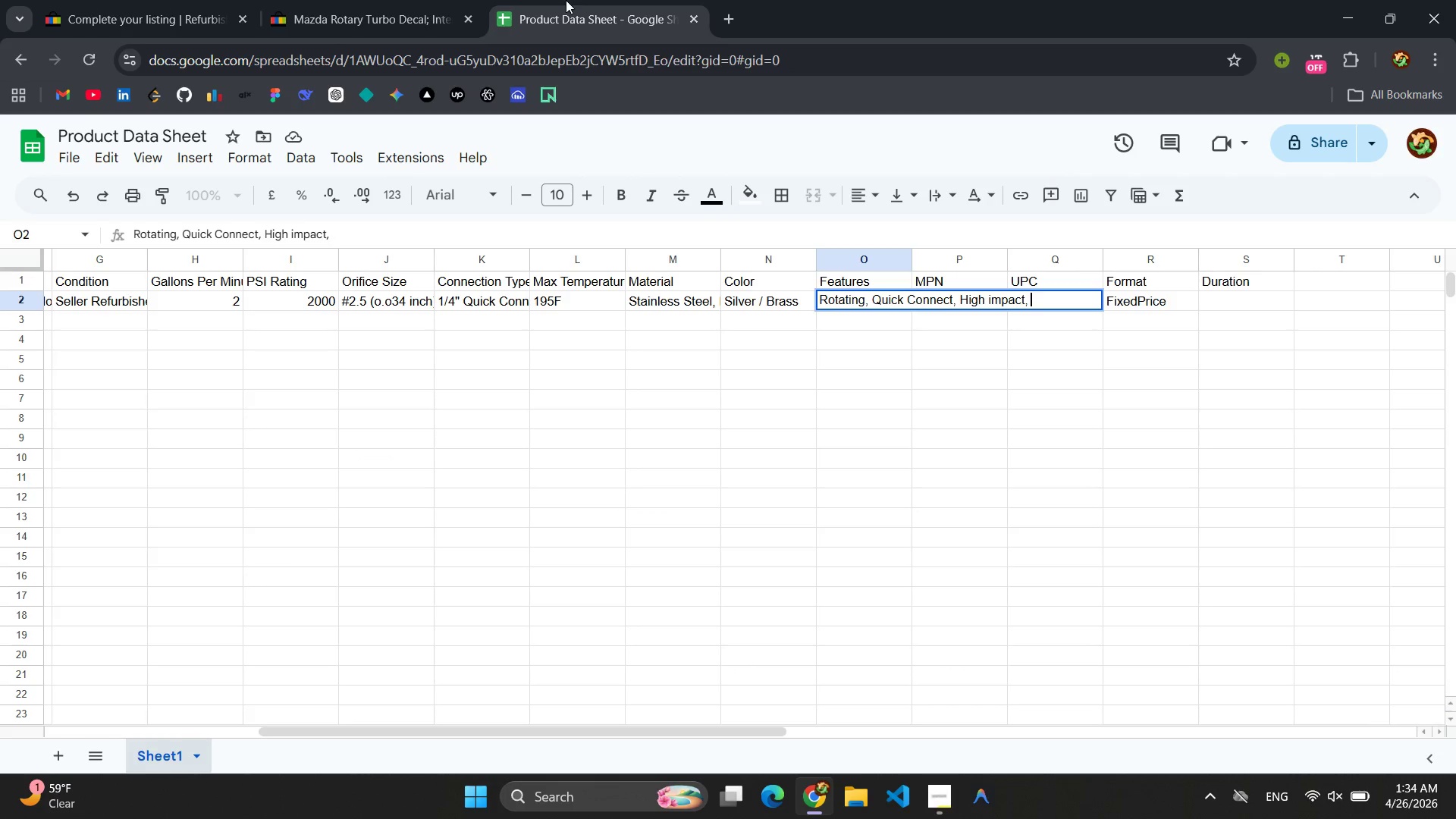 
key(Control+V)
 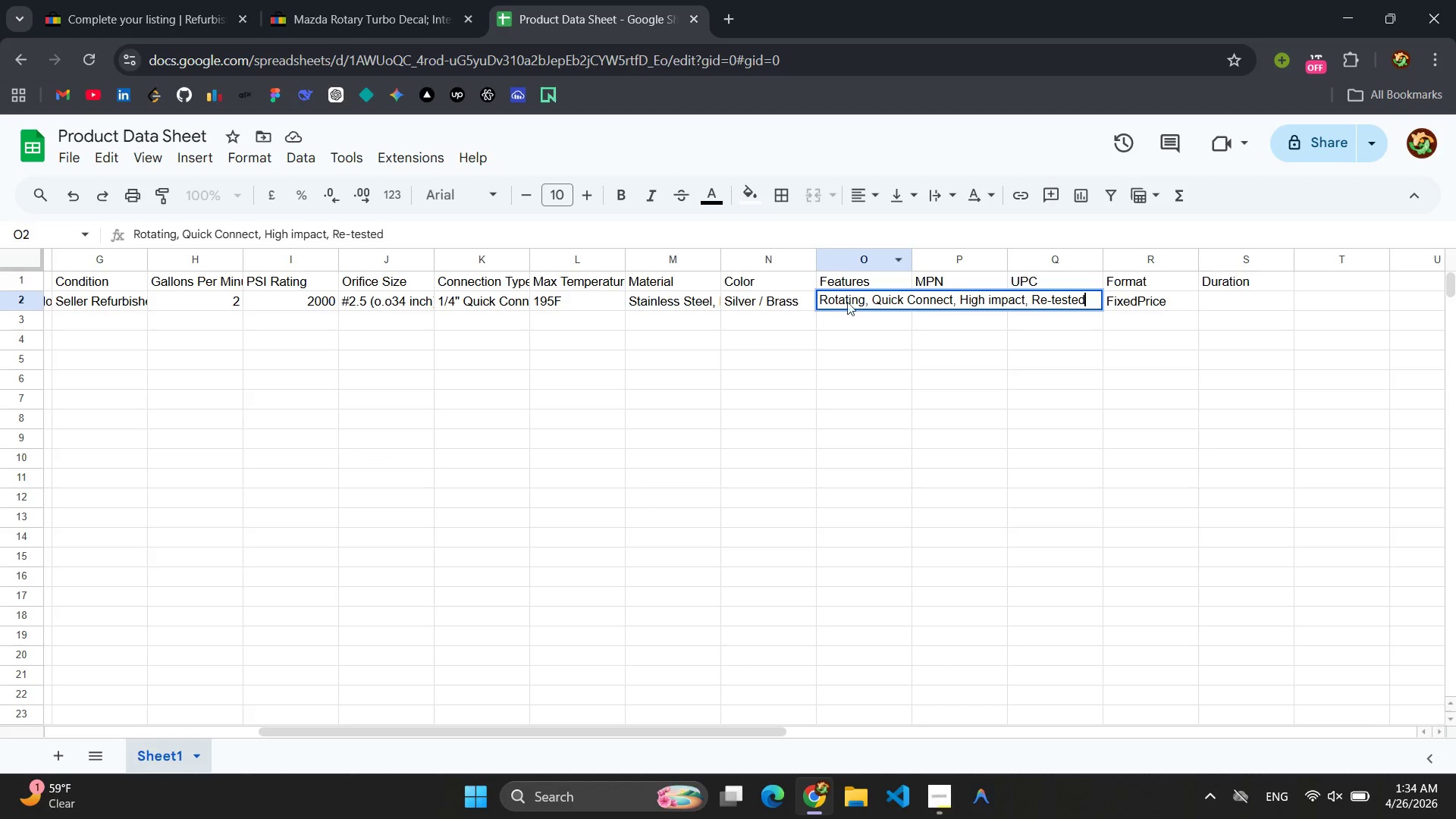 
left_click([854, 419])
 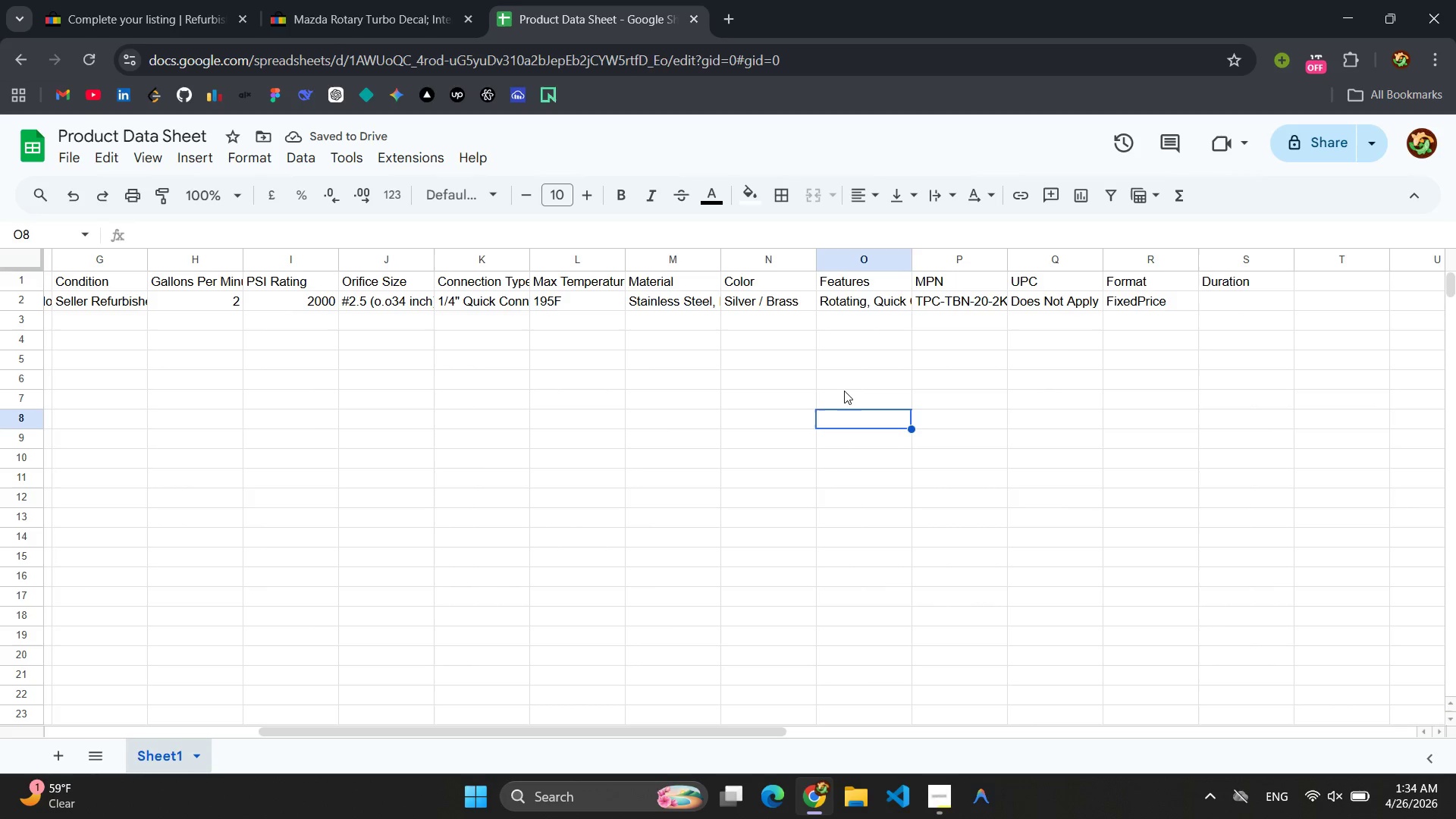 
left_click([80, 0])
 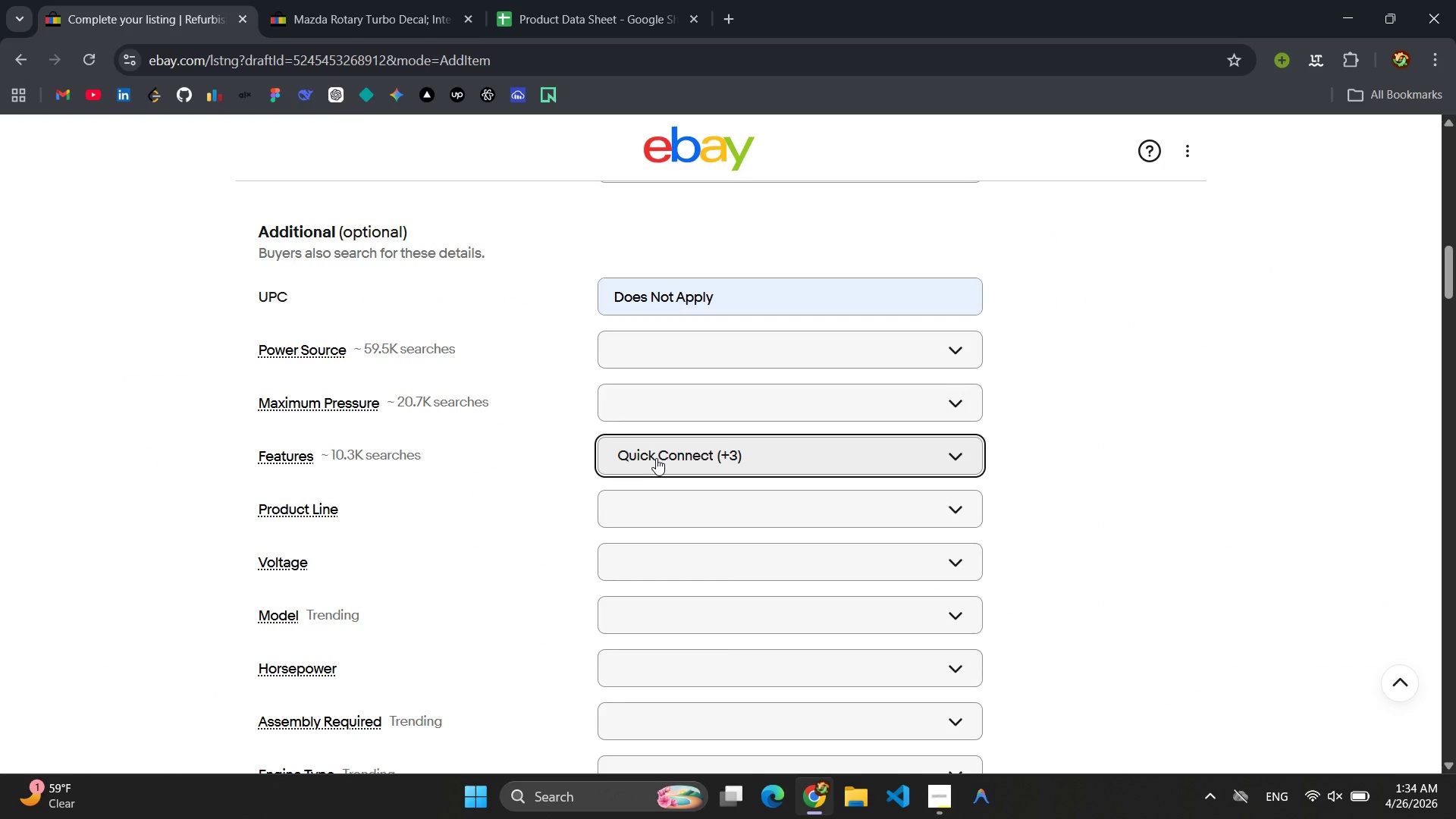 
wait(7.38)
 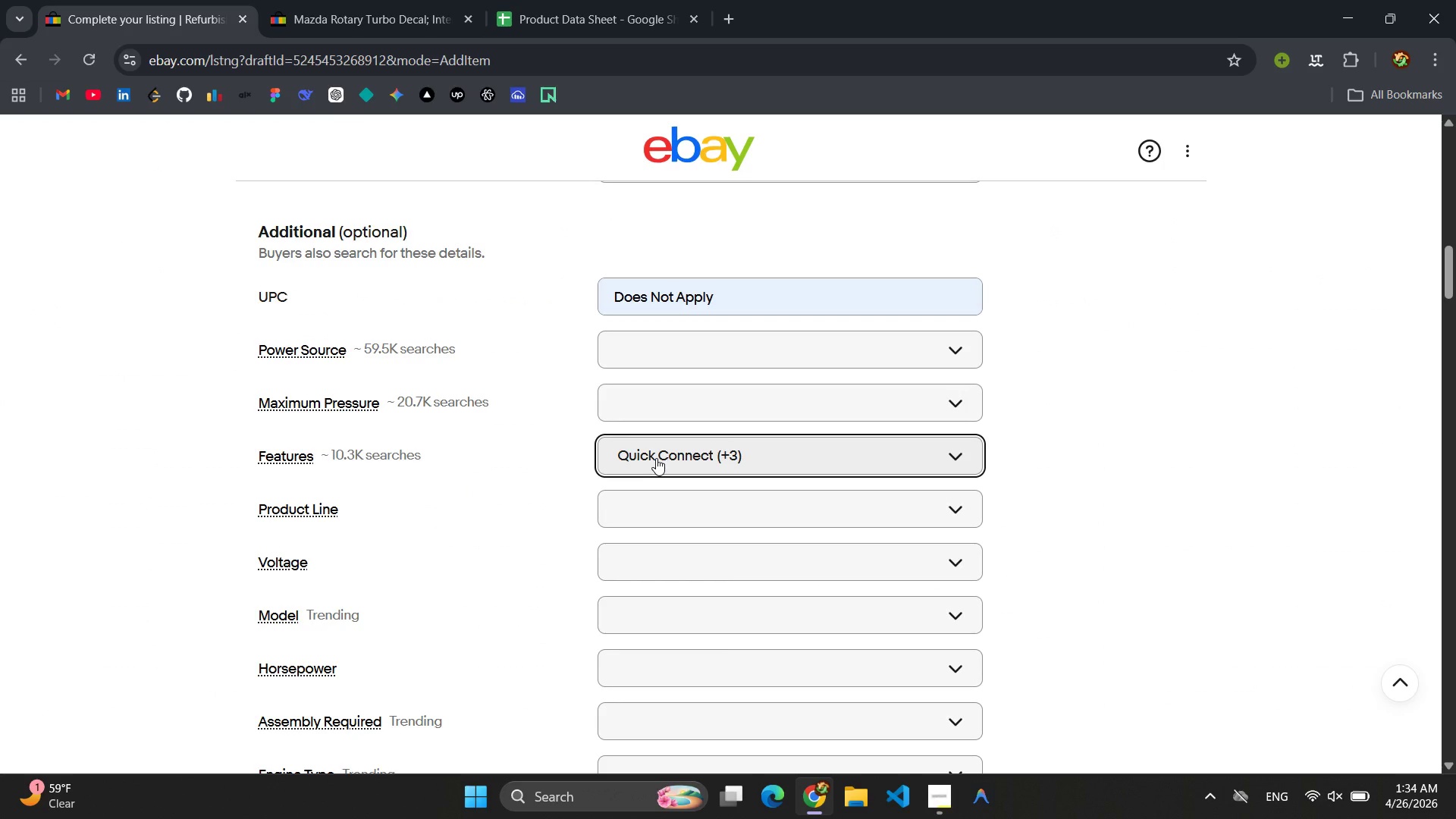 
scroll: coordinate [664, 456], scroll_direction: down, amount: 22.0
 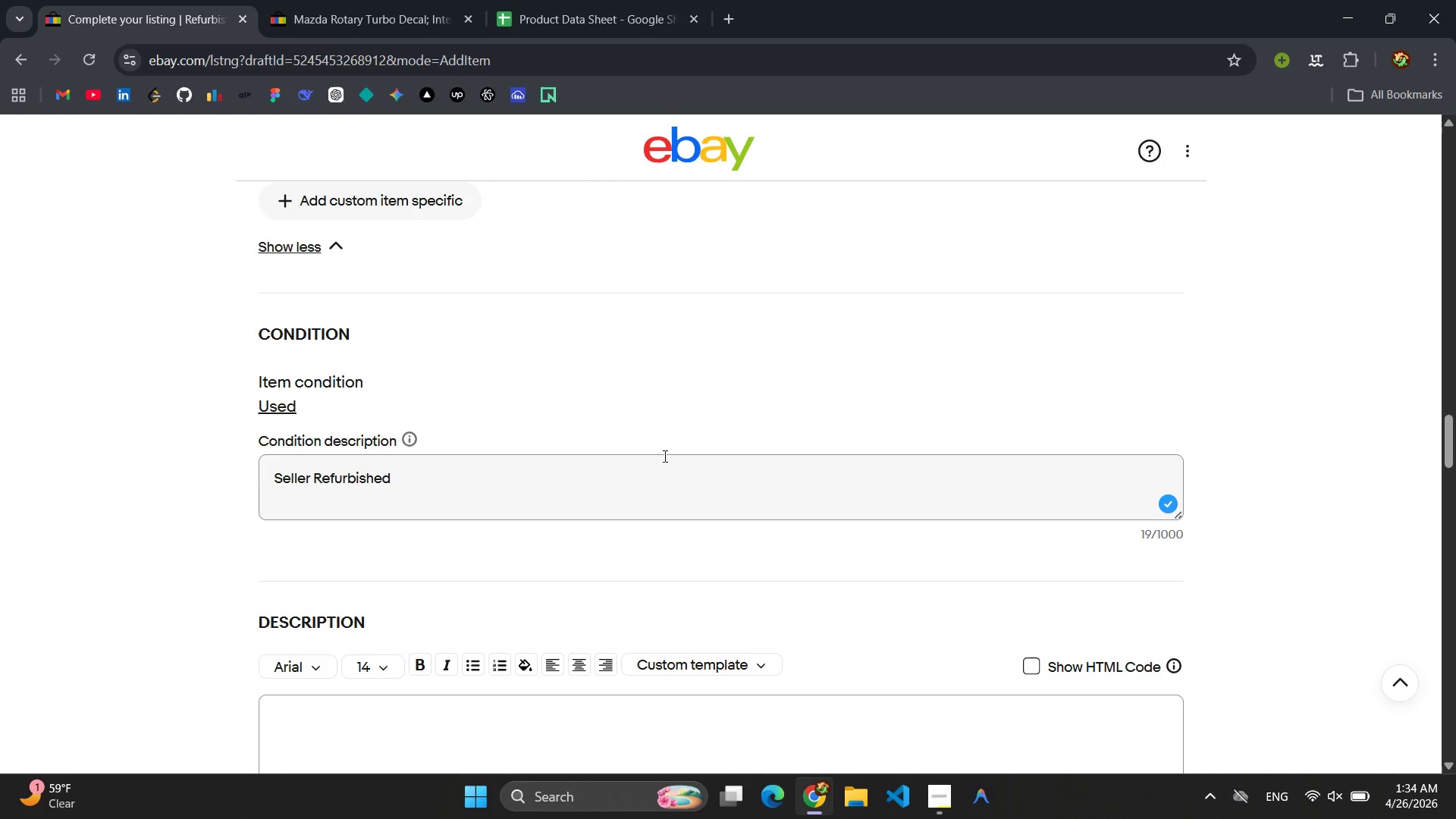 
wait(7.04)
 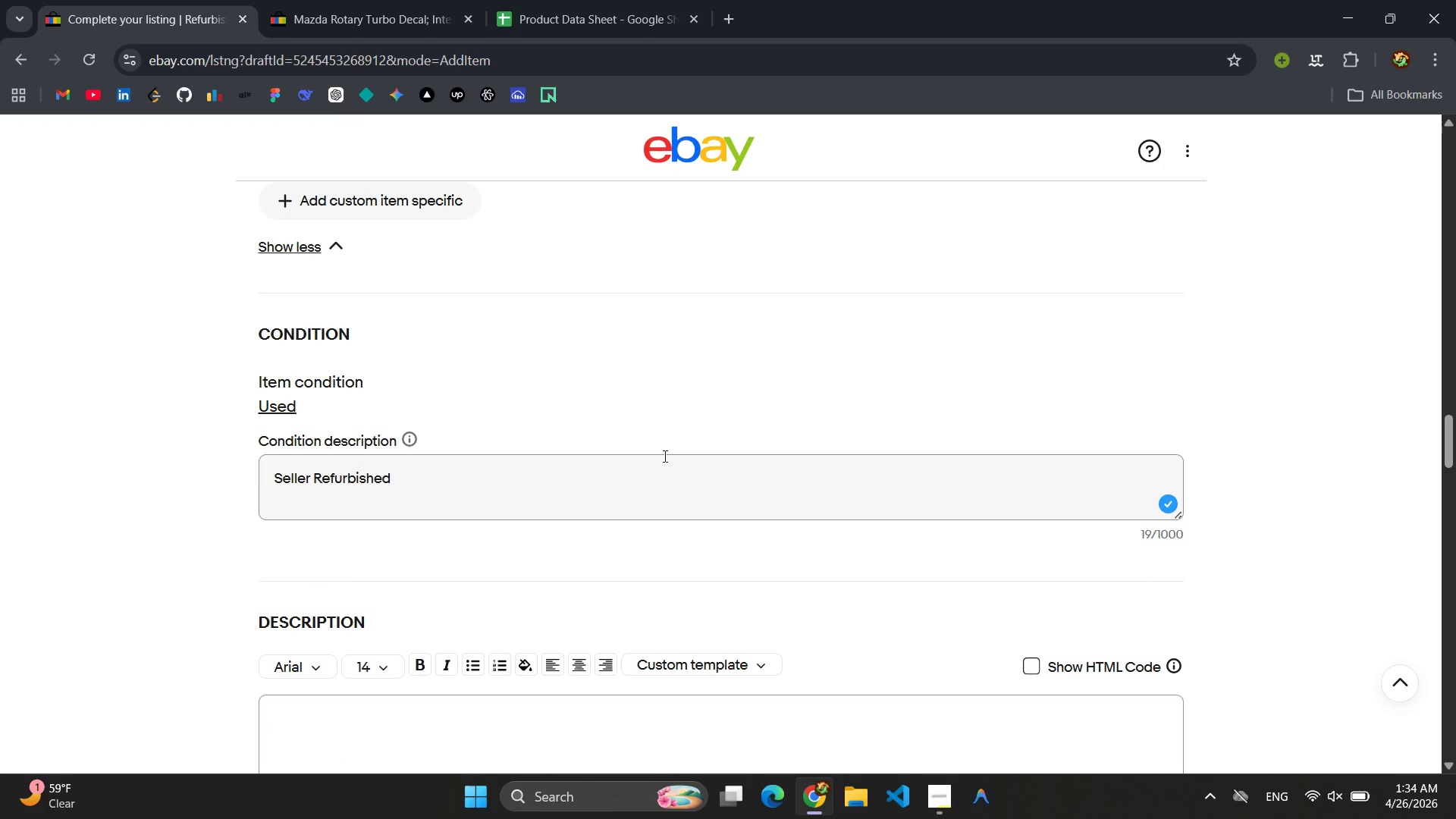 
scroll: coordinate [526, 441], scroll_direction: up, amount: 3.0
 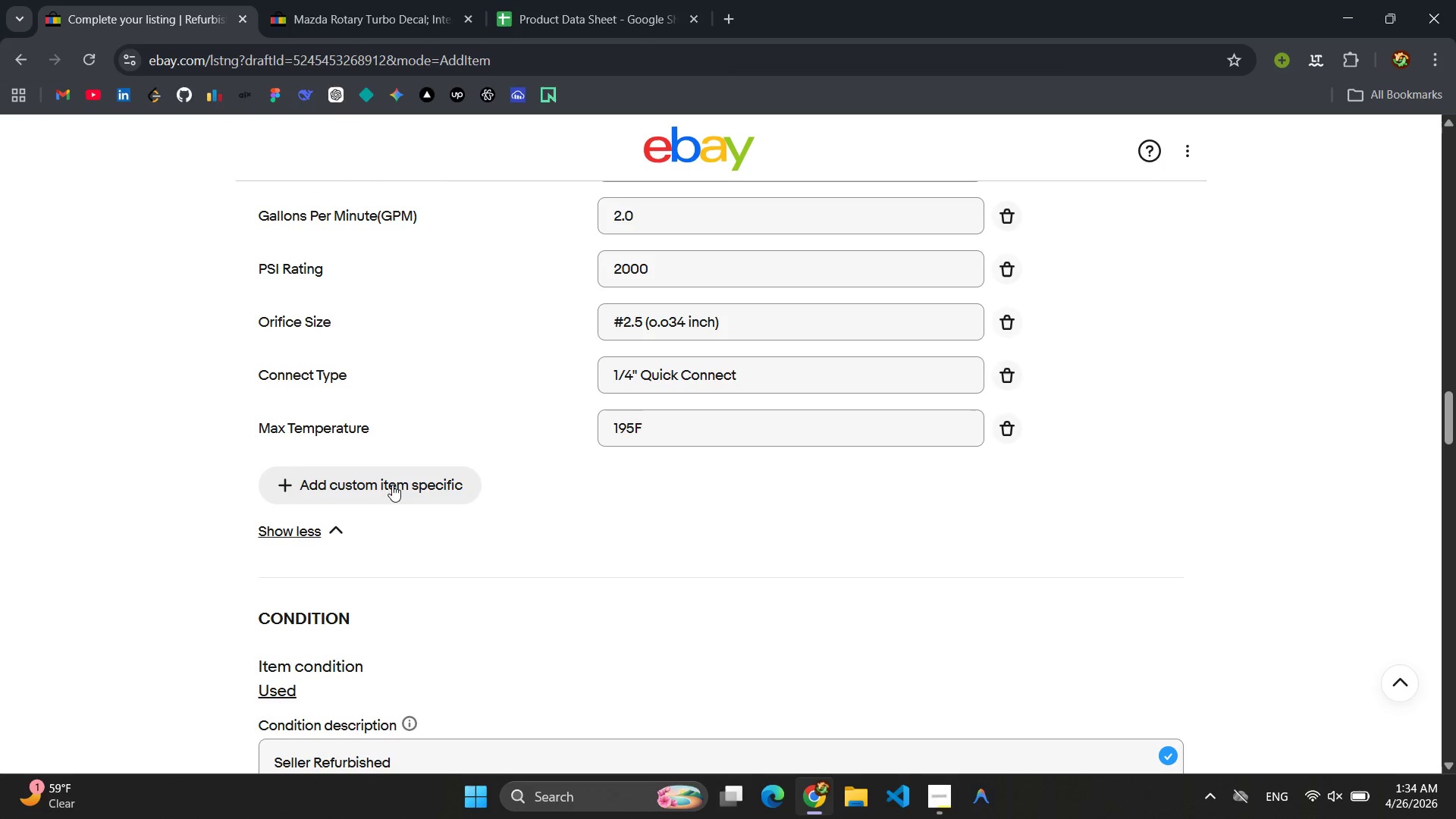 
left_click([384, 493])
 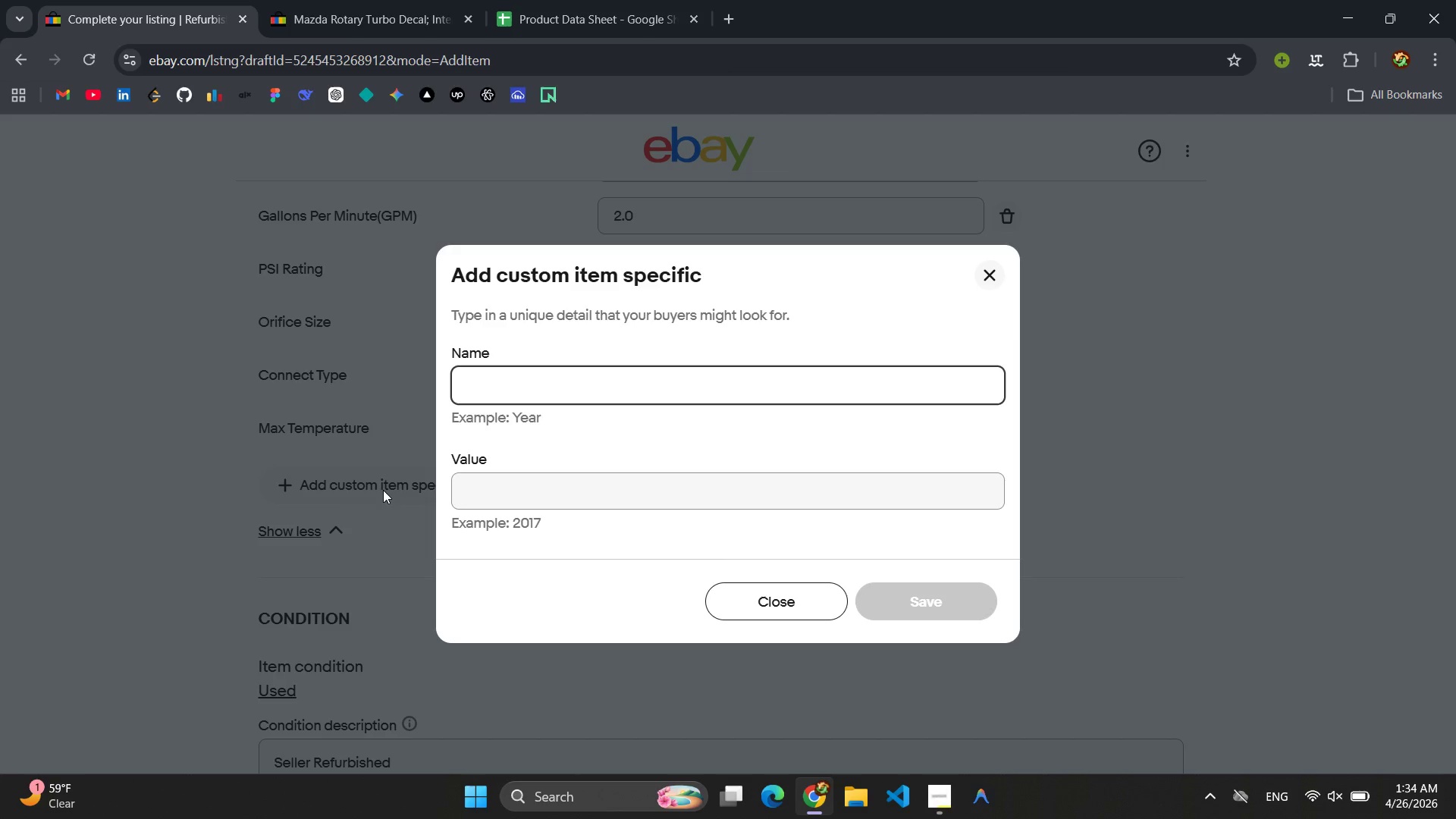 
type(Coun)
 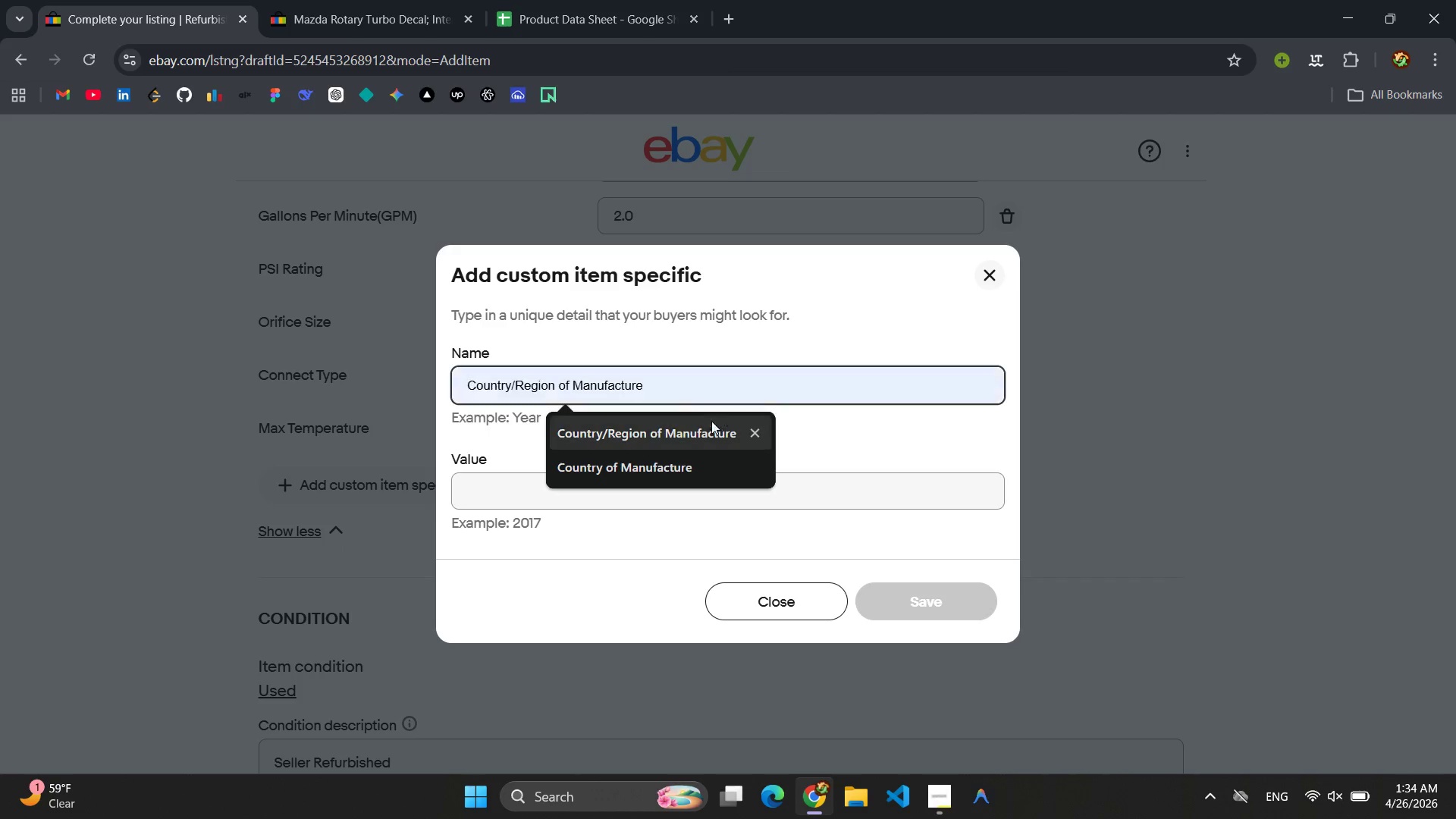 
left_click([695, 430])
 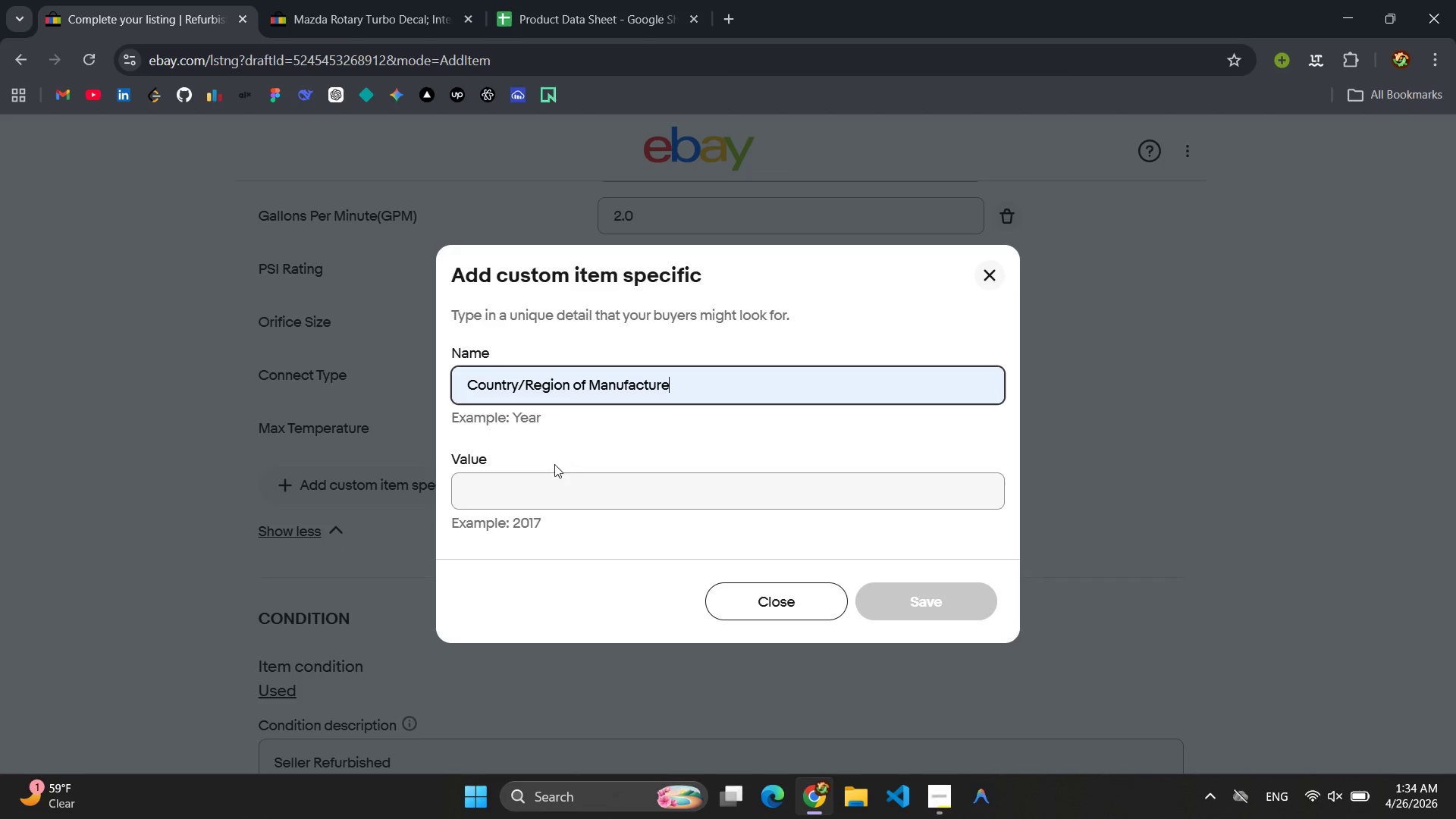 
left_click([550, 484])
 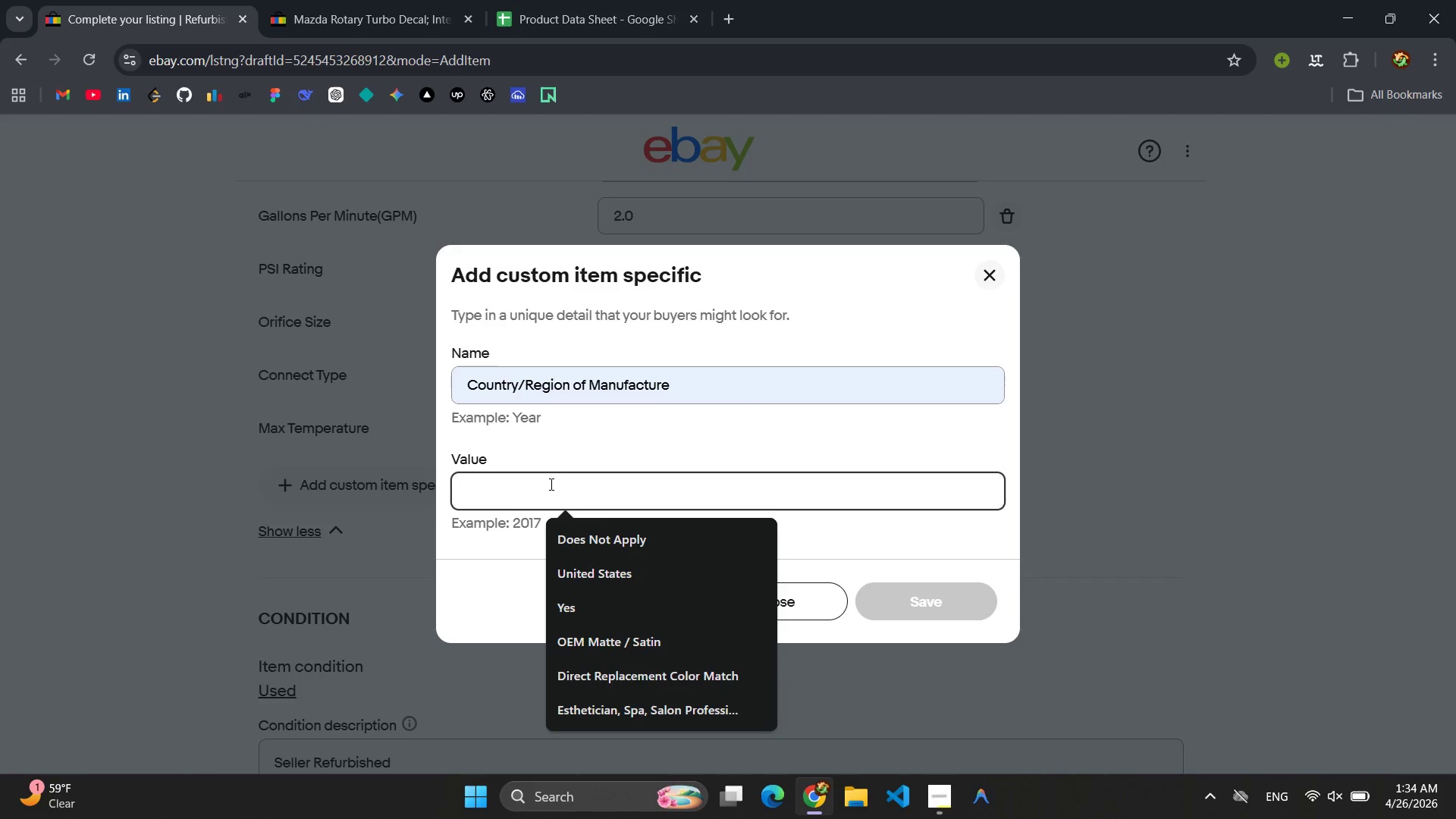 
type(Uni)
 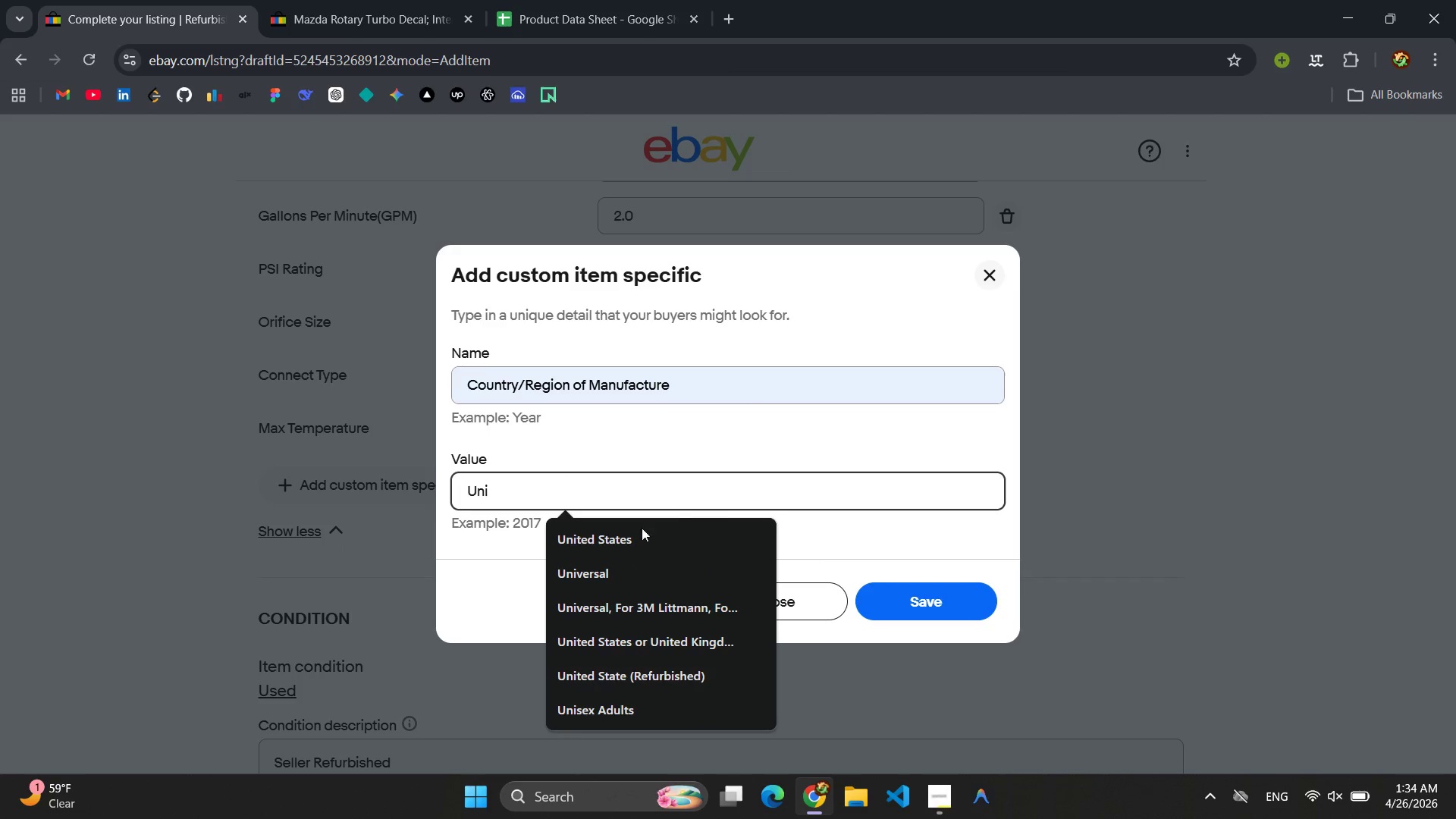 
left_click([629, 534])
 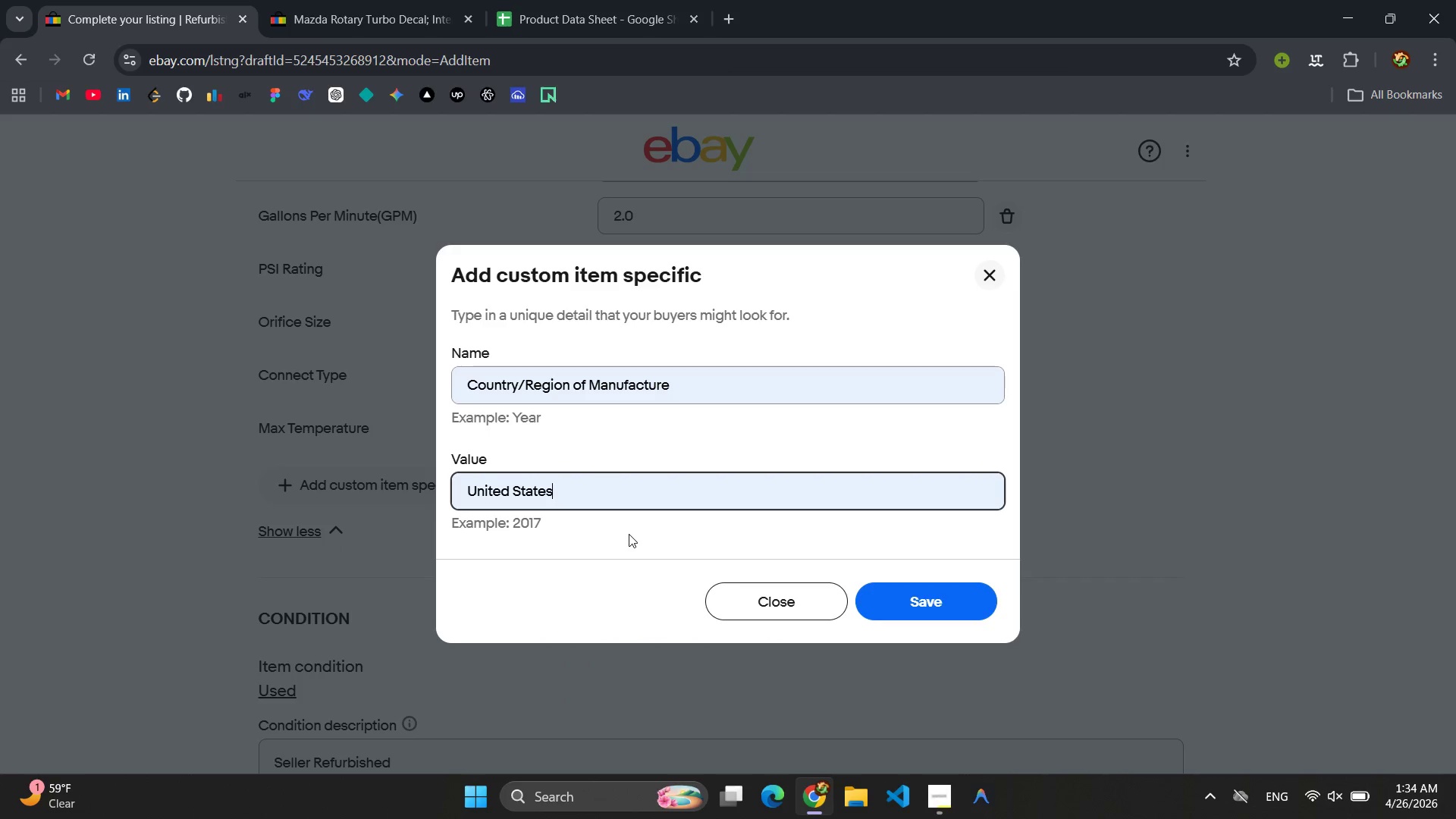 
type((re)
key(Backspace)
key(Backspace)
type( )
key(Backspace)
key(Backspace)
type( (Refurbished )
key(Backspace)
type())
 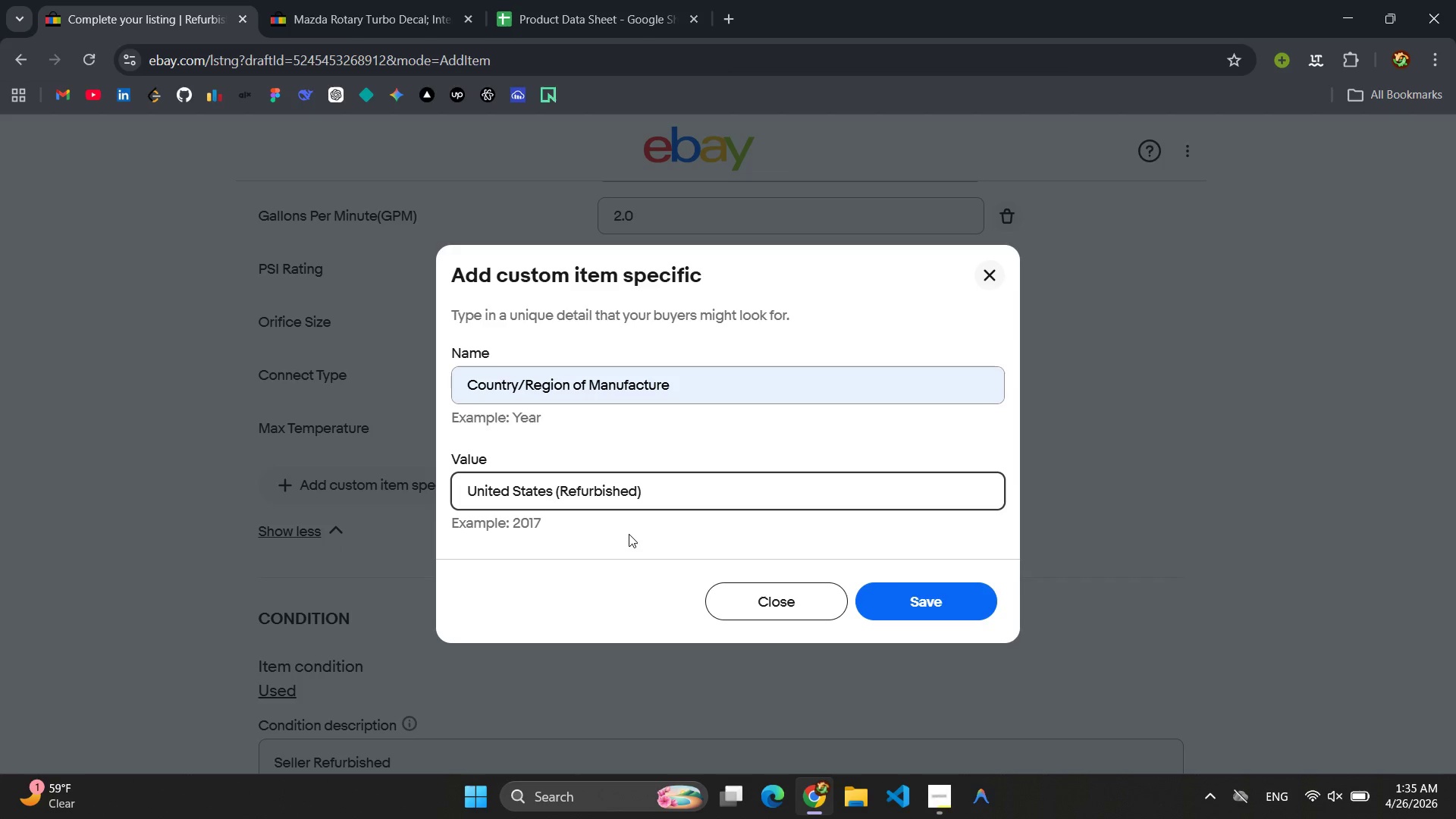 
key(Control+A)
 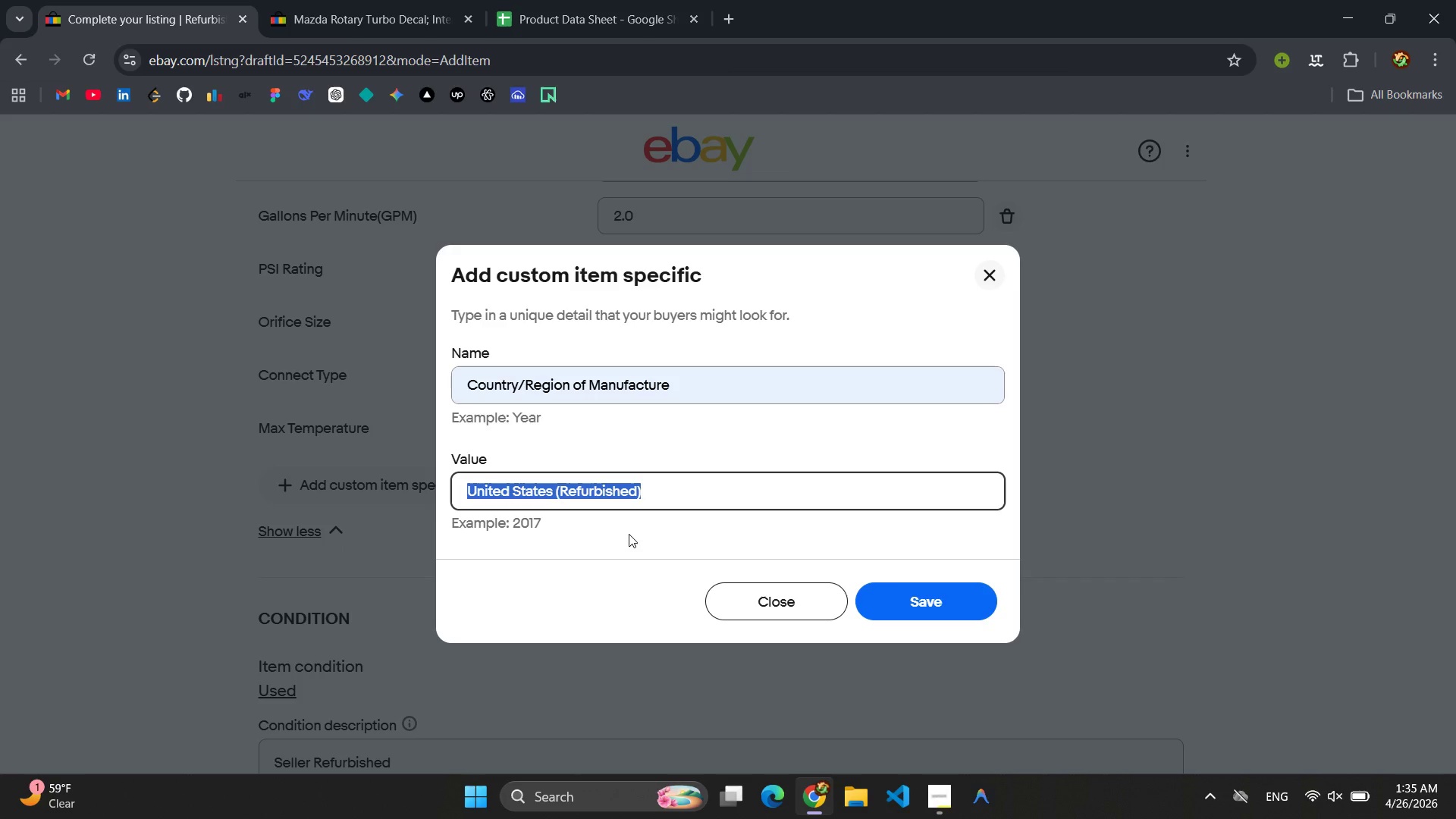 
key(Control+C)
 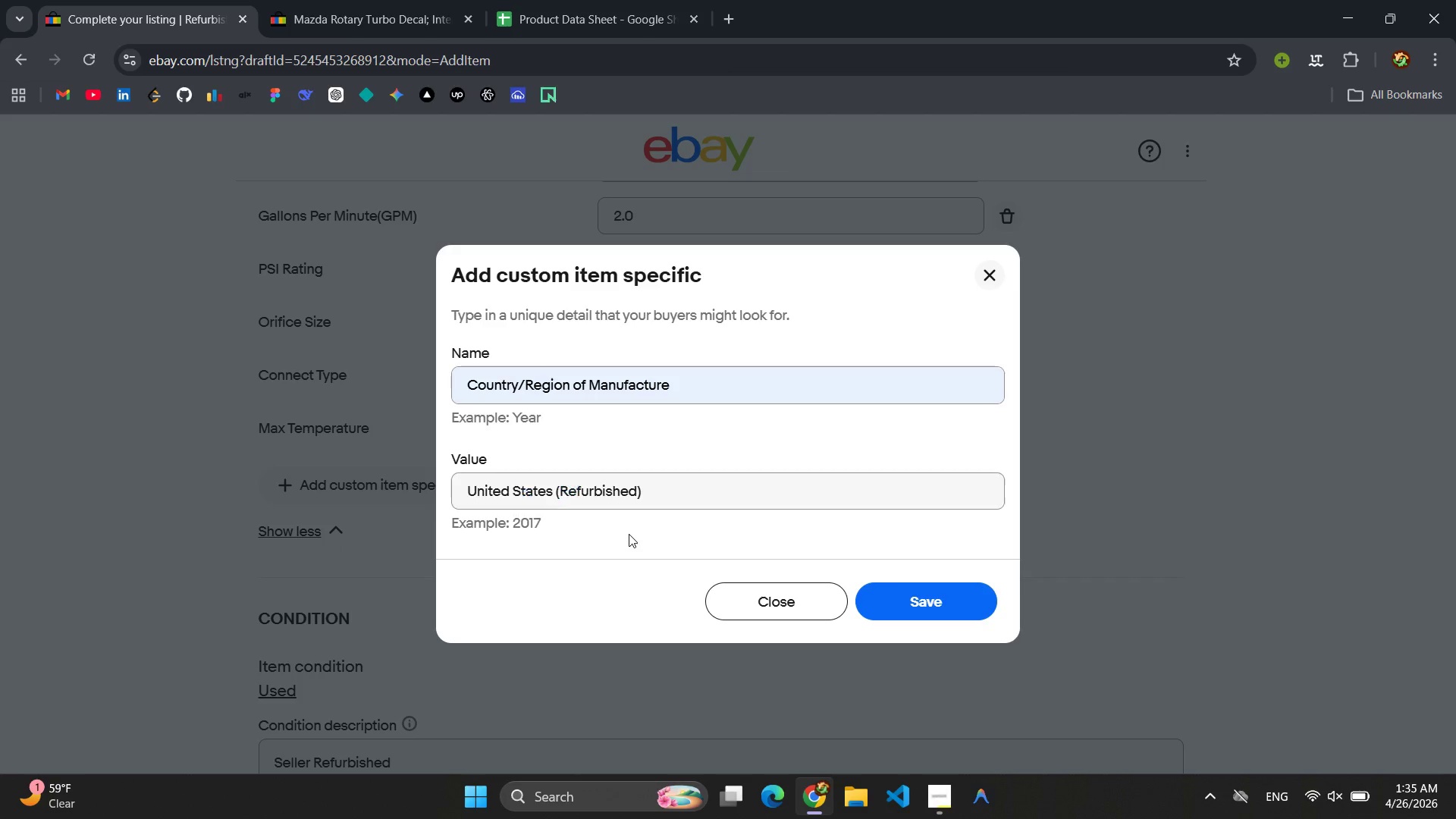 
key(Enter)
 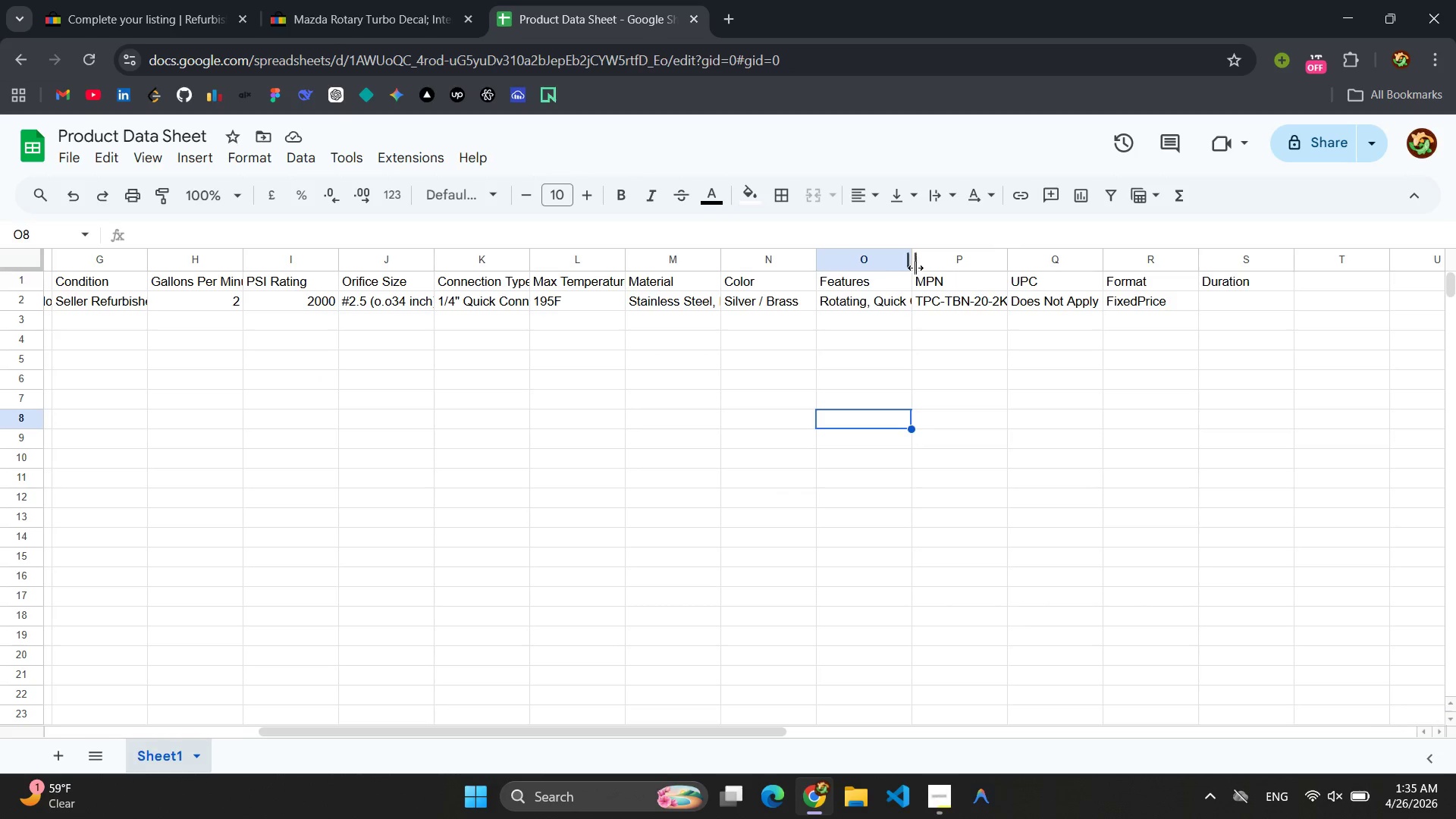 
left_click([843, 256])
 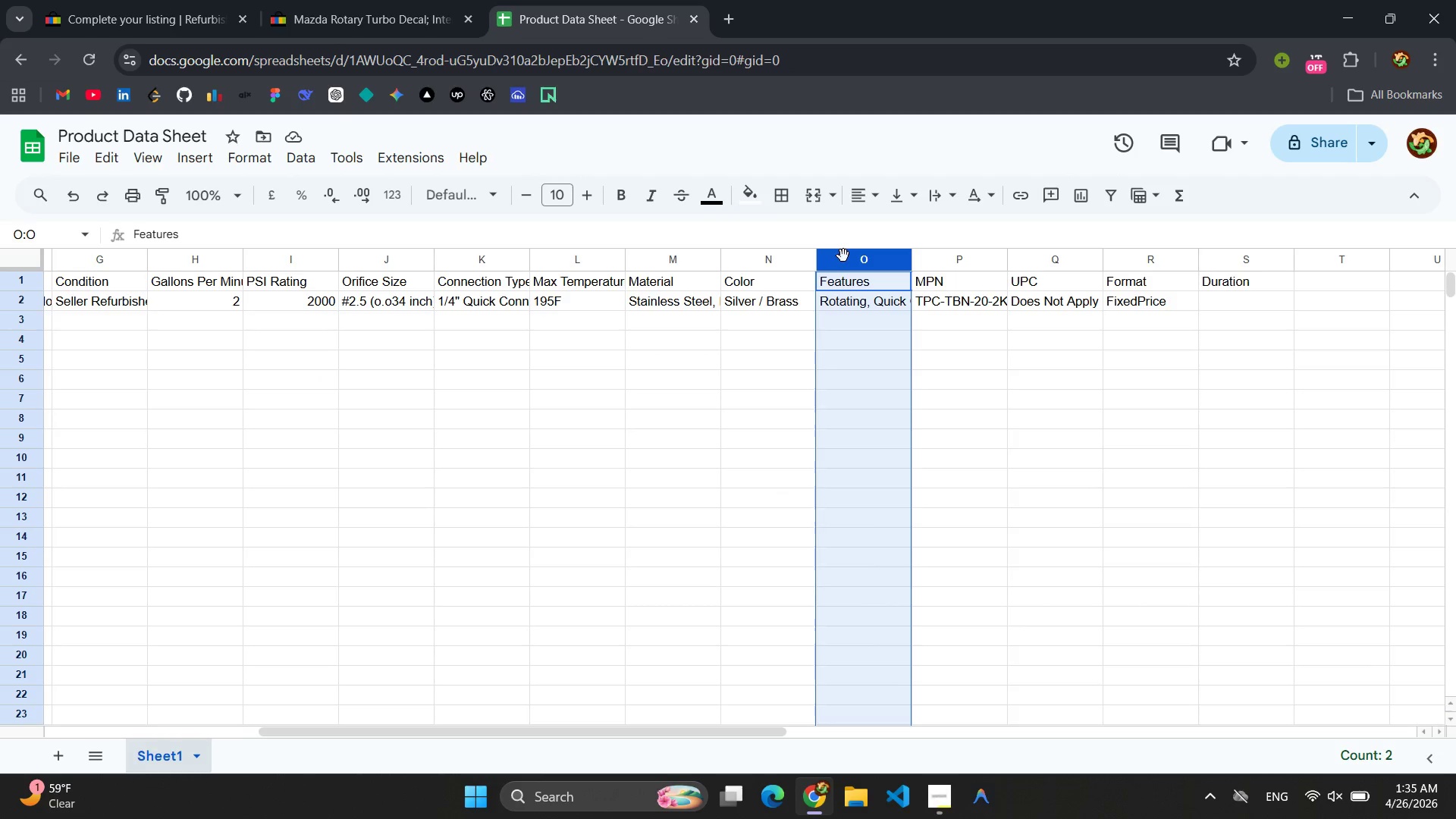 
right_click([843, 256])
 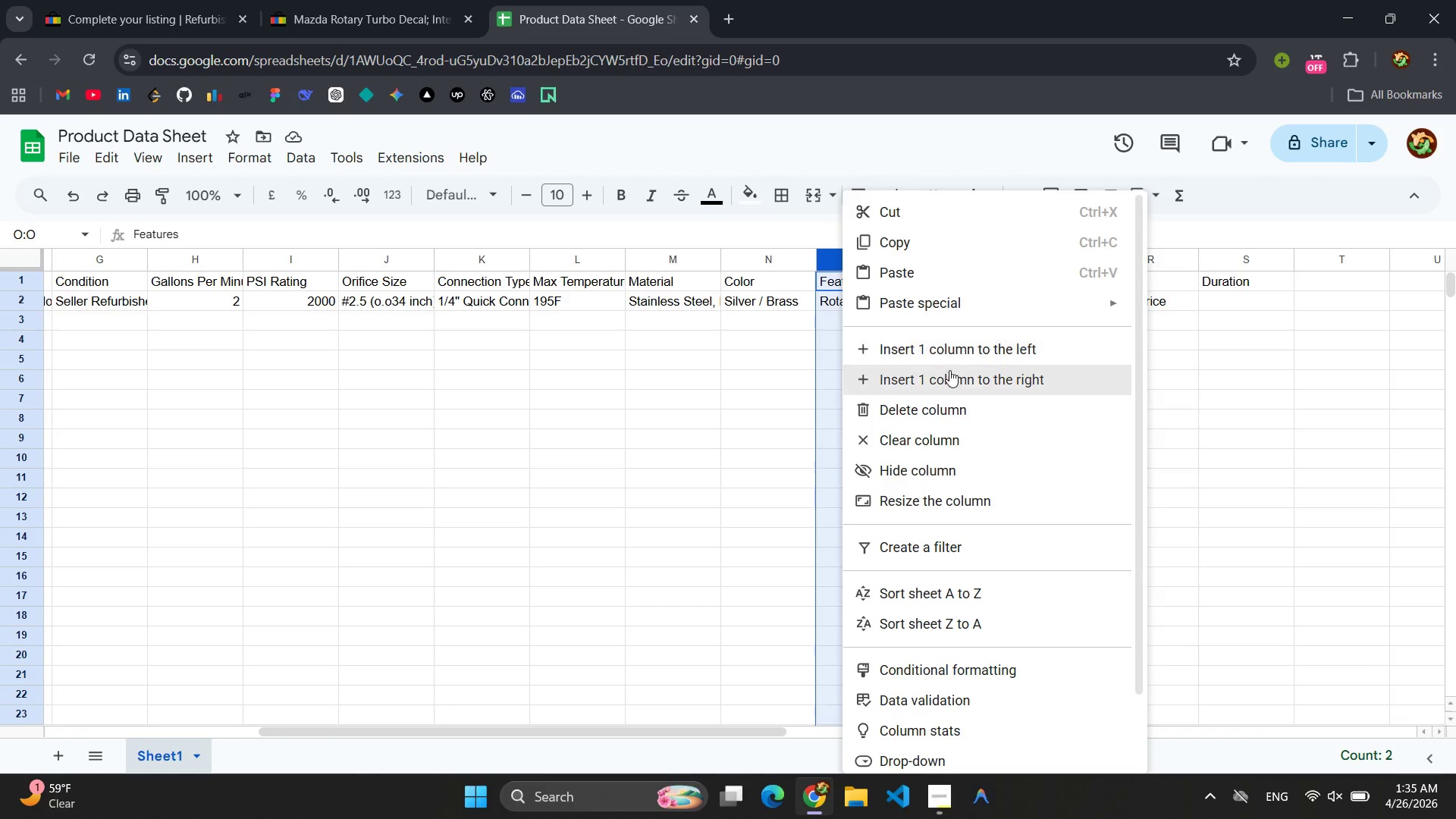 
left_click([949, 378])
 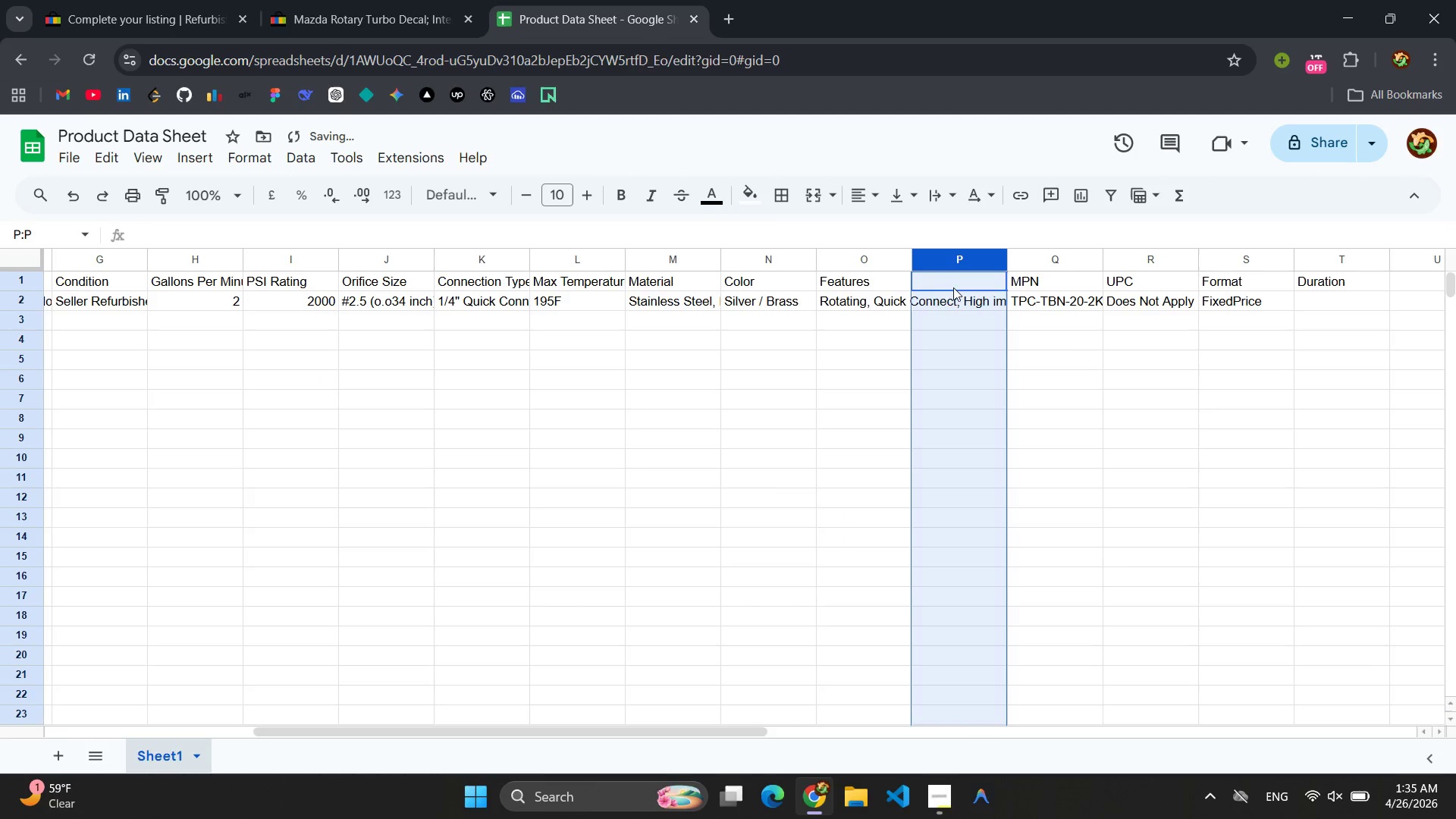 
left_click([959, 281])
 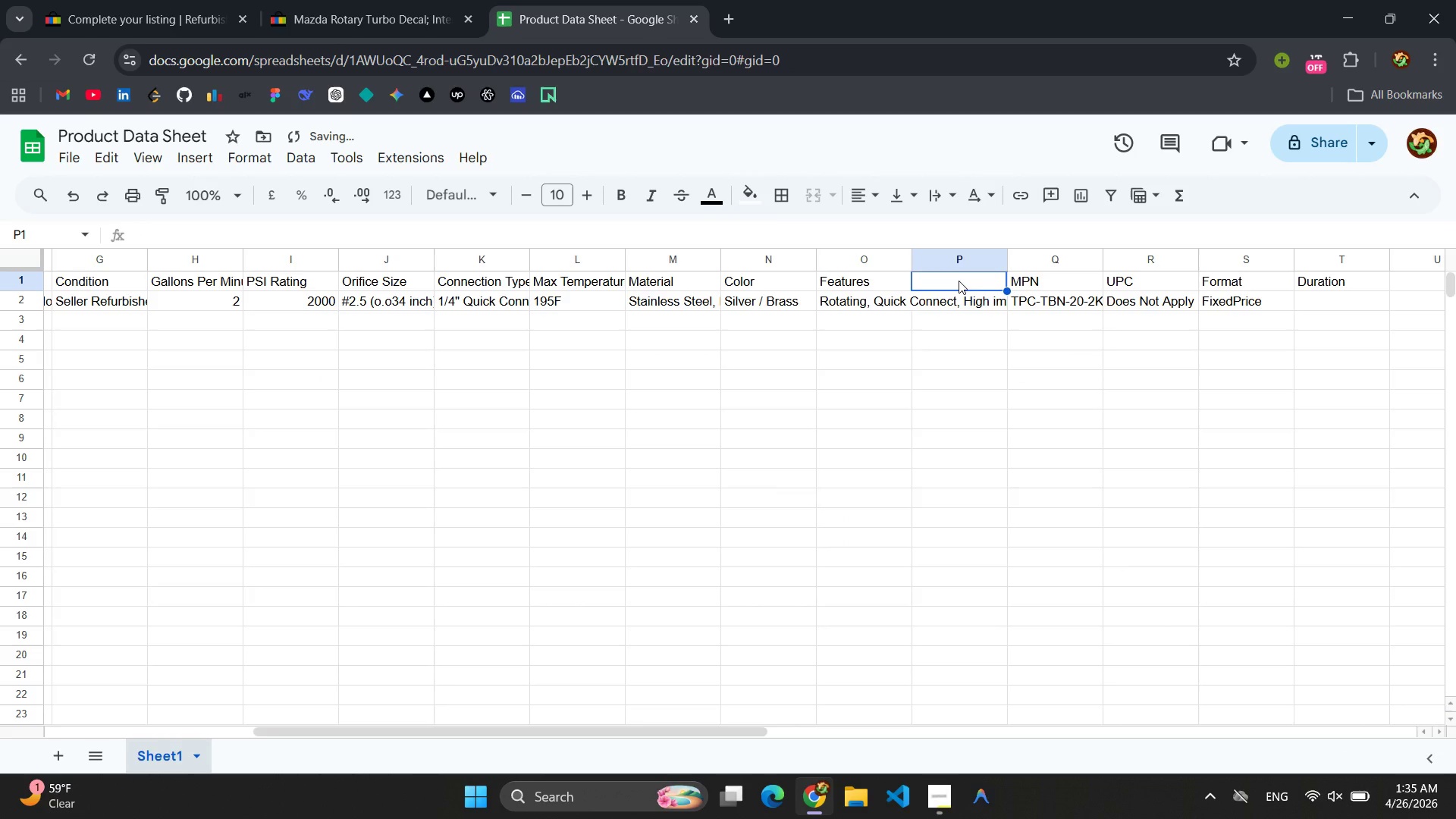 
key(Control+V)
 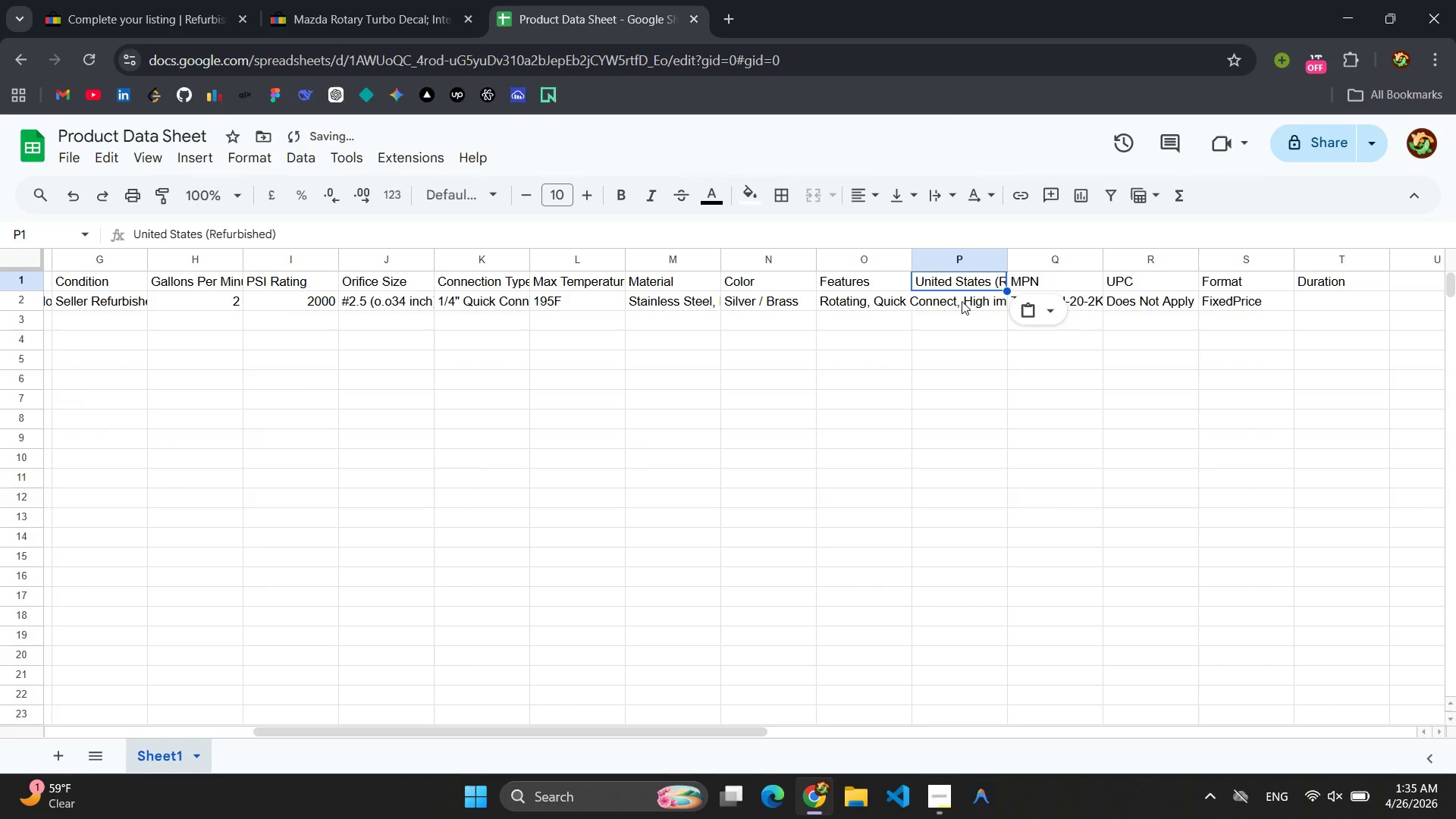 
left_click([963, 303])
 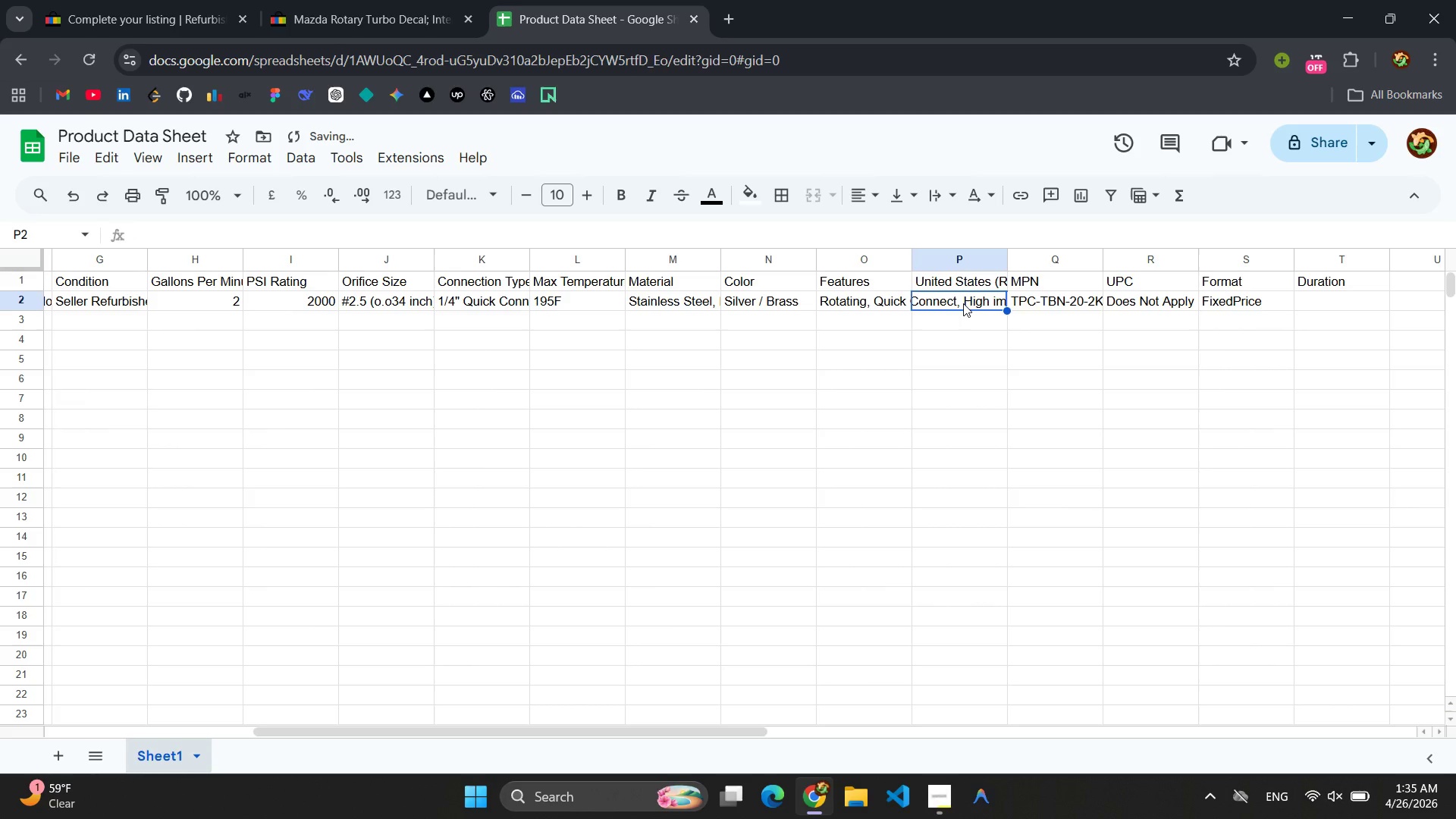 
key(Control+V)
 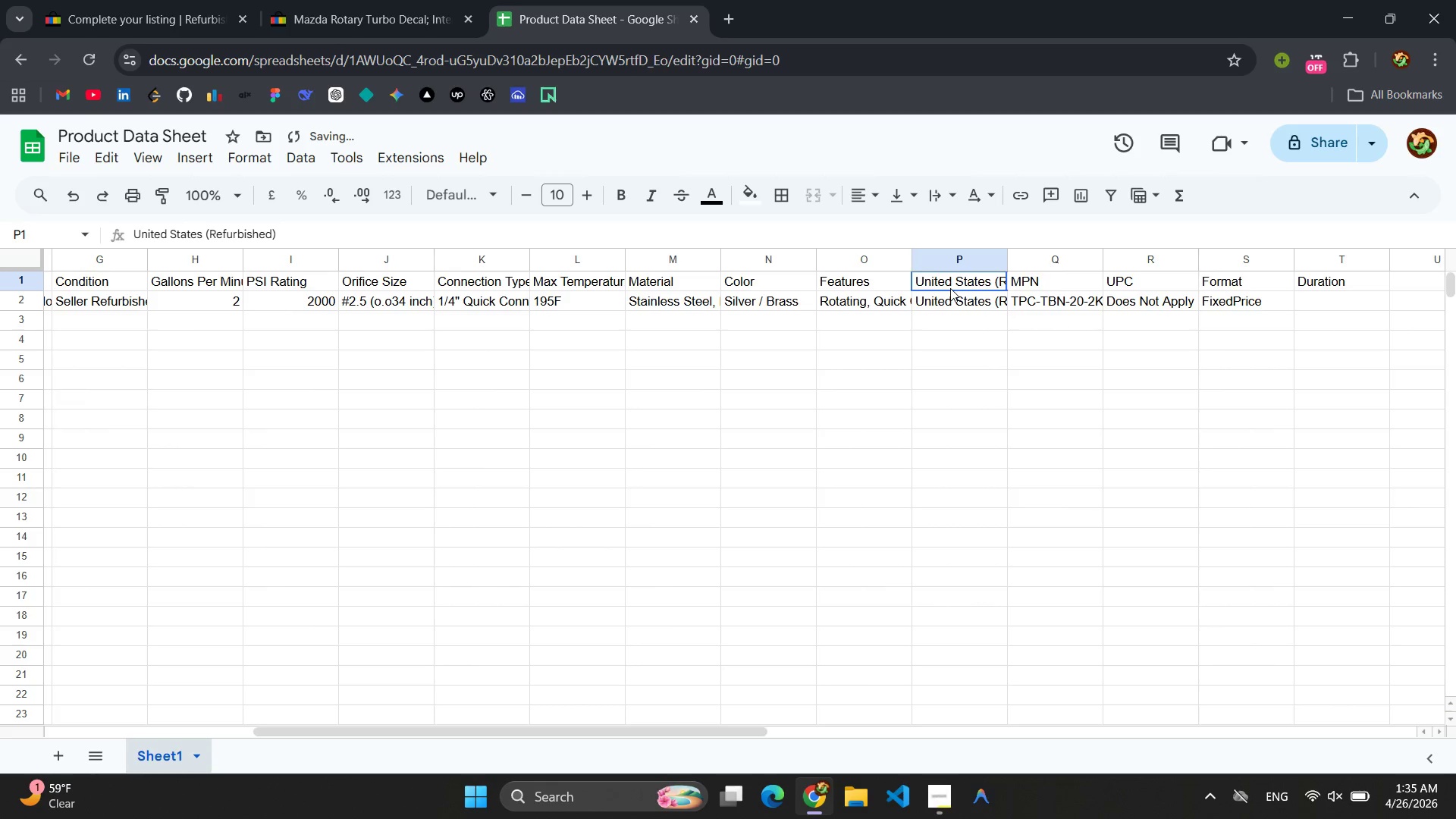 
double_click([950, 288])
 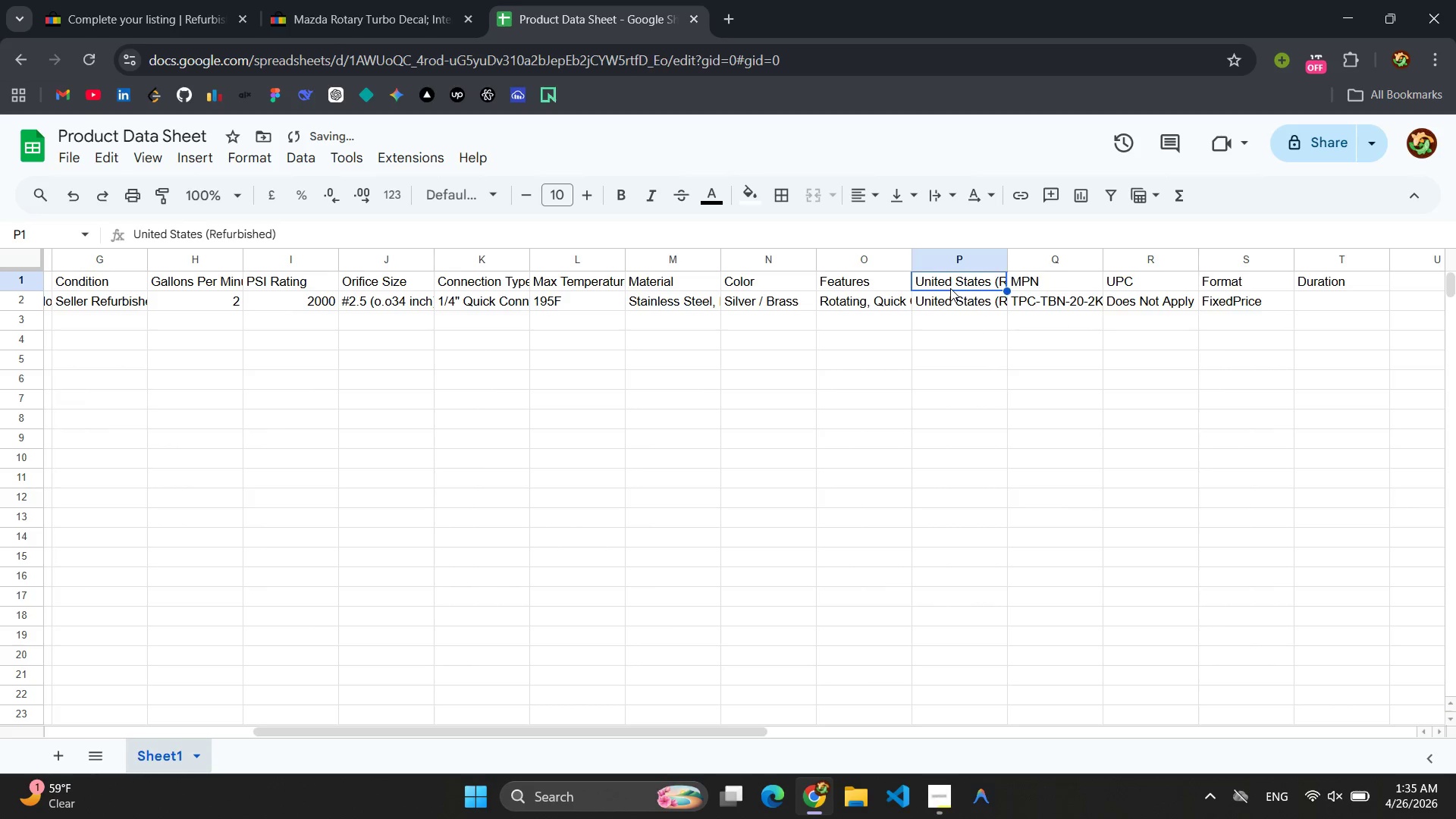 
triple_click([950, 288])
 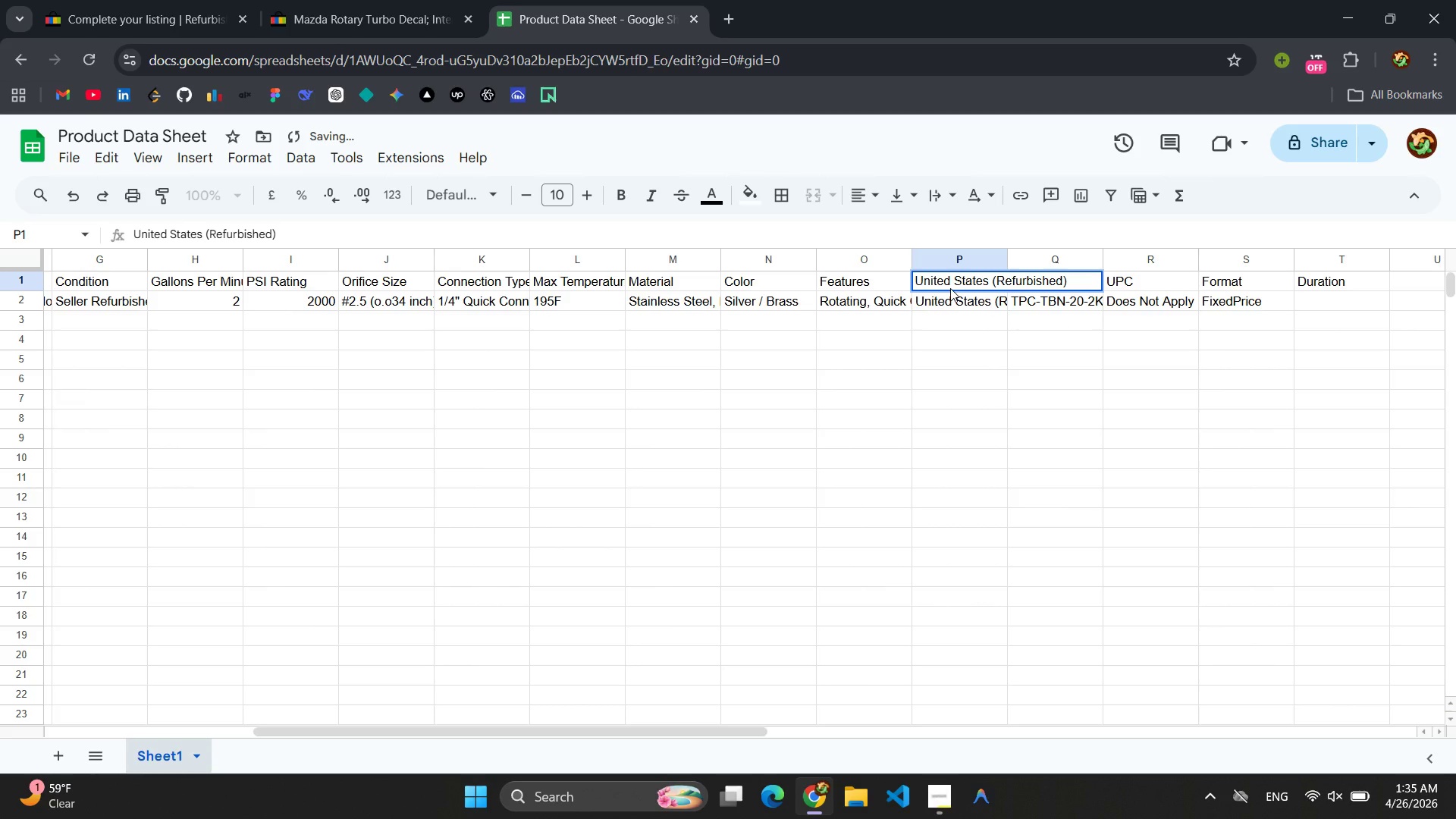 
hold_key(key=Backspace, duration=1.03)
 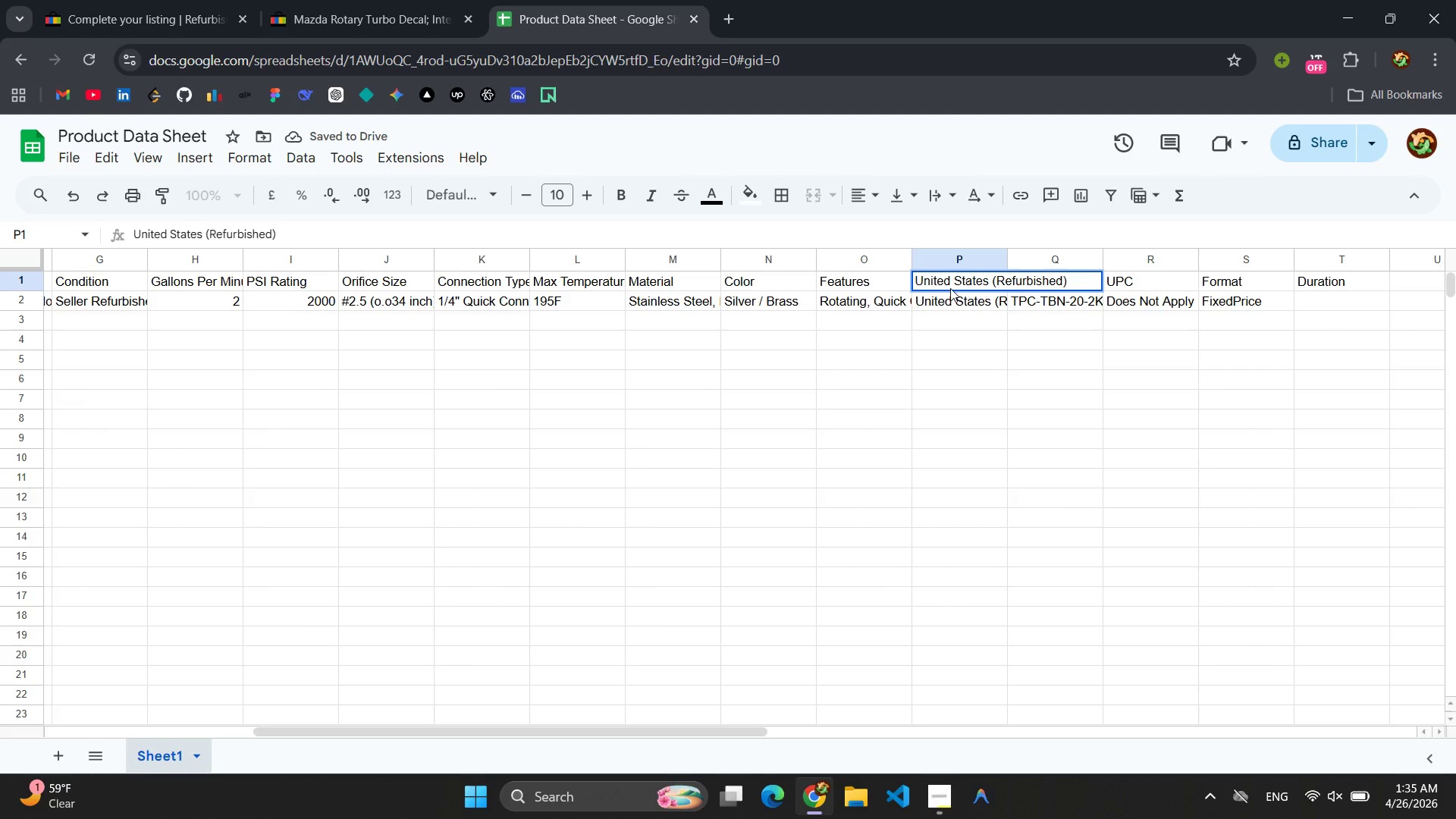 
hold_key(key=Backspace, duration=8.3)
 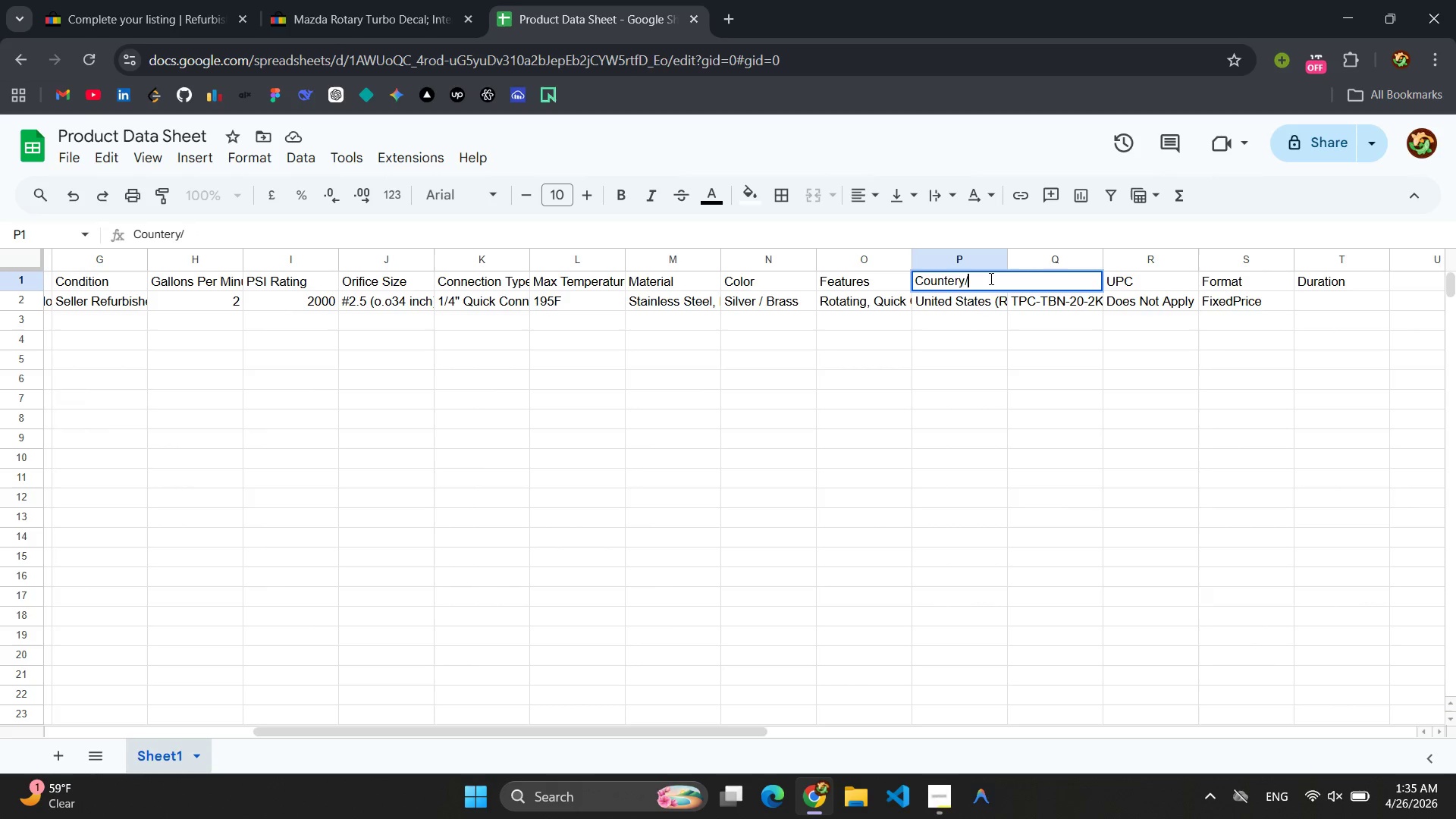 
double_click([990, 278])
 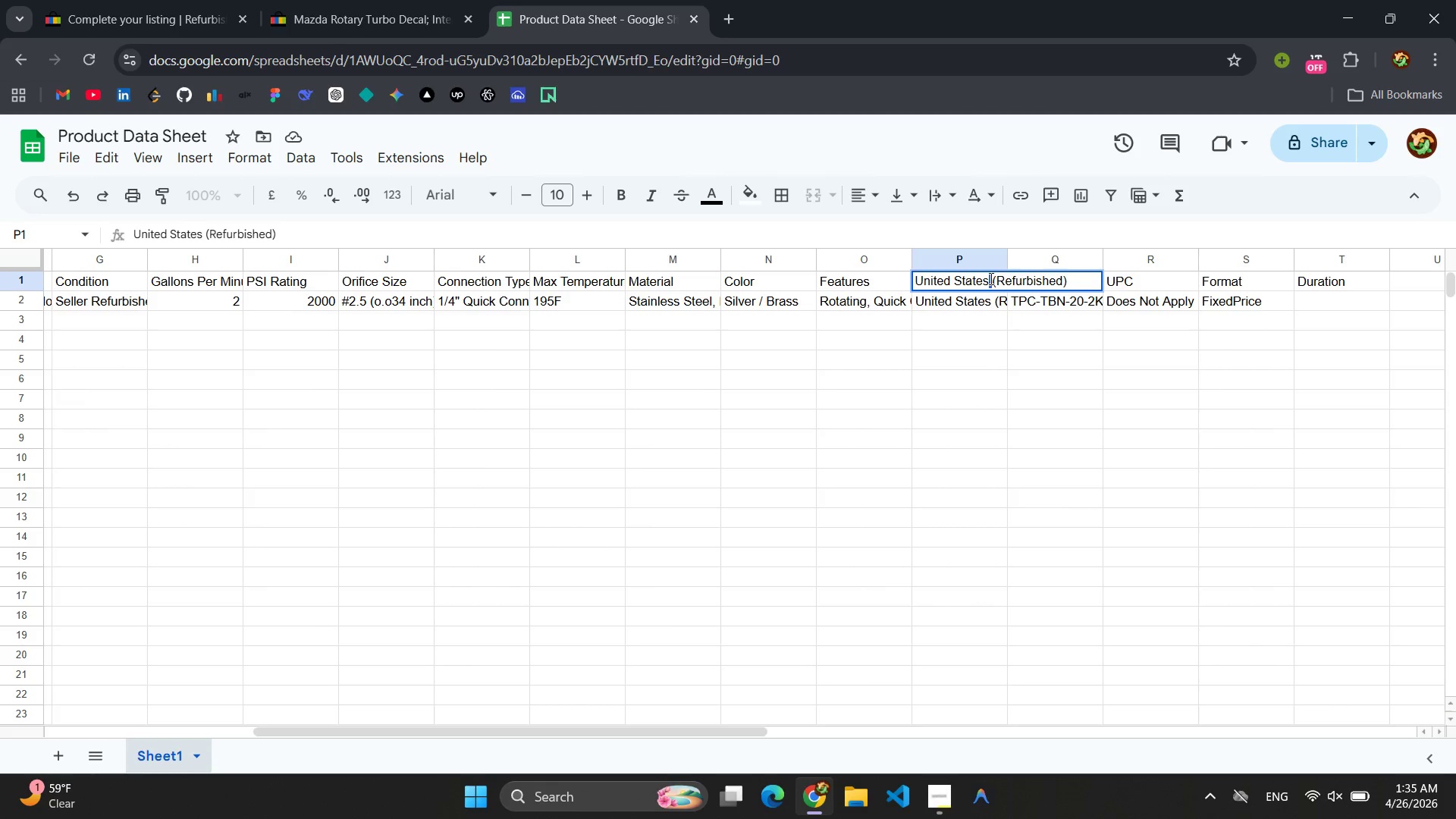 
triple_click([990, 278])
 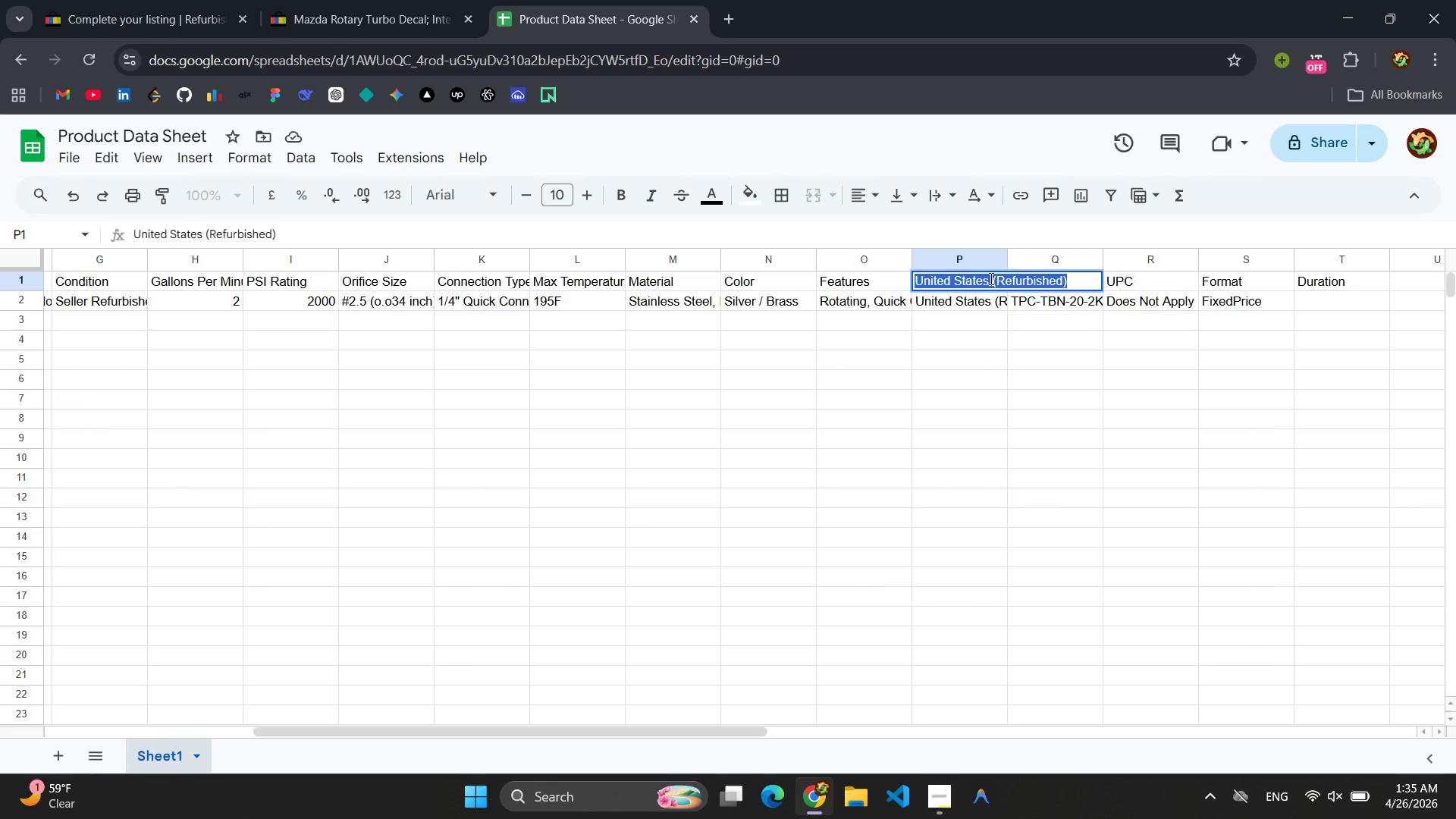 
triple_click([990, 278])
 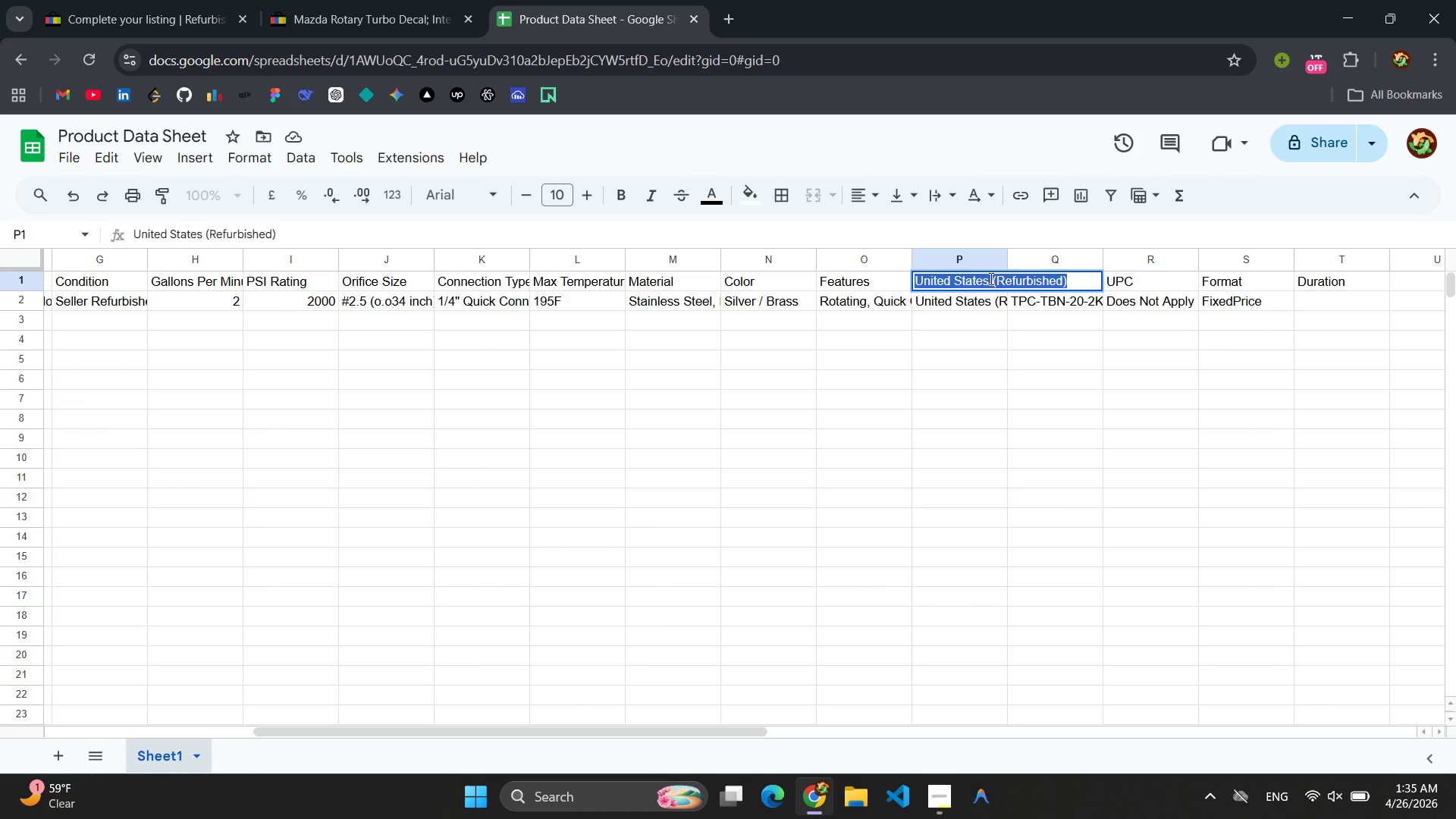 
type(Countery/Man)
key(Backspace)
key(Backspace)
type(Region of Manufacture )
key(Backspace)
key(Backspace)
key(Backspace)
key(Backspace)
key(Backspace)
key(Backspace)
type(cture)
 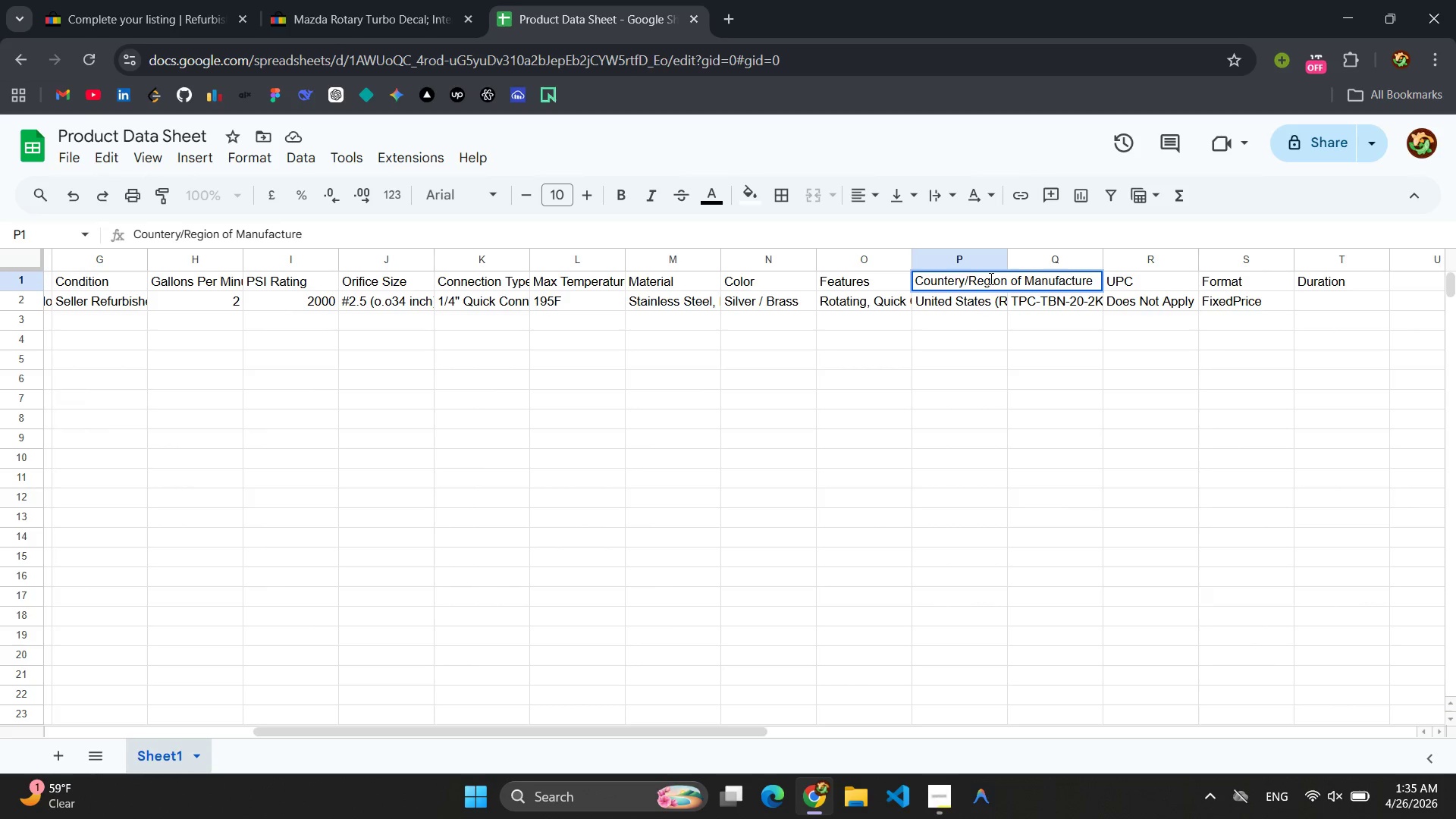 
key(Enter)
 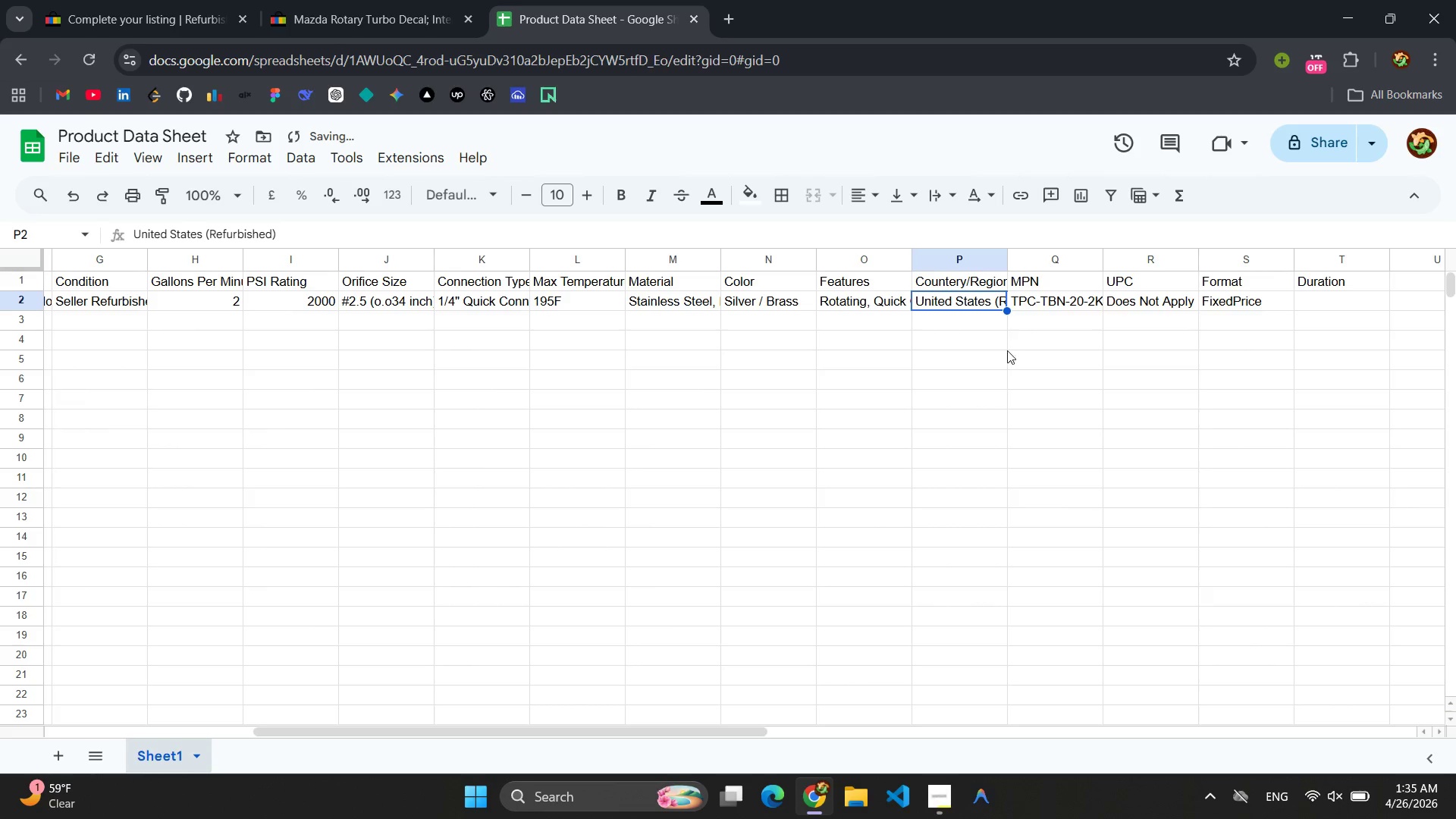 
left_click([1004, 393])
 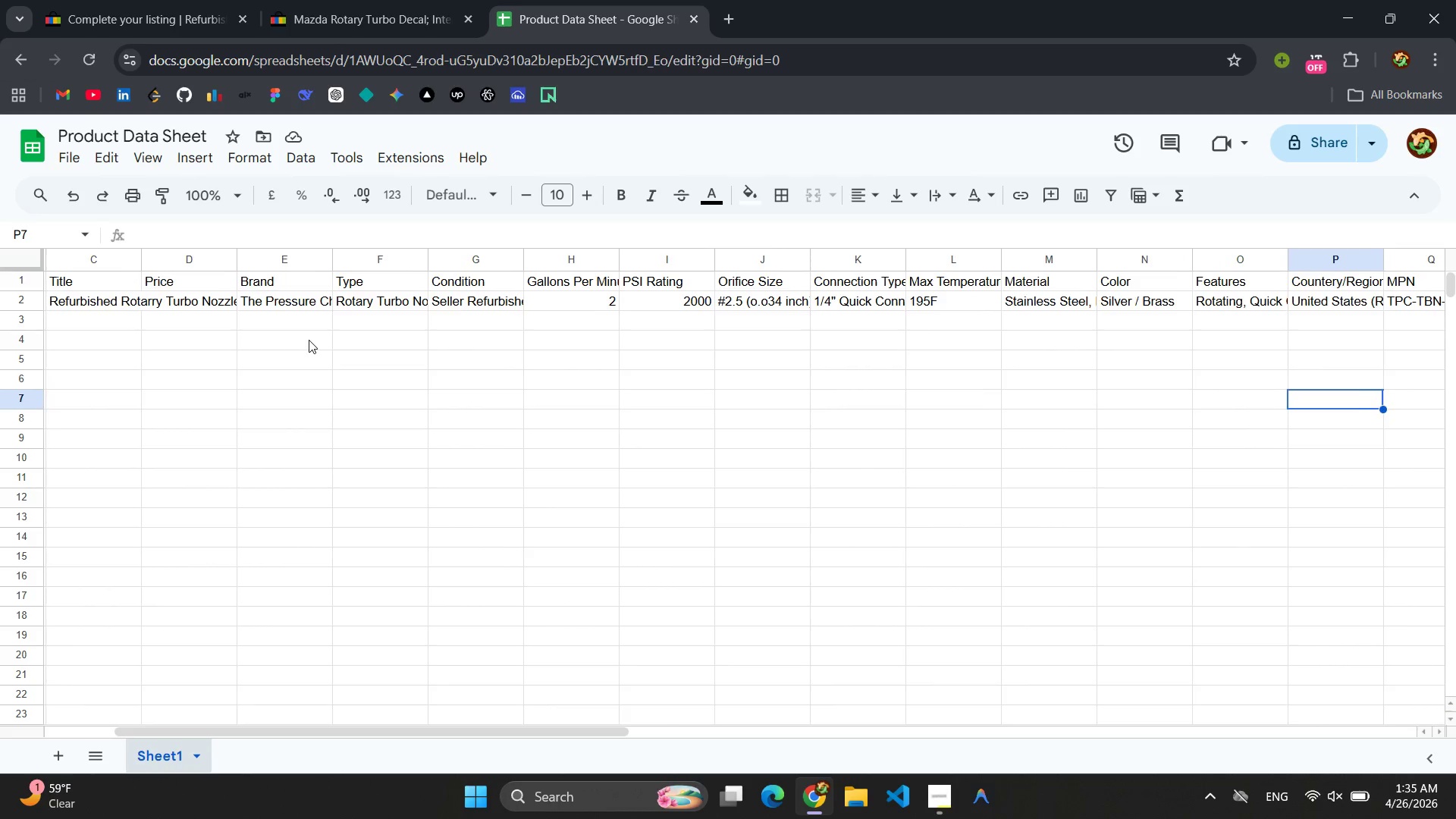 
wait(12.11)
 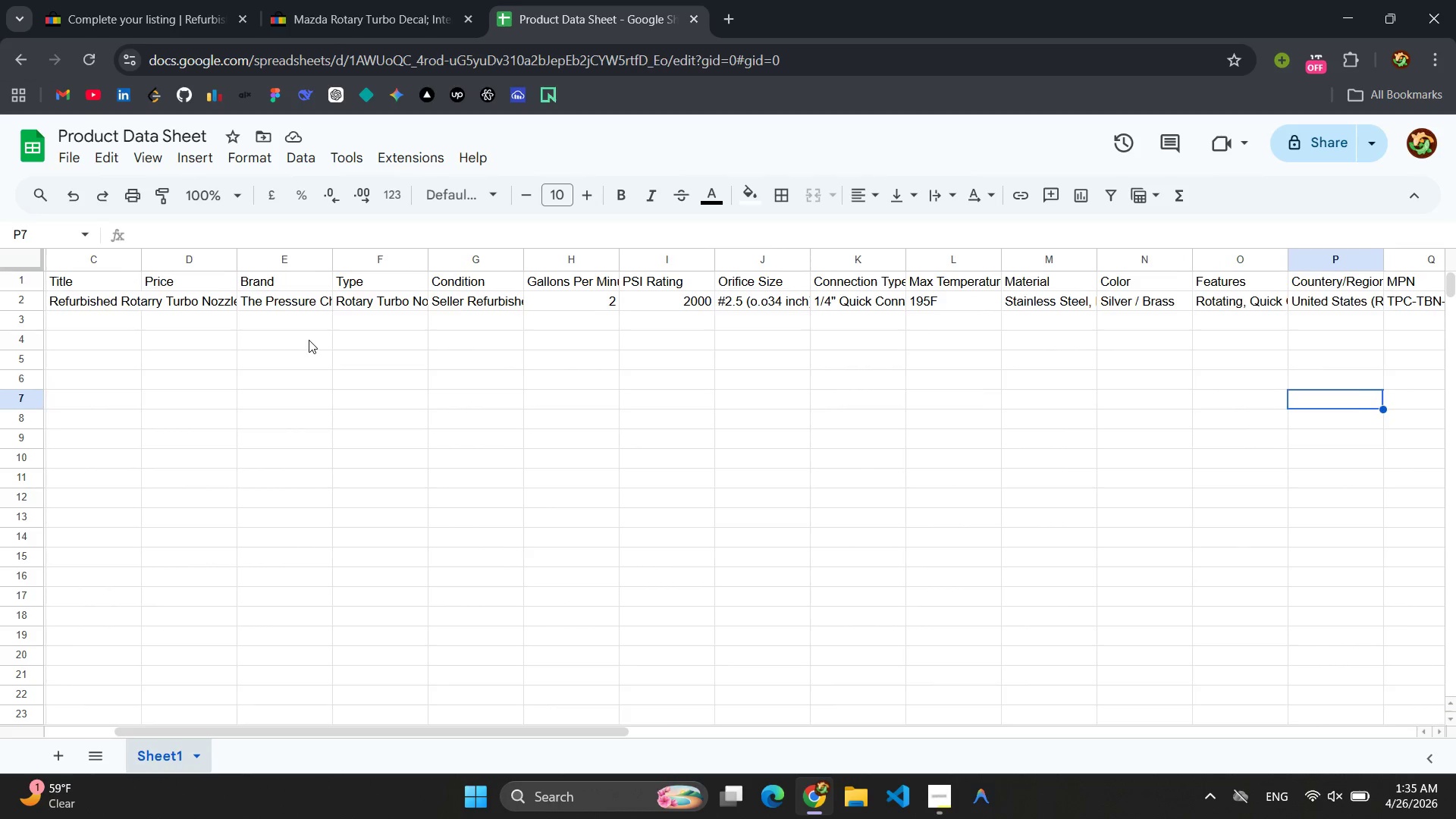 
left_click([288, 259])
 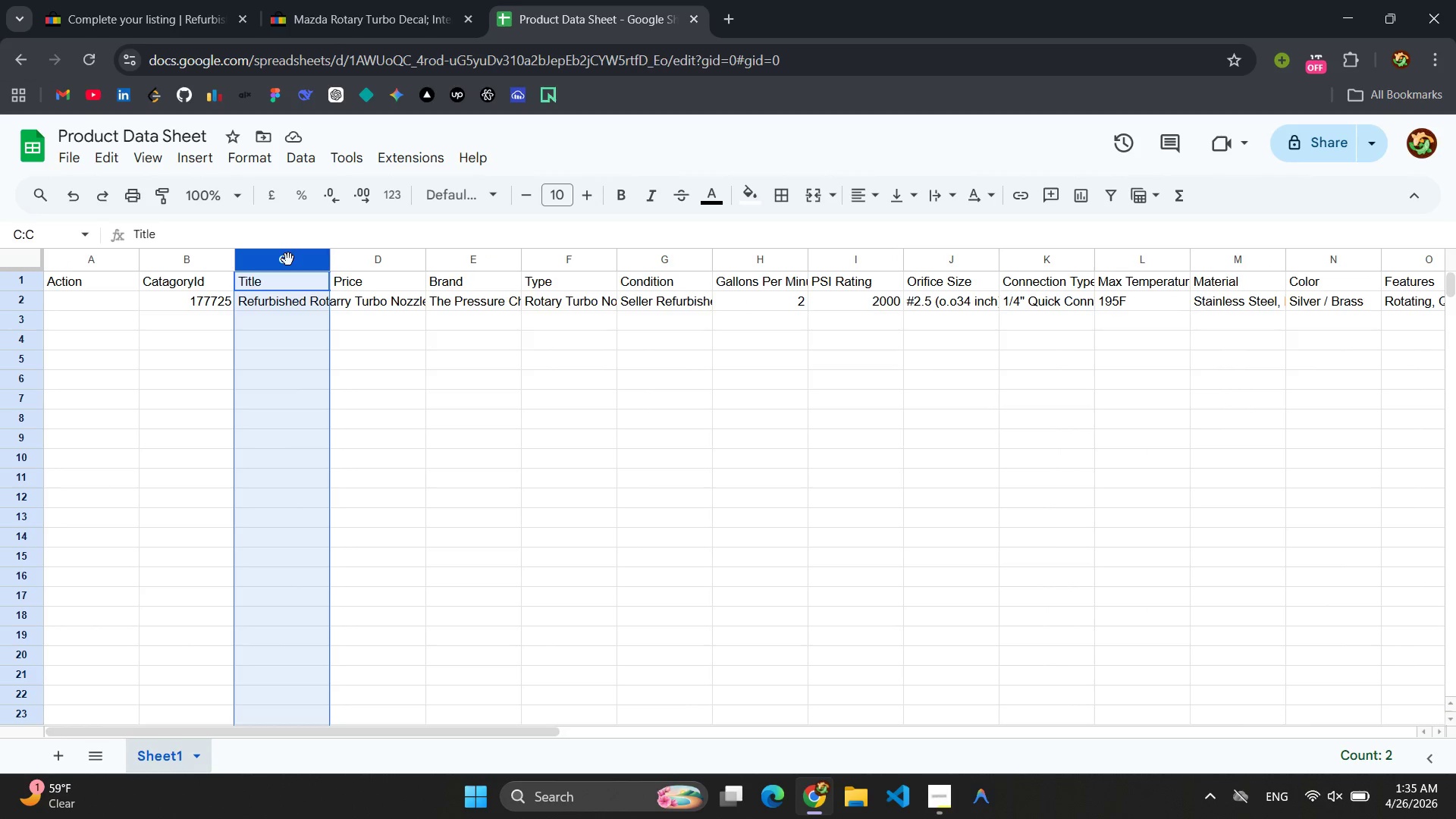 
right_click([288, 259])
 